 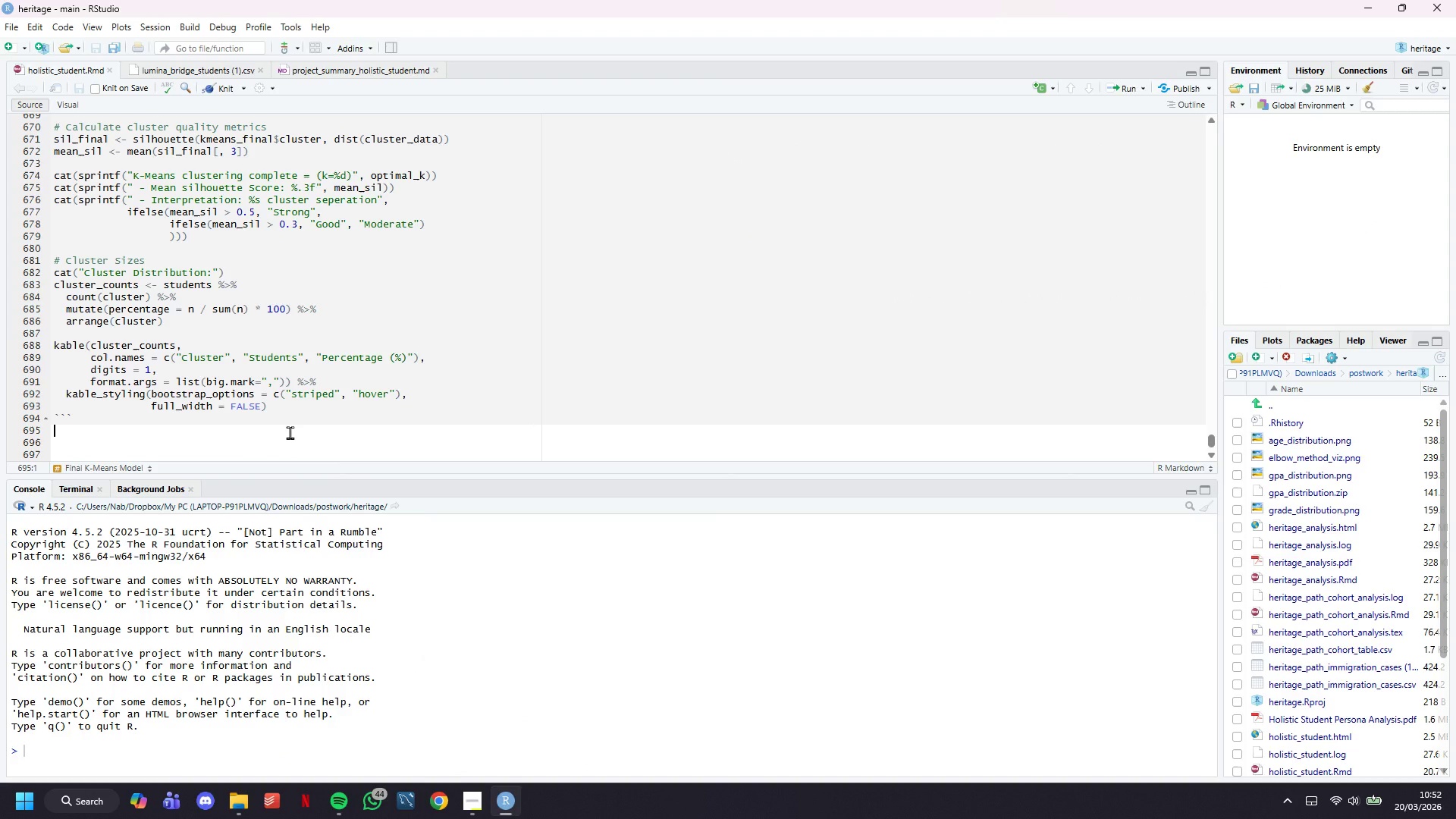 
key(Enter)
 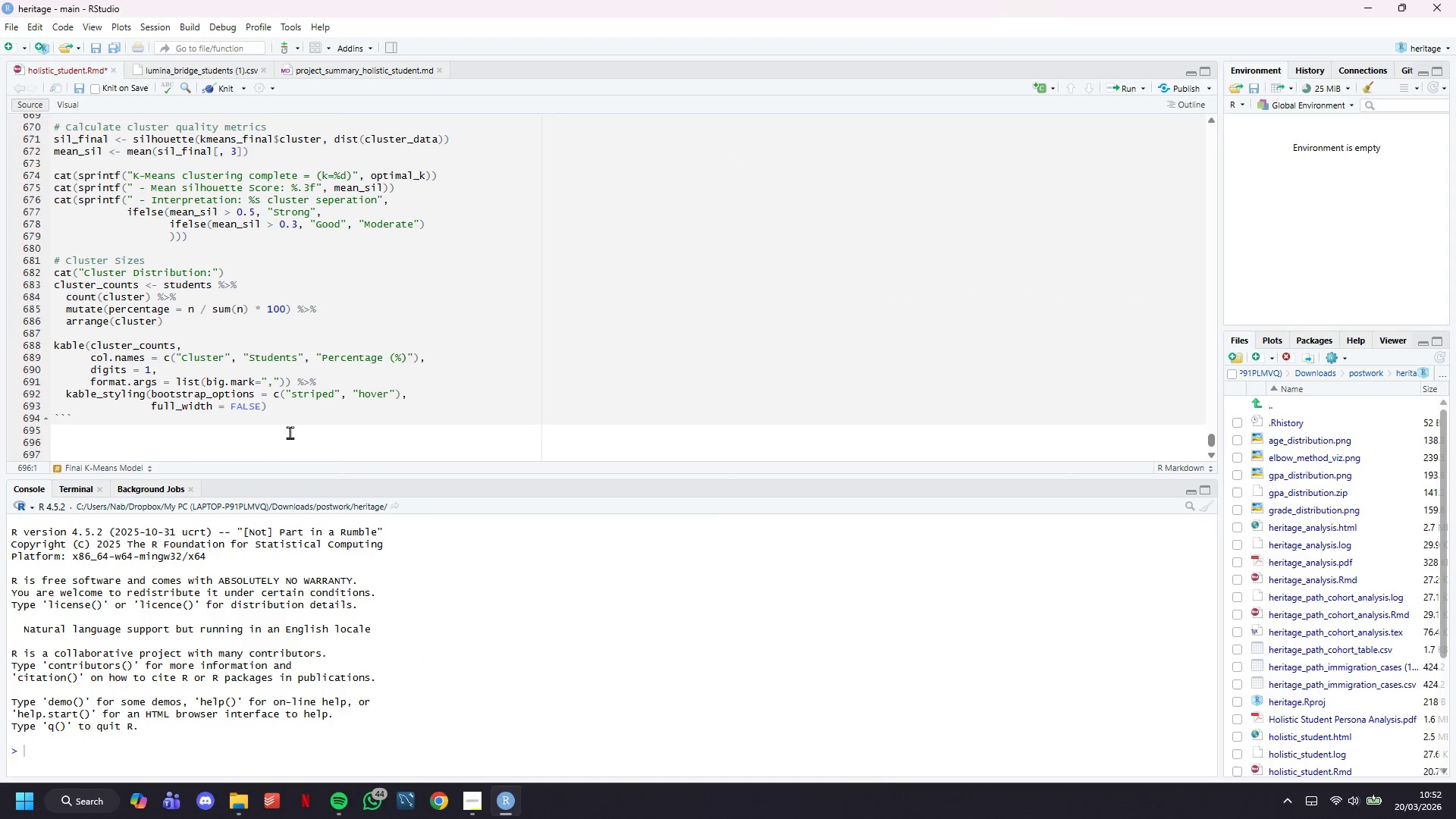 
scroll: coordinate [290, 432], scroll_direction: down, amount: 6.0
 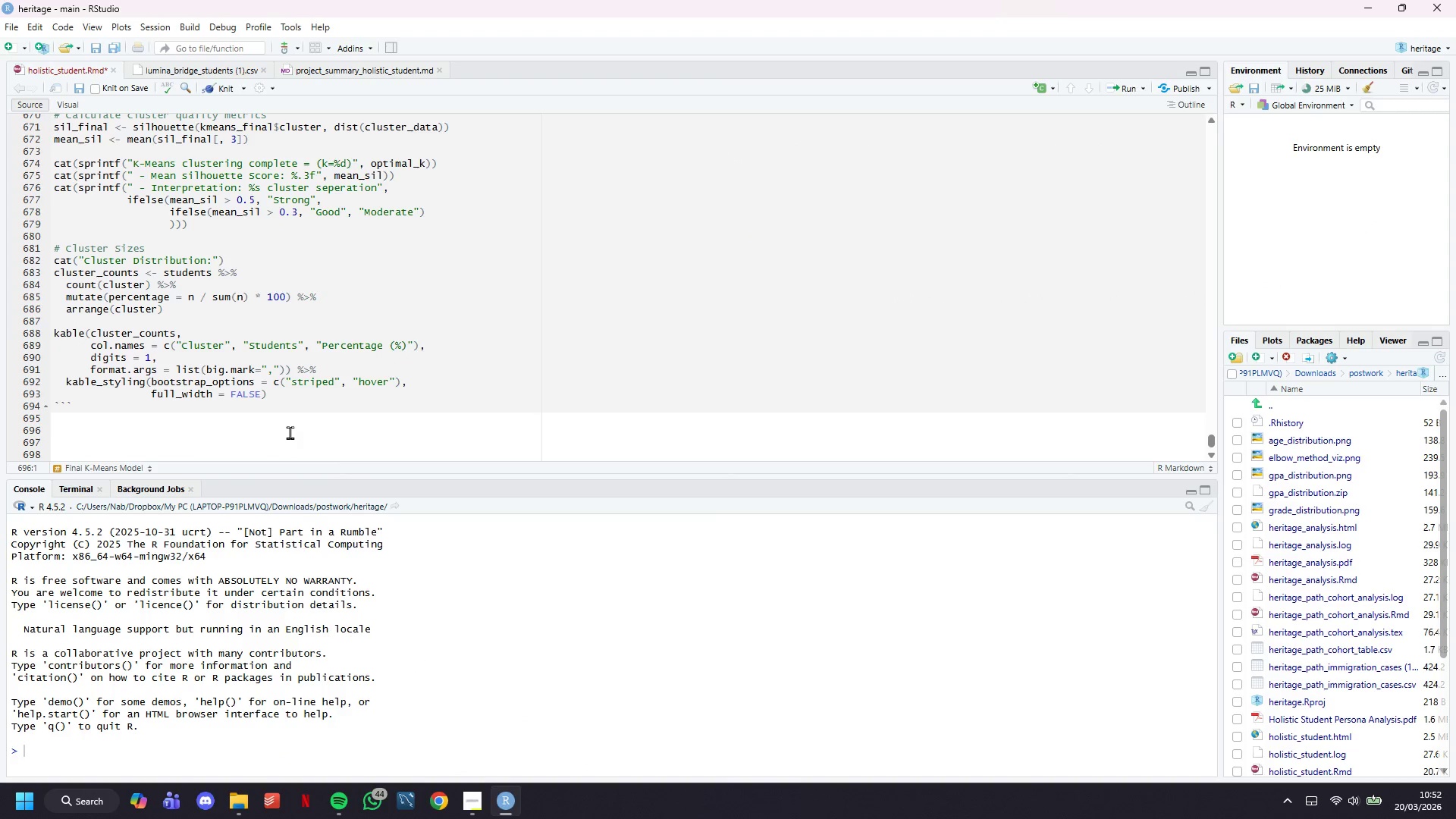 
type(\newpage)
 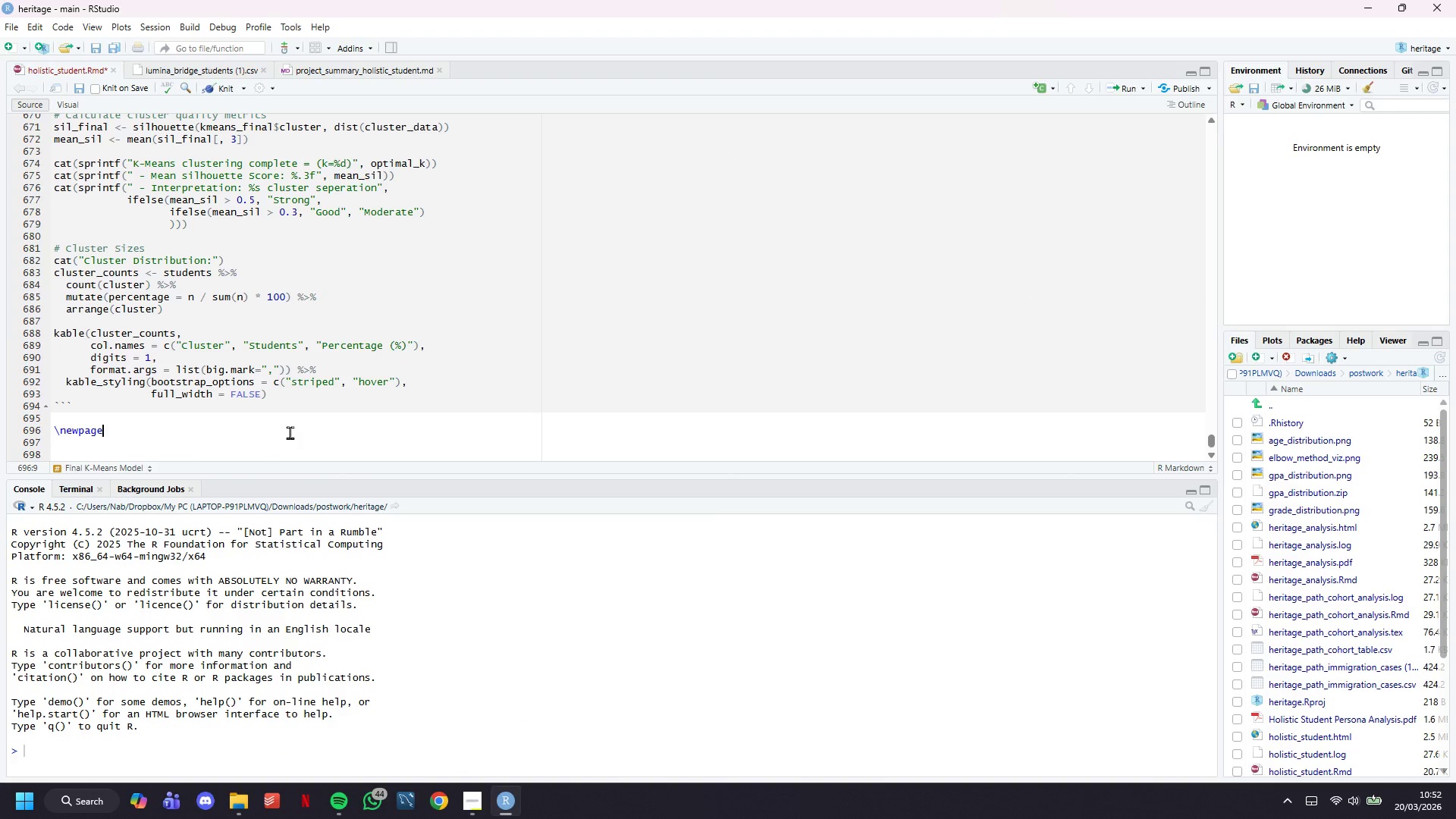 
key(Enter)
 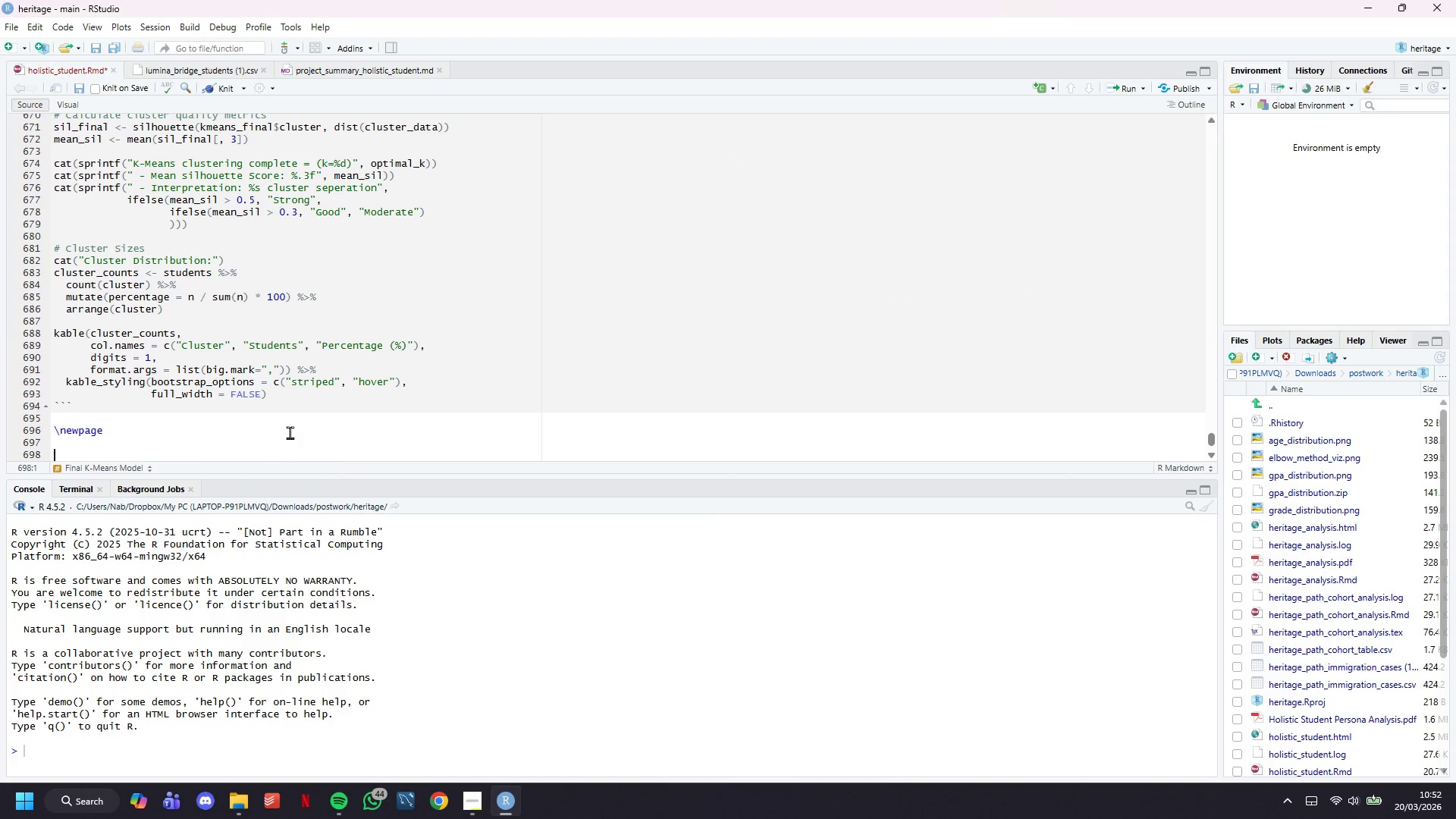 
key(Enter)
 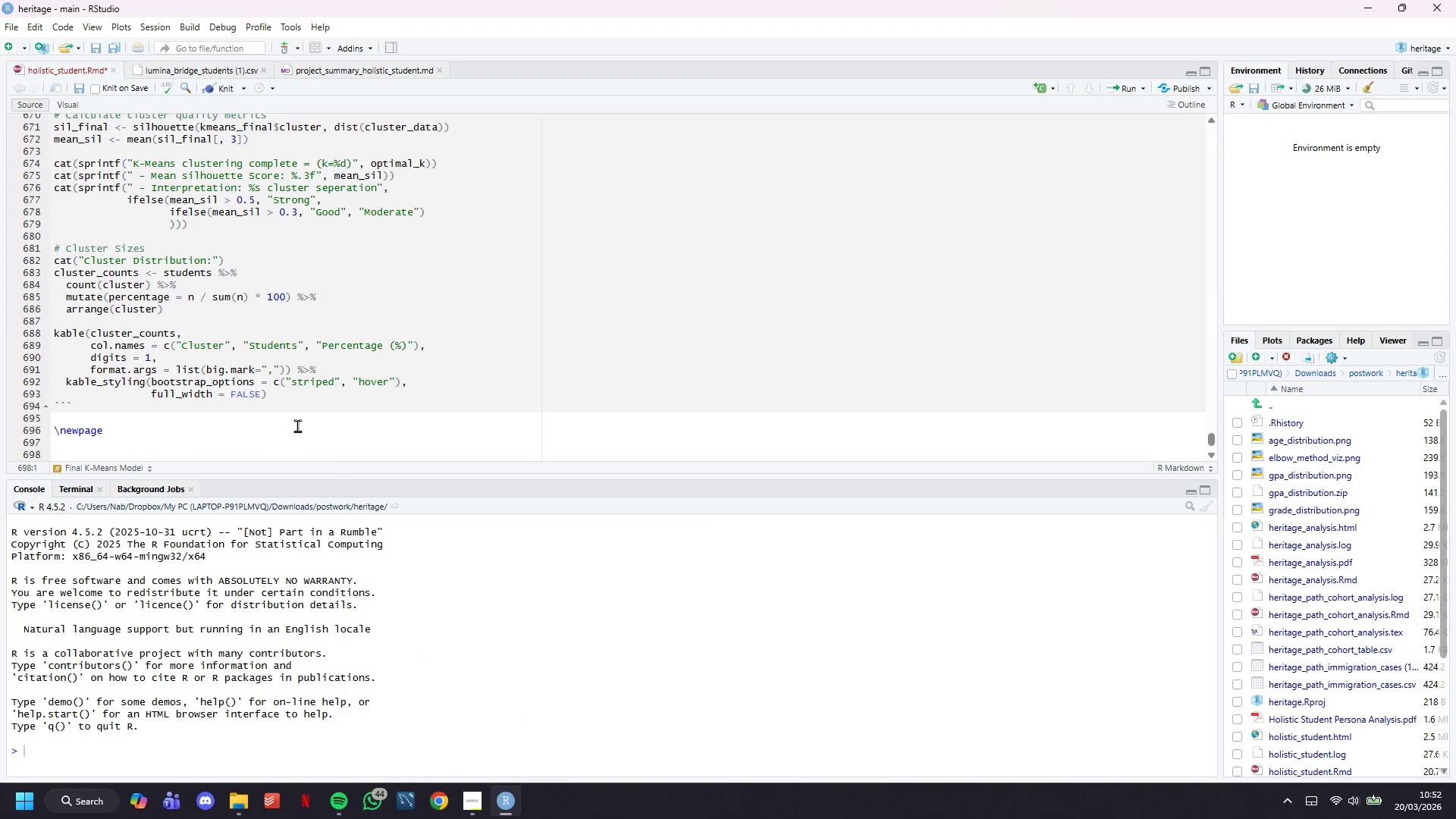 
key(Shift+3)
 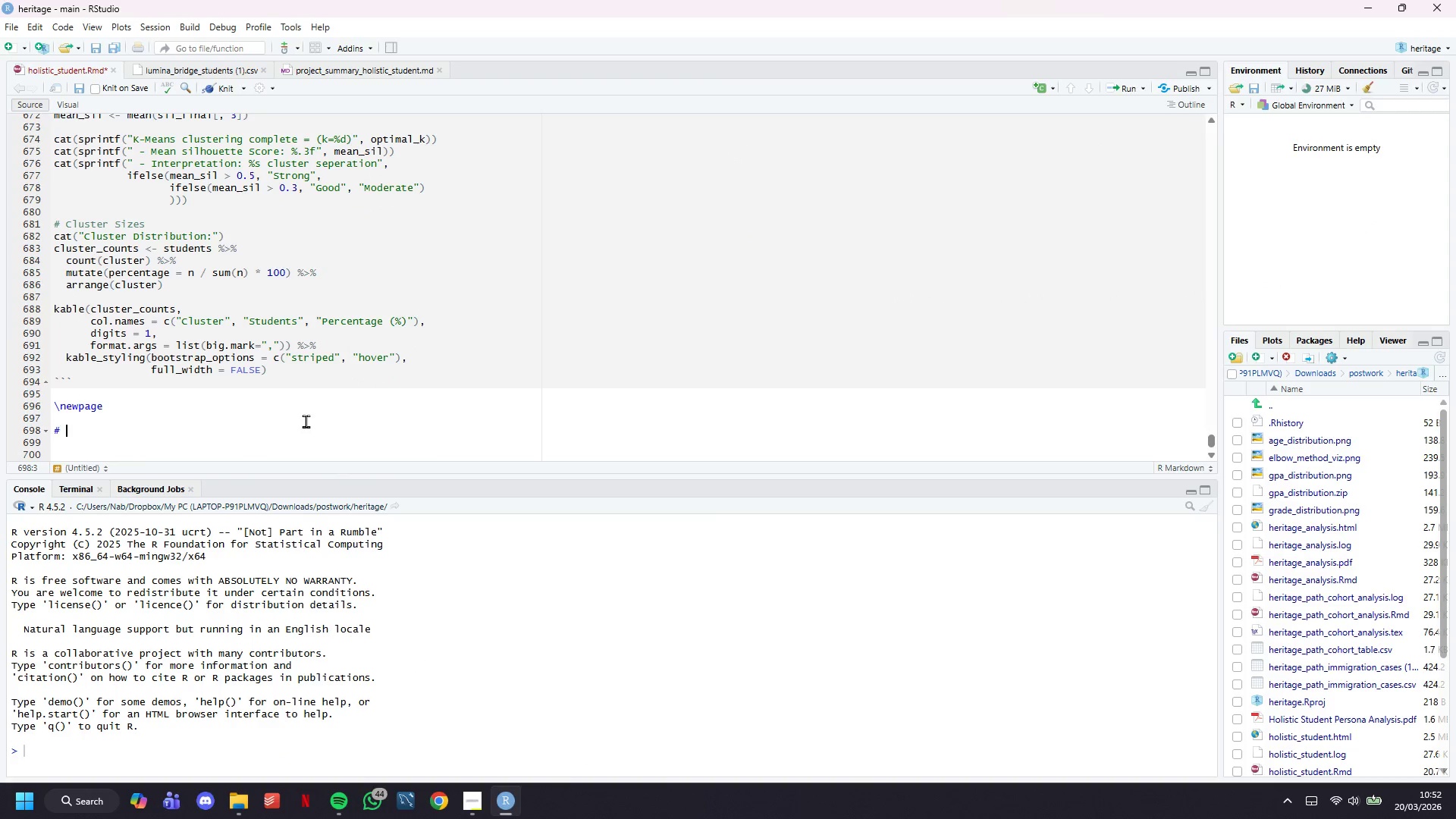 
scroll: coordinate [306, 421], scroll_direction: down, amount: 5.0
 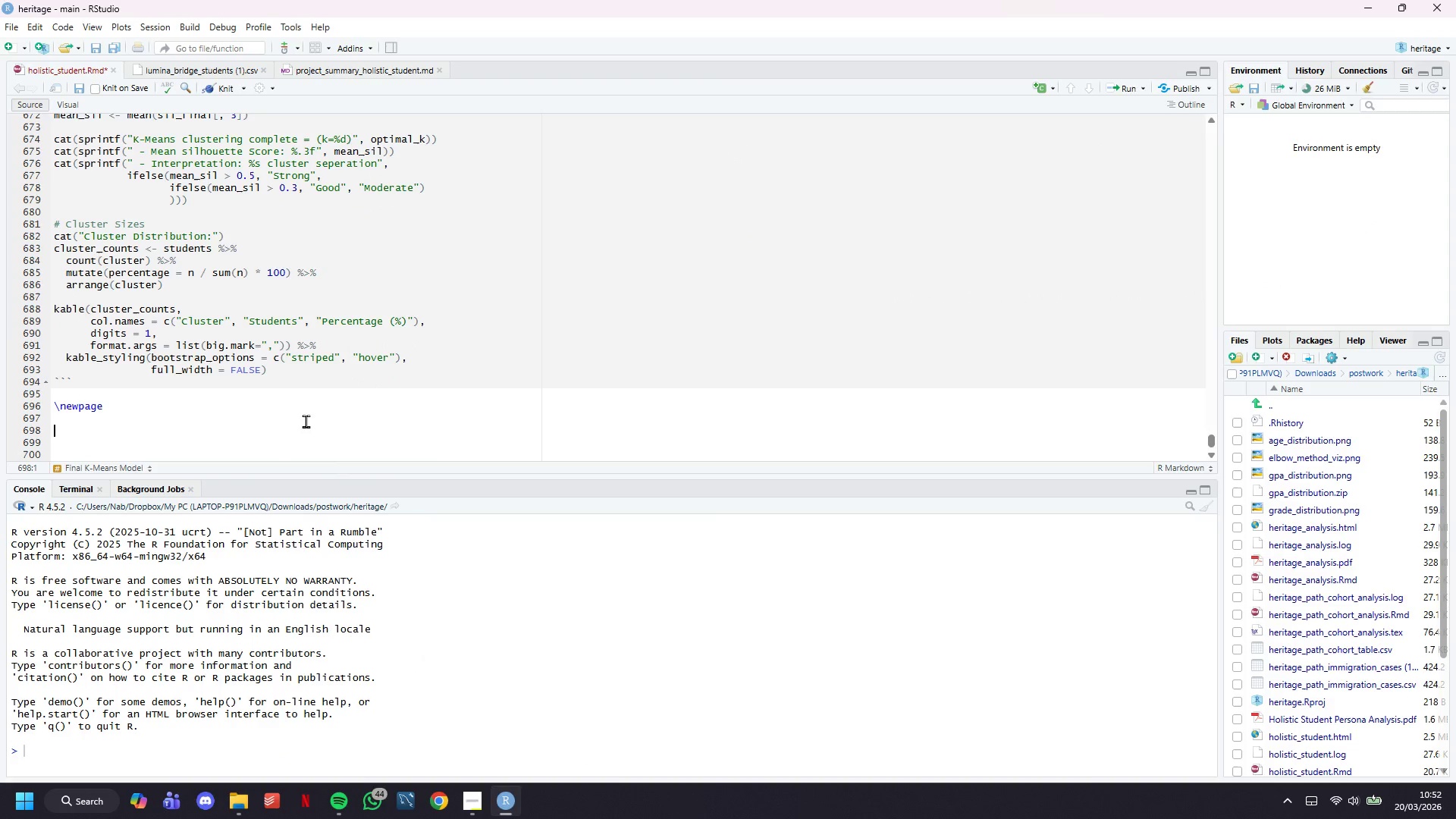 
type( Persona Profiling & Characterization)
 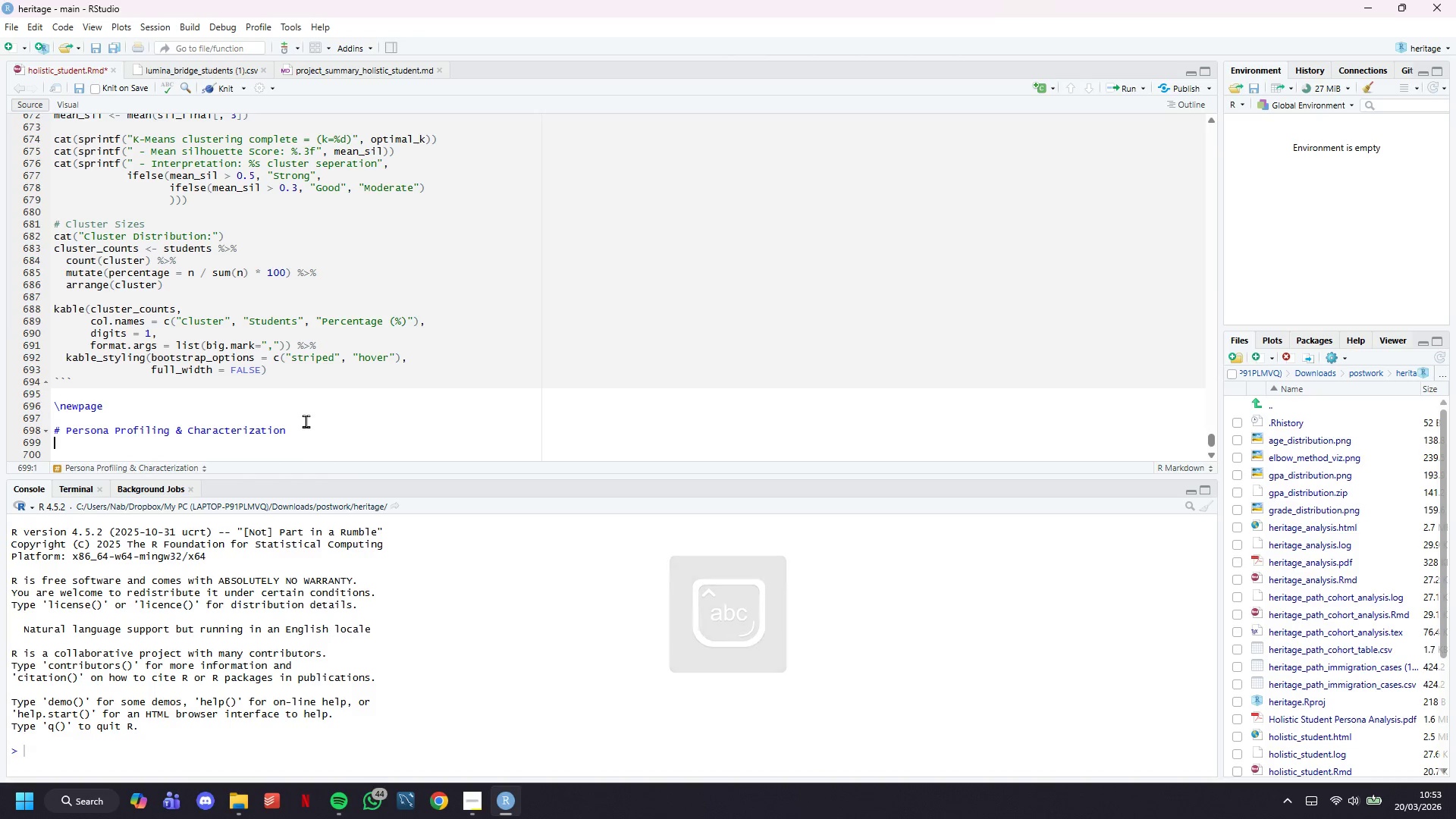 
 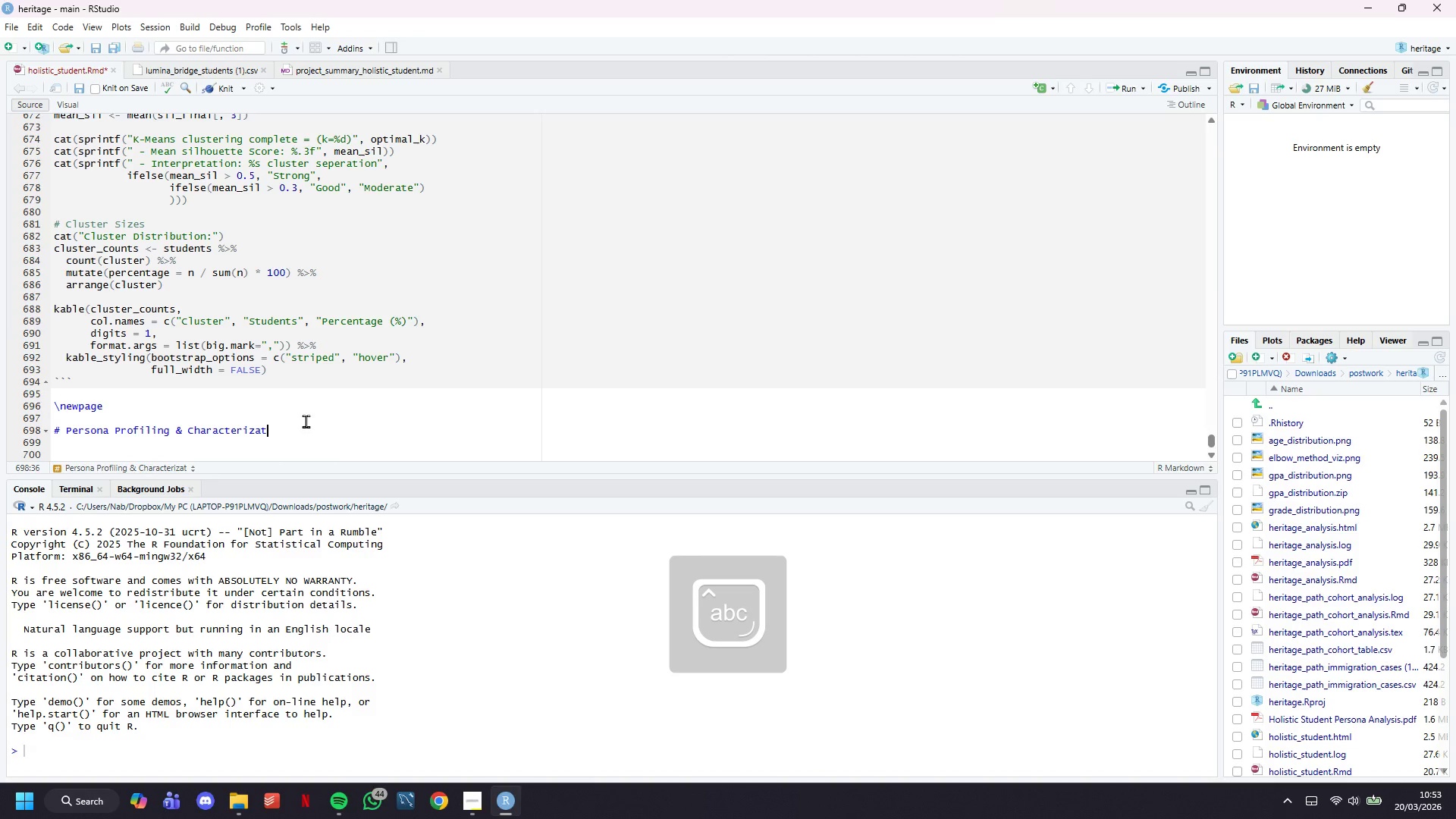 
key(Enter)
 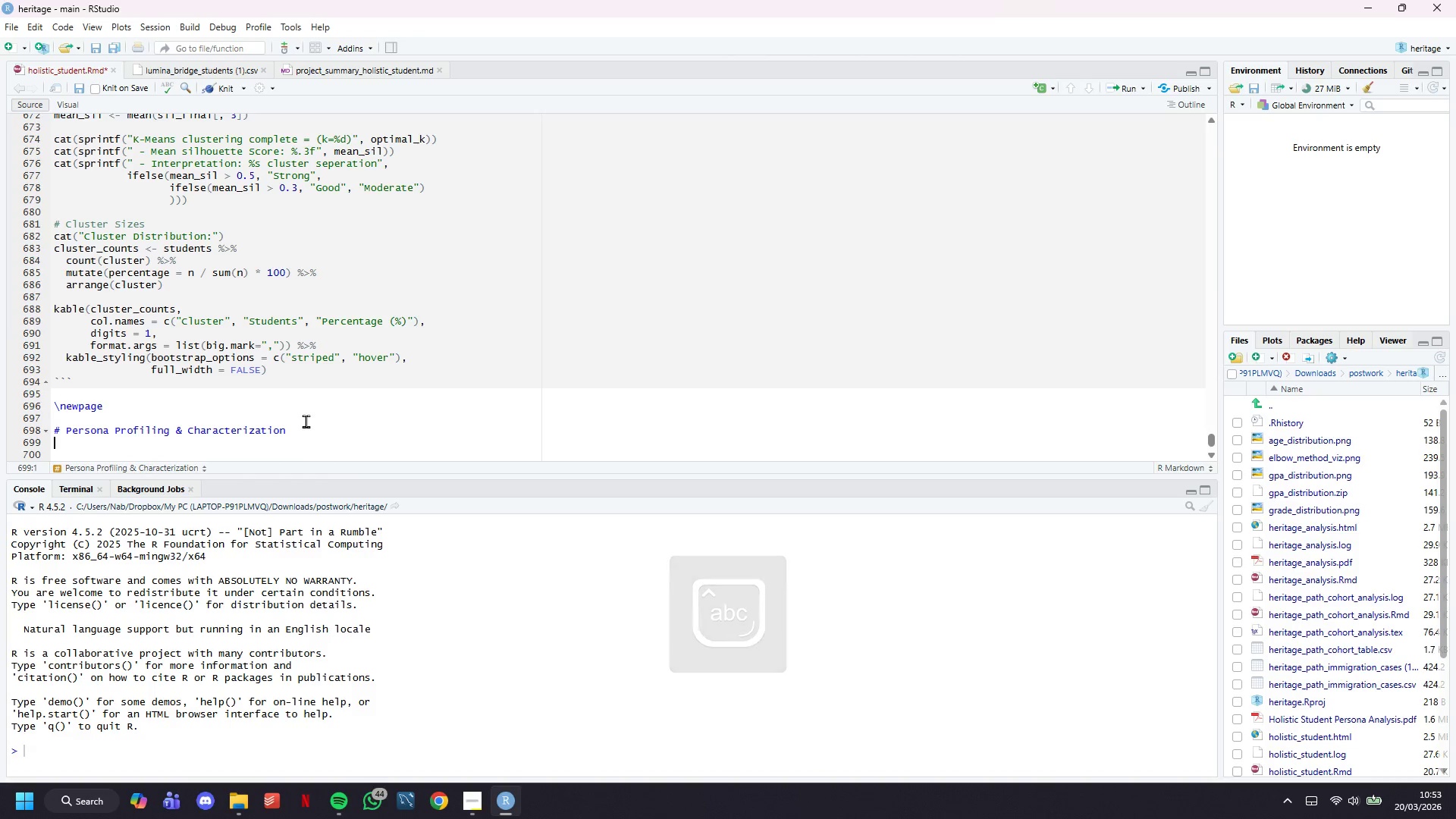 
key(Enter)
 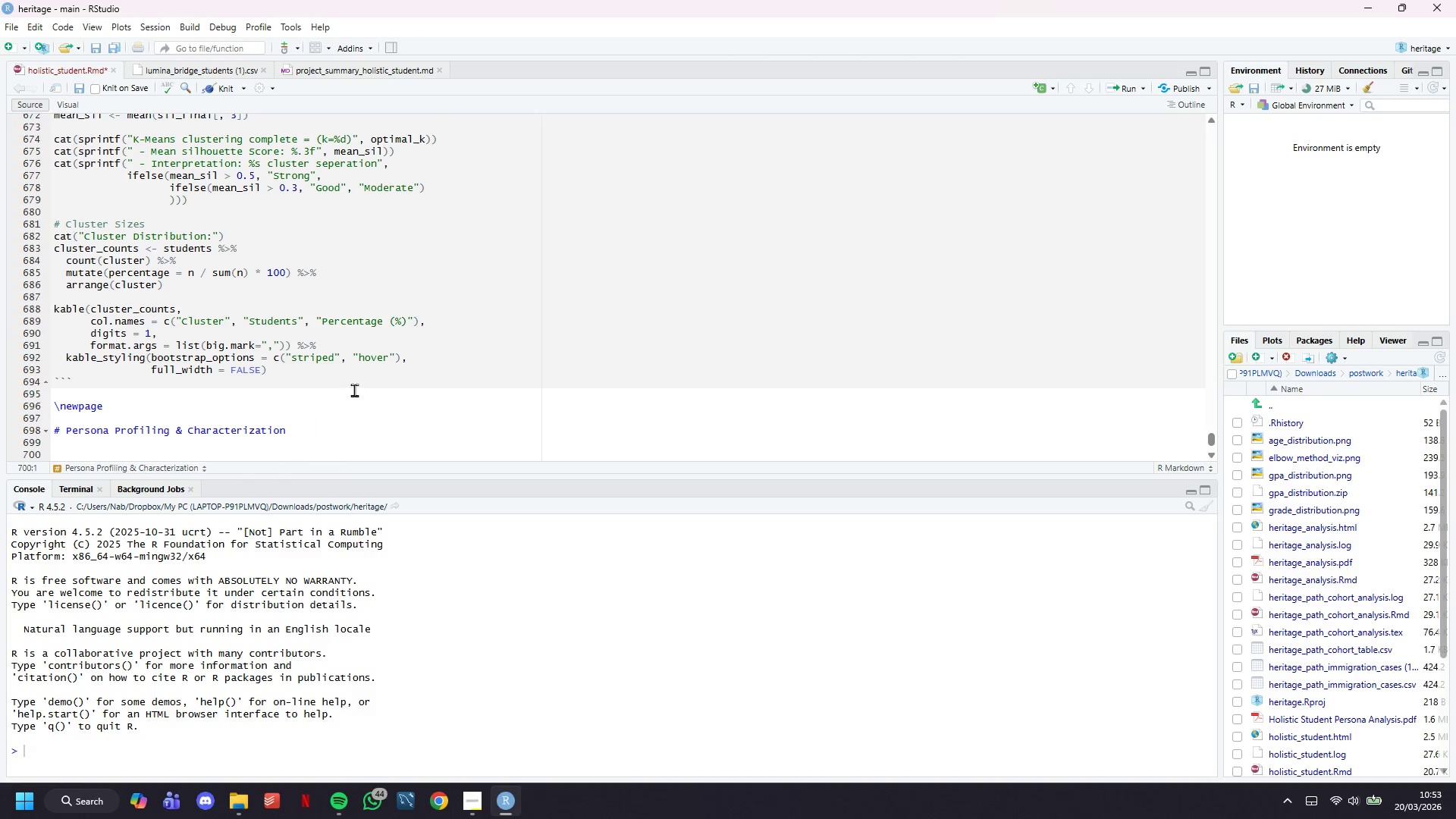 
scroll: coordinate [354, 390], scroll_direction: down, amount: 6.0
 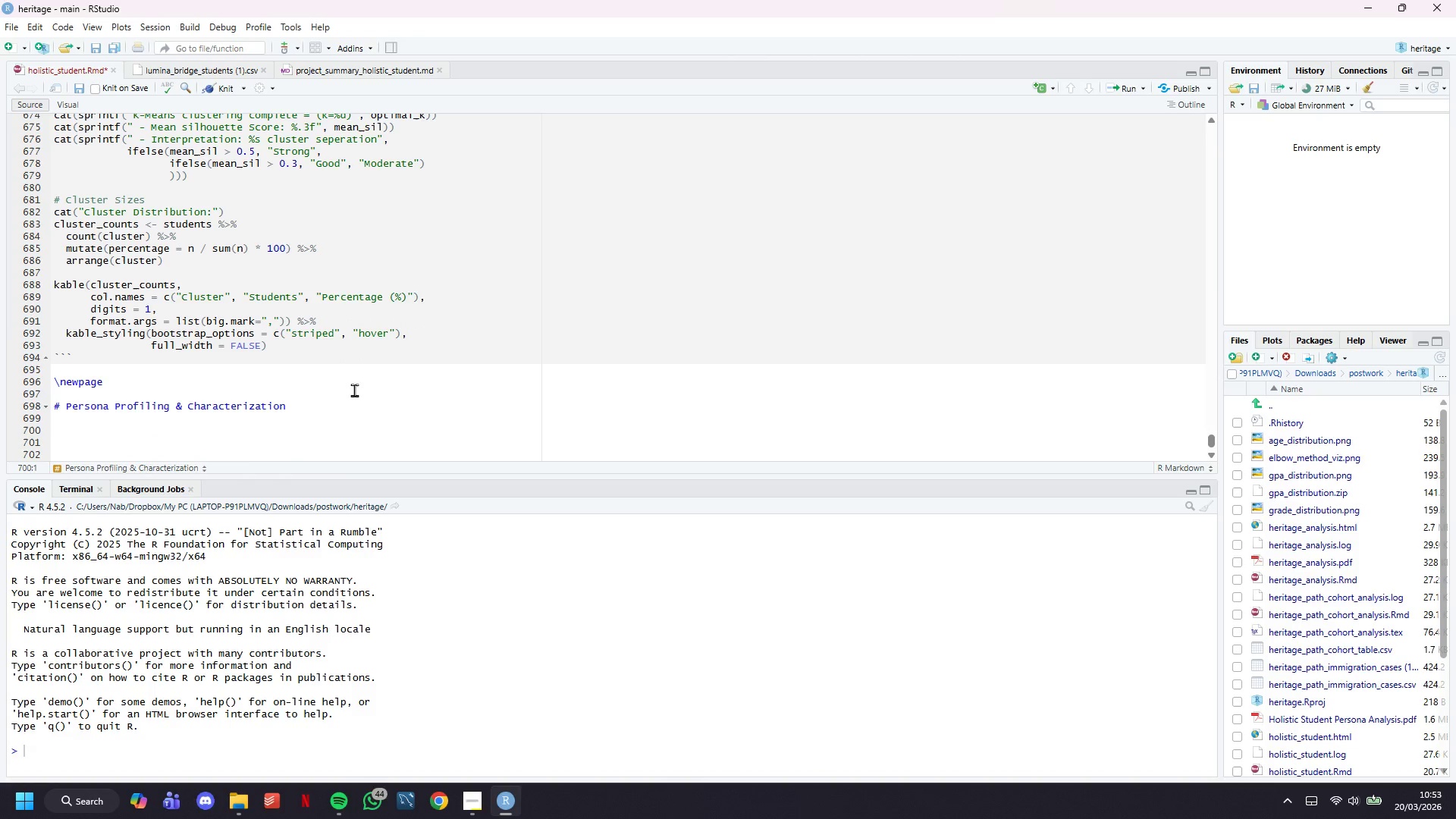 
key(Backquote)
 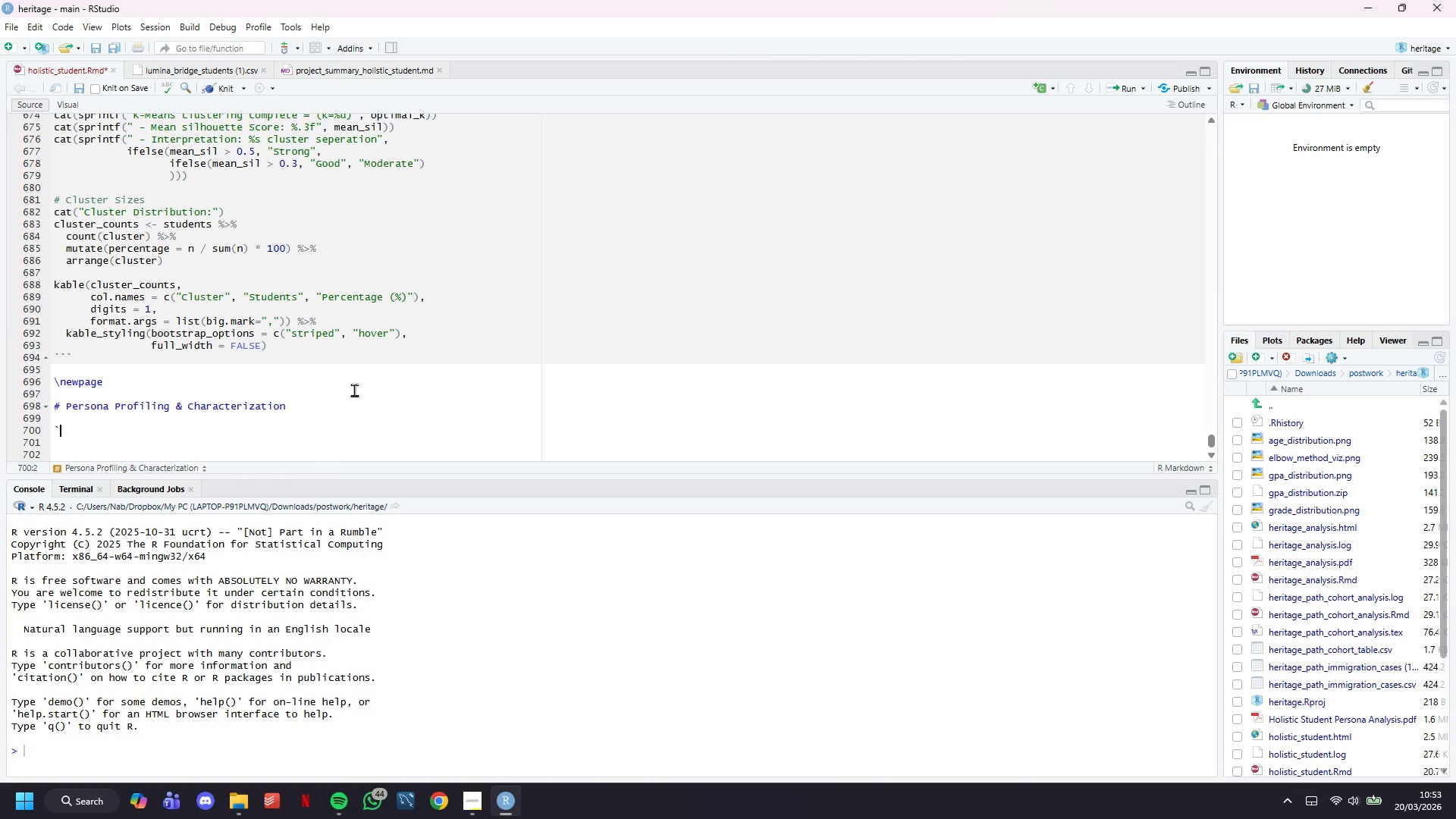 
key(Backquote)
 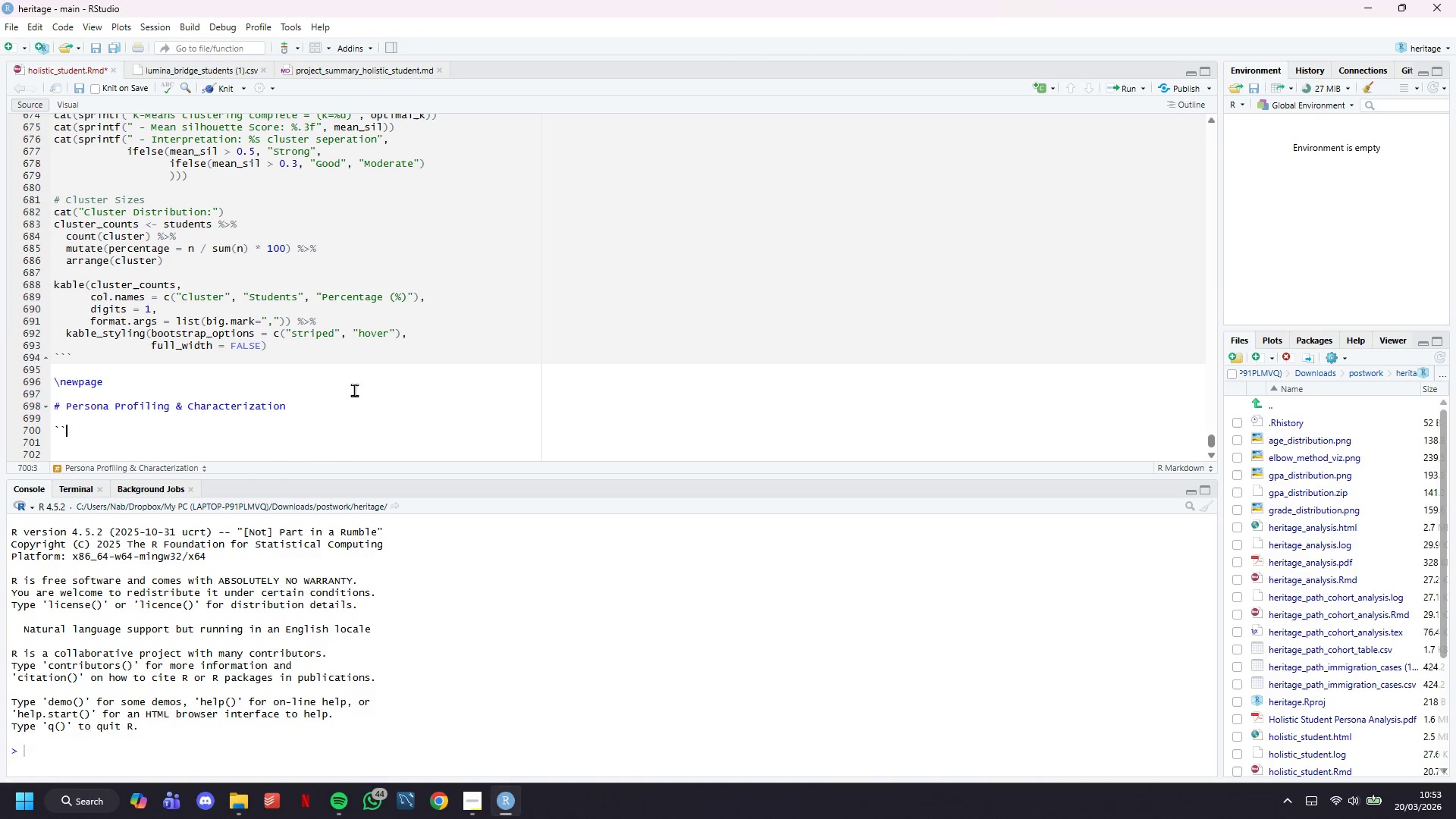 
key(Backquote)
 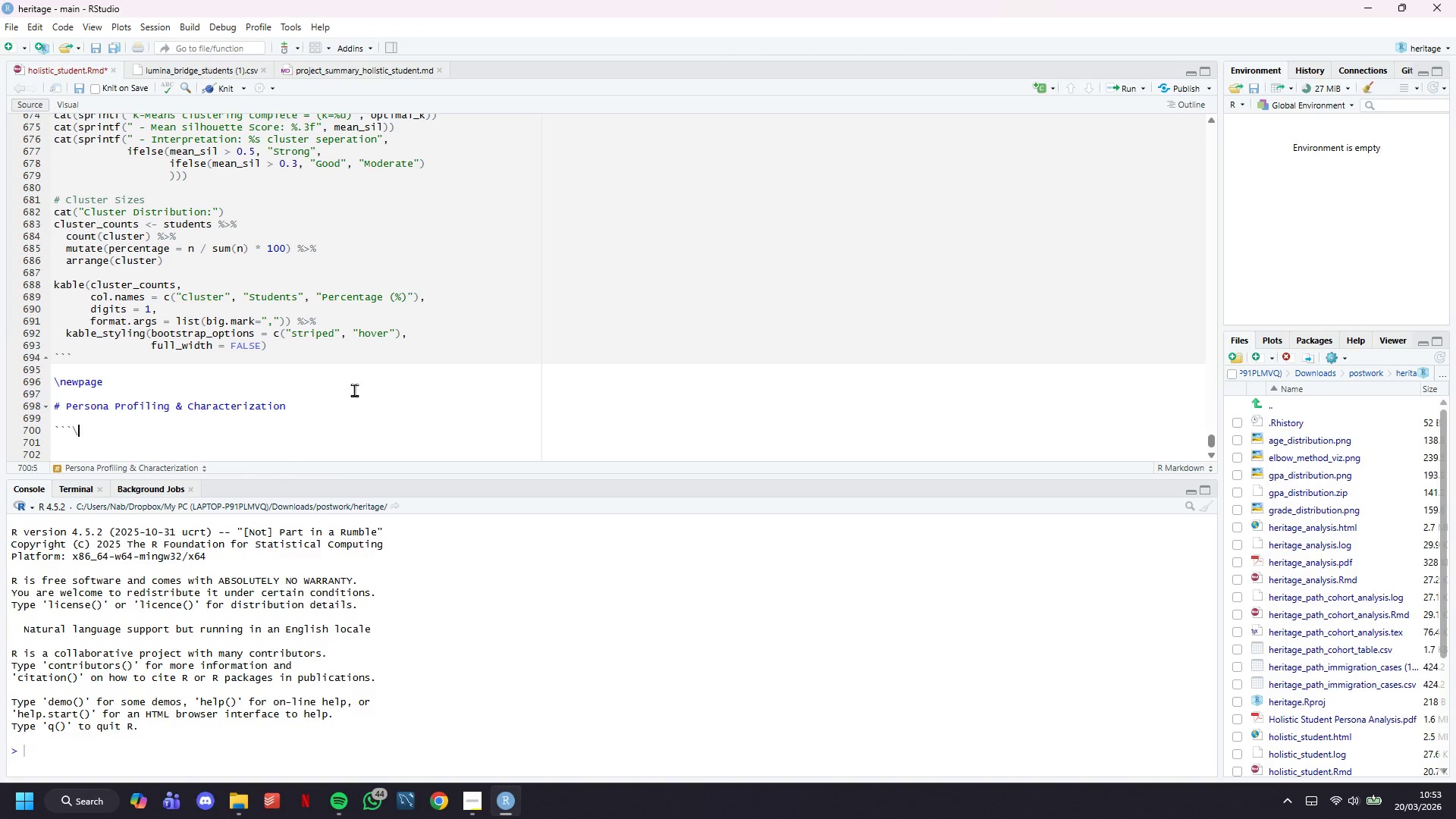 
key(Backslash)
 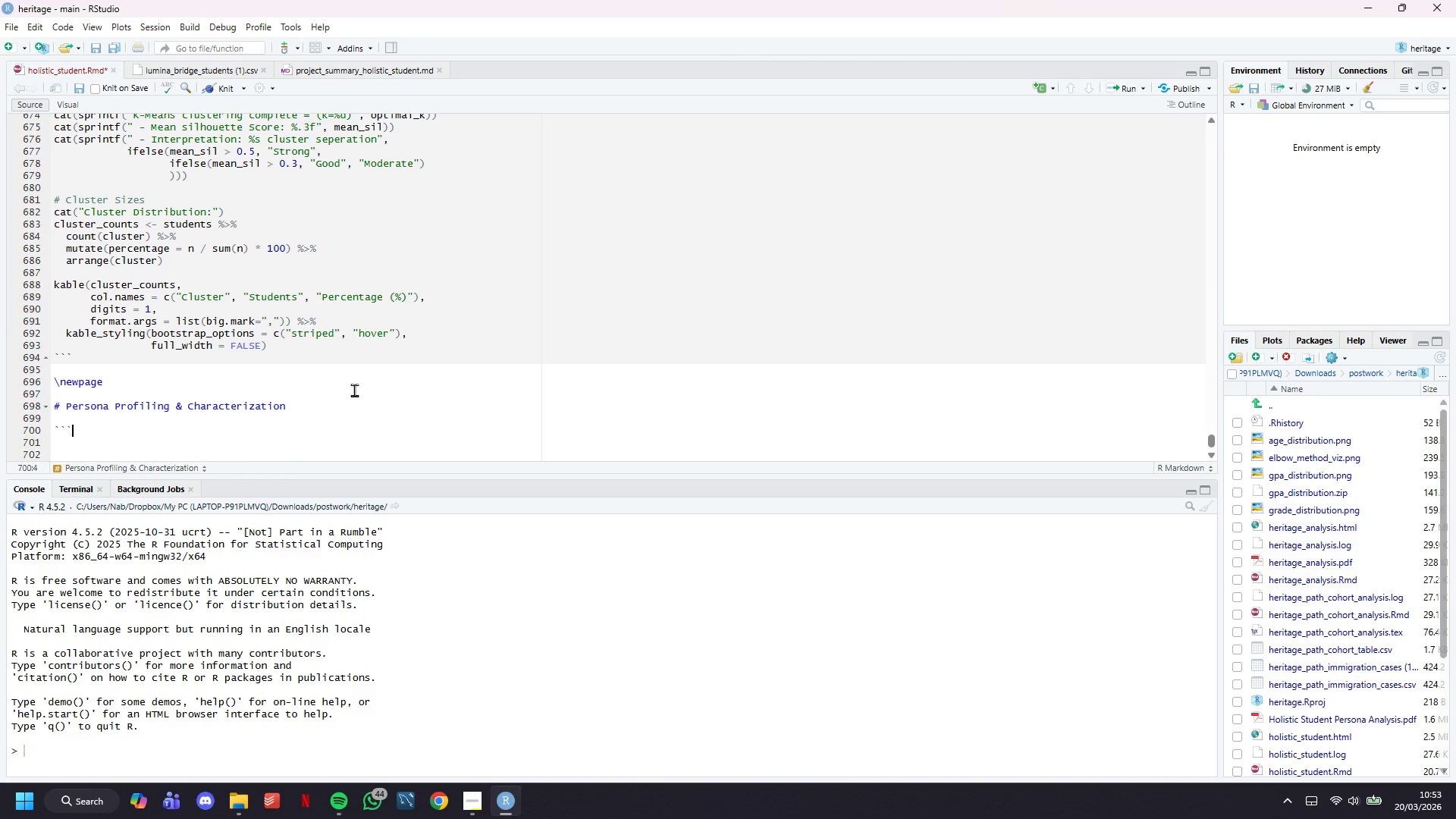 
key(Backspace)
 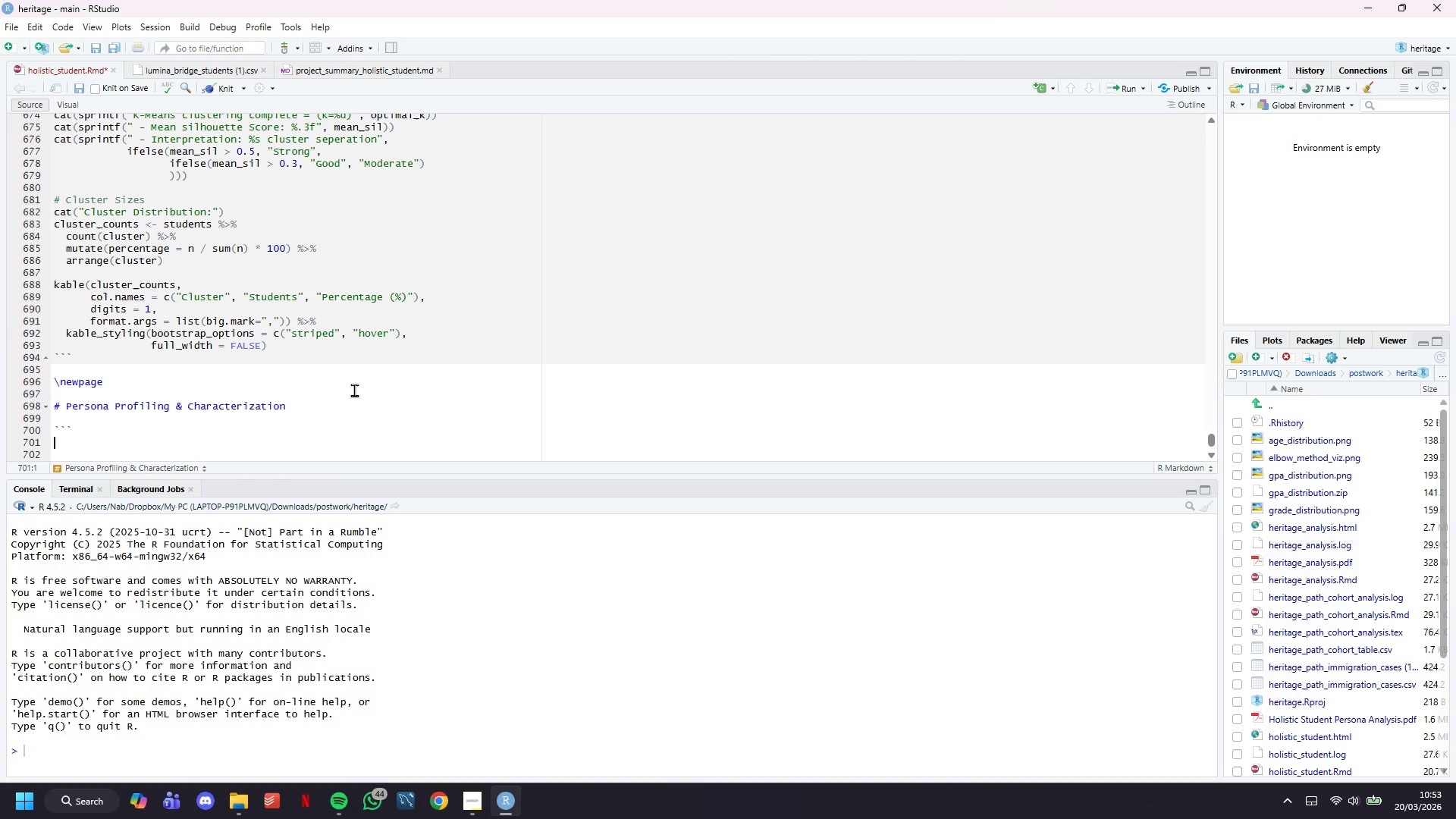 
key(Enter)
 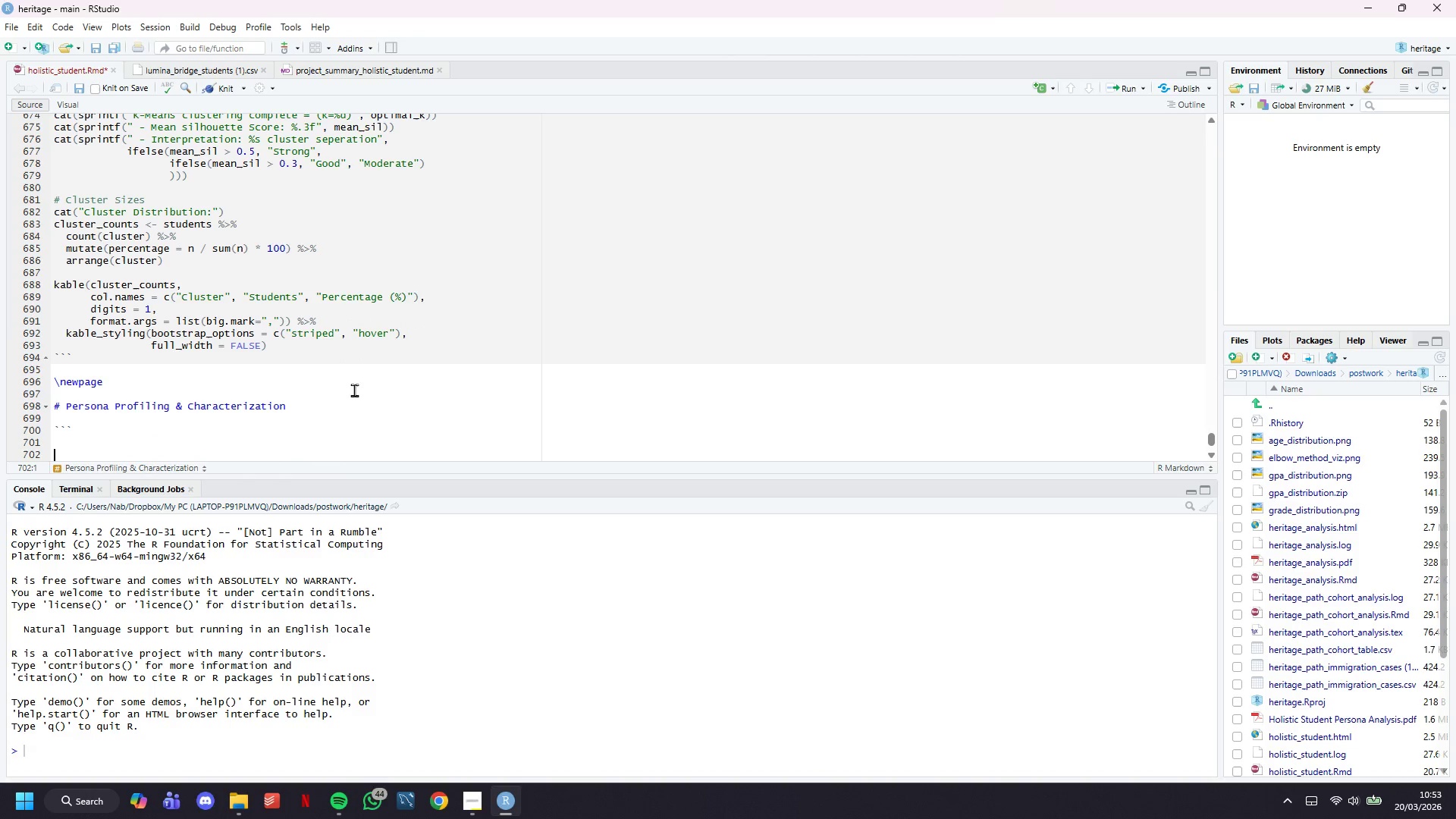 
key(Enter)
 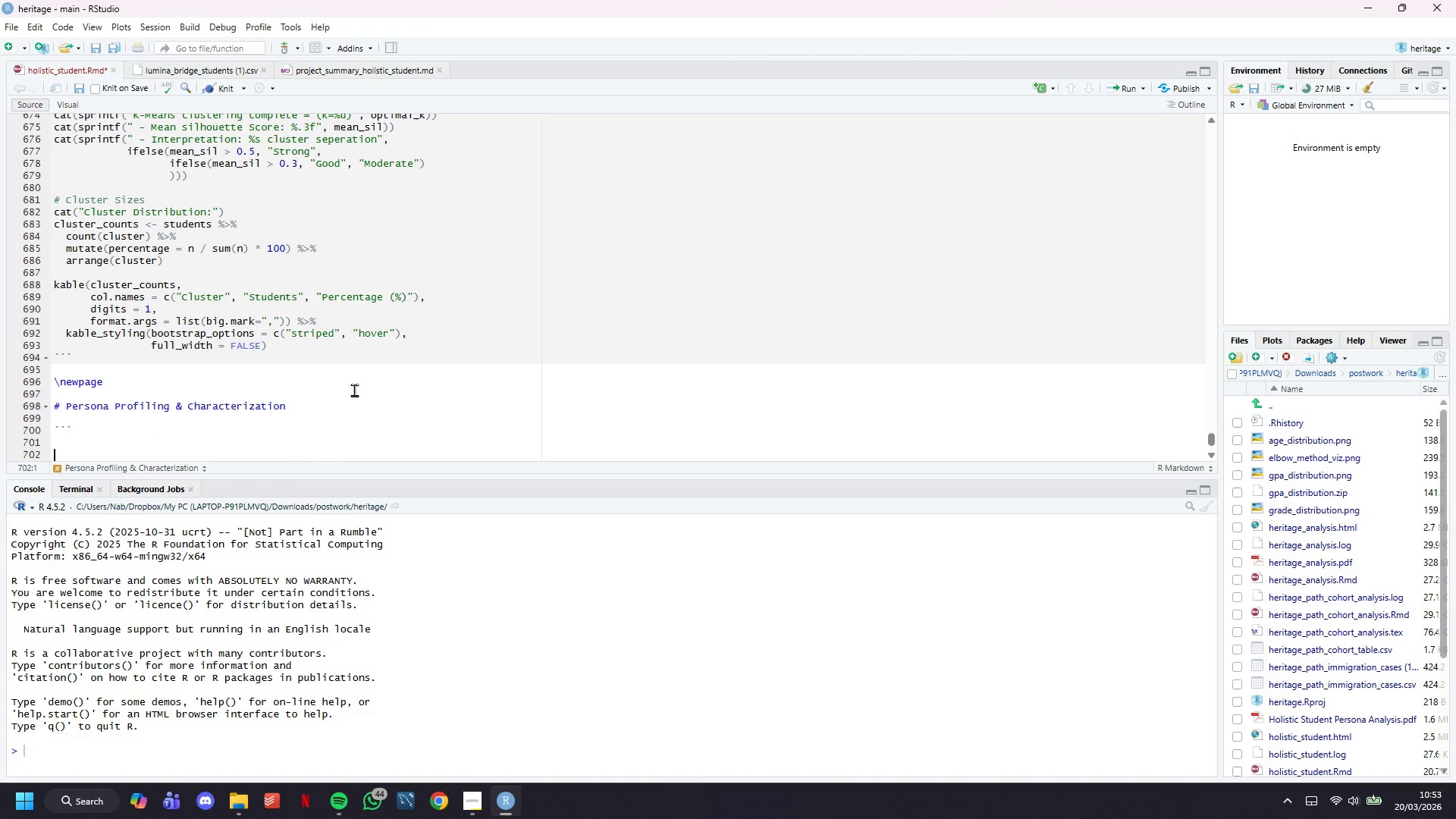 
key(Backquote)
 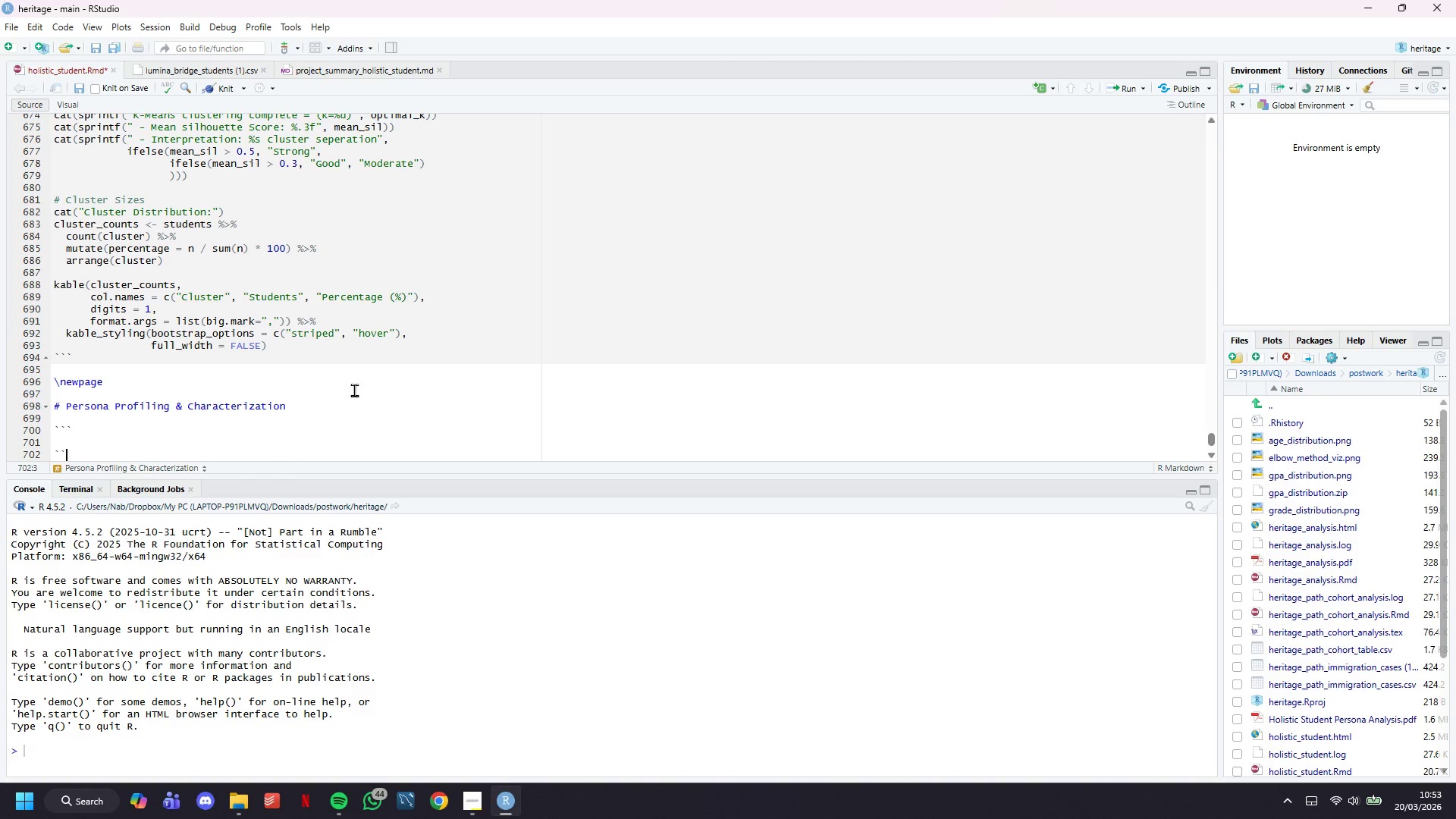 
key(Backquote)
 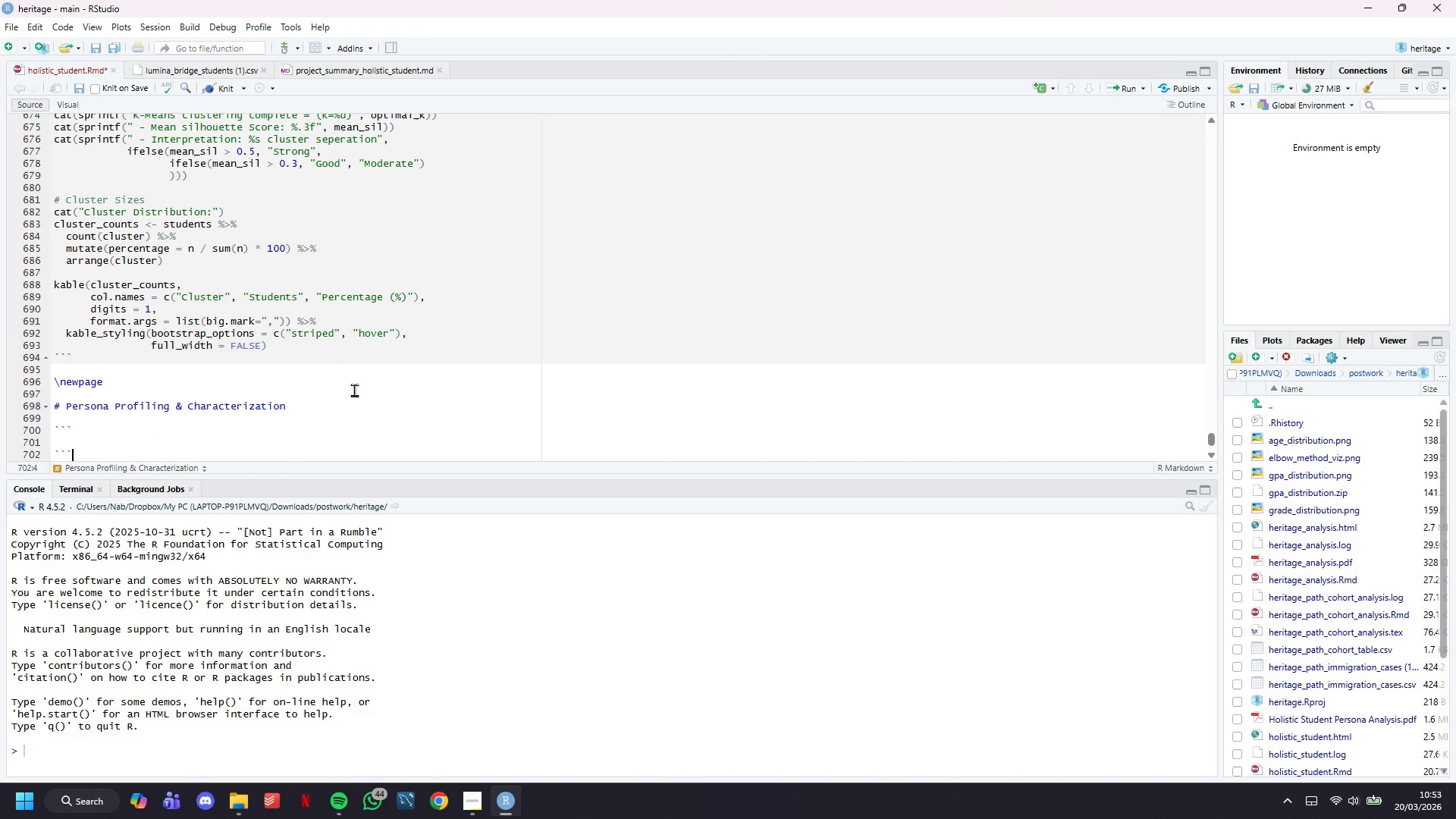 
key(Backquote)
 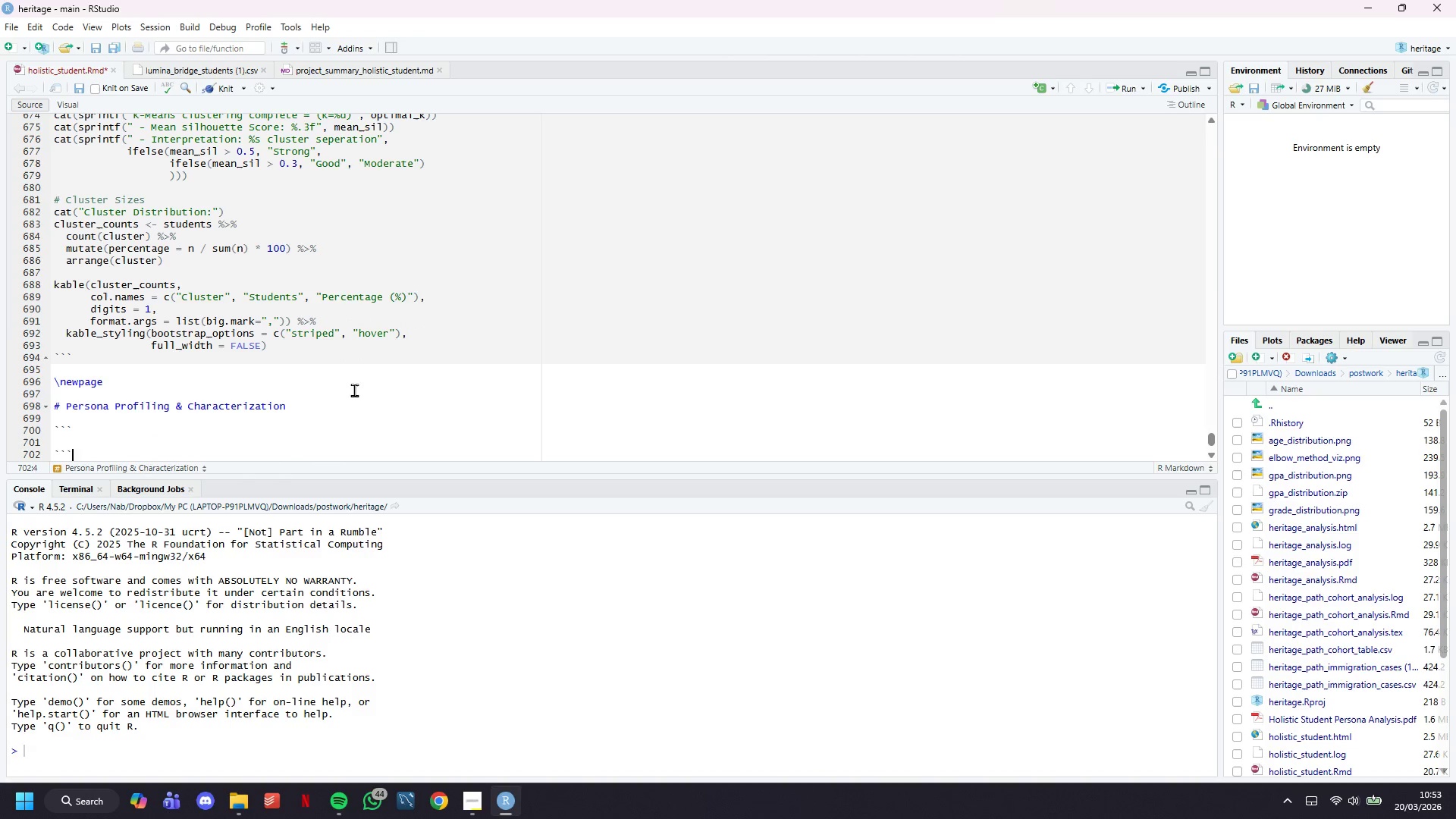 
key(ArrowUp)
 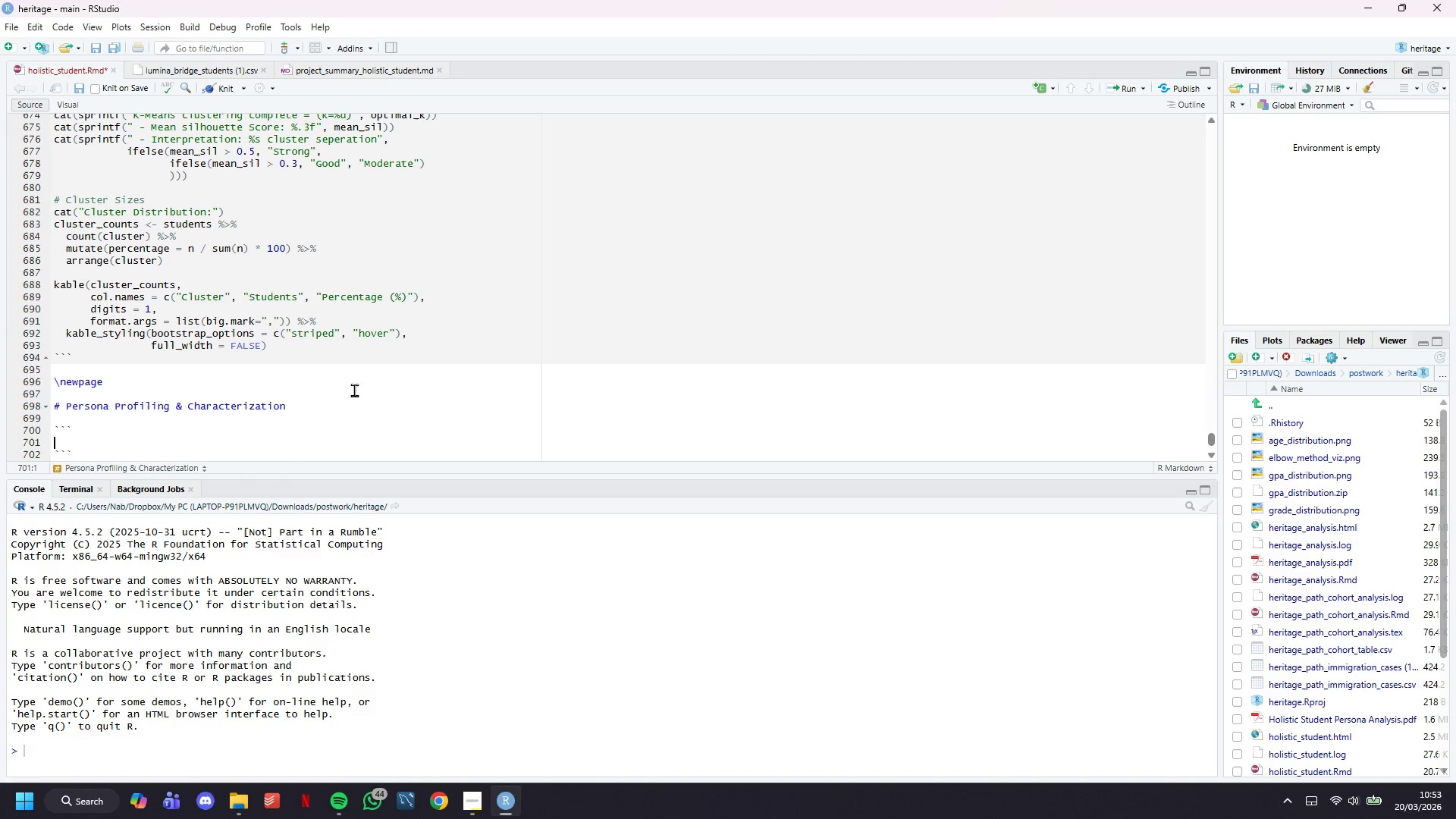 
key(ArrowUp)
 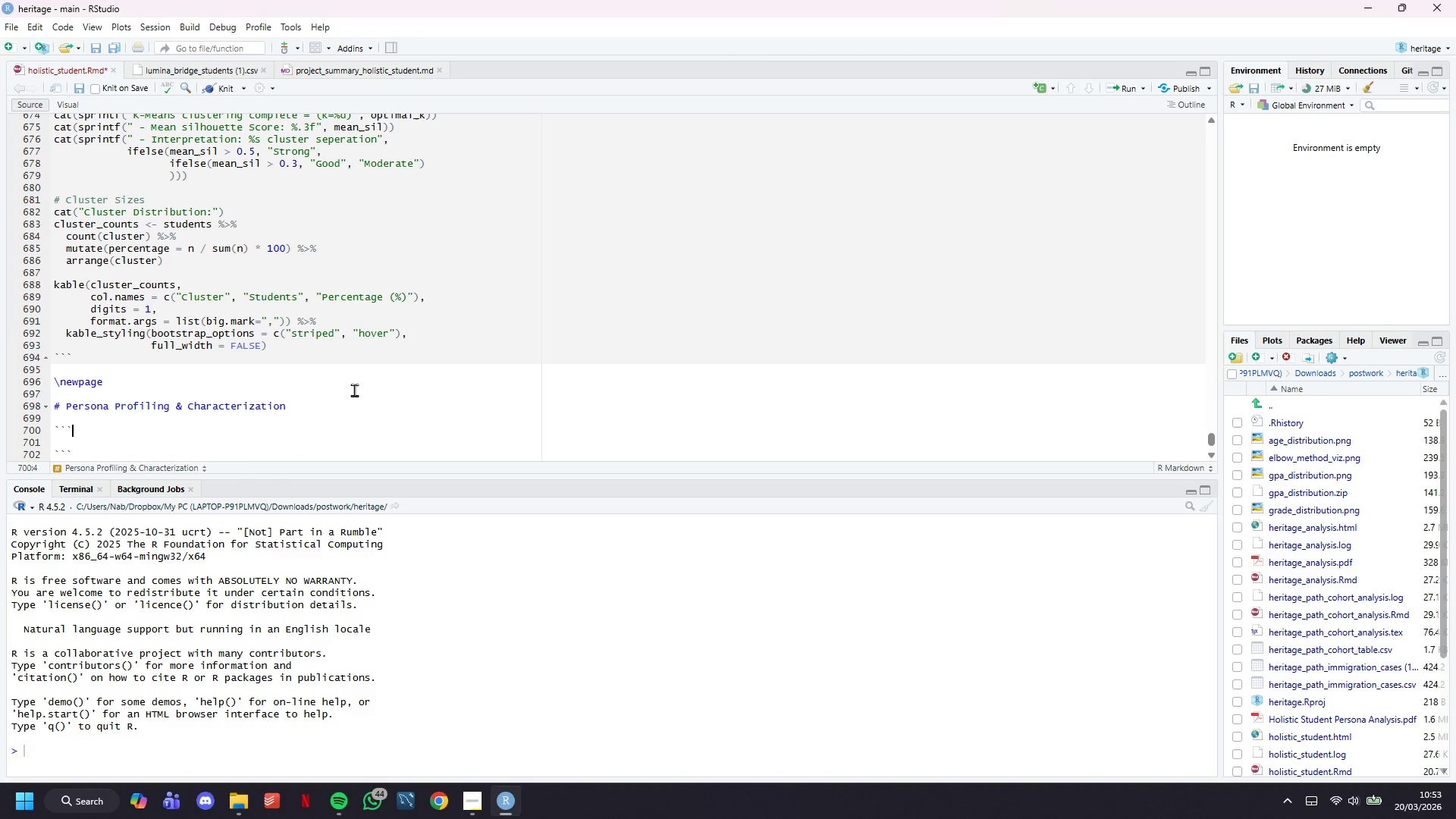 
type({r persona-profiling)
 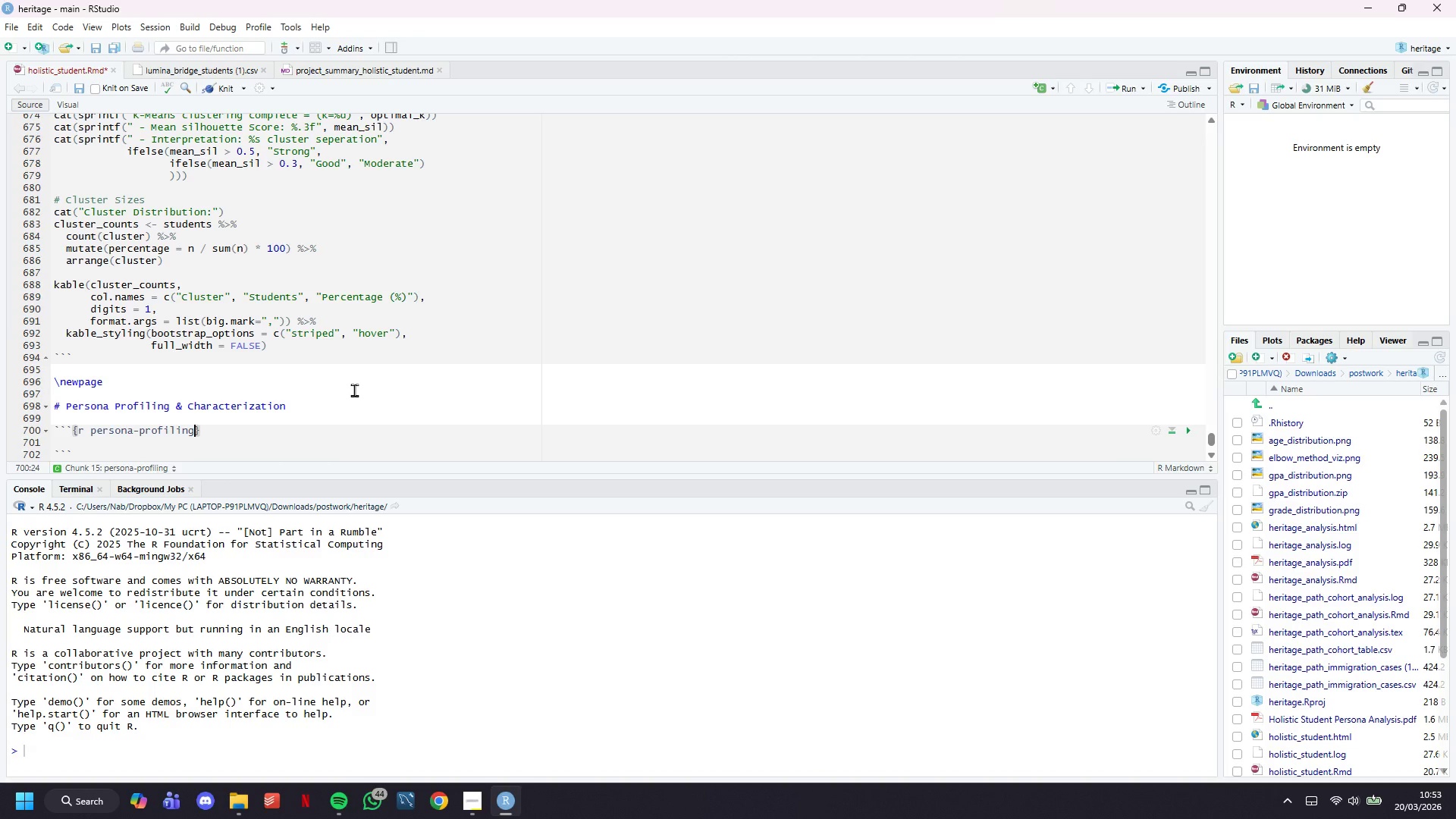 
key(ArrowDown)
 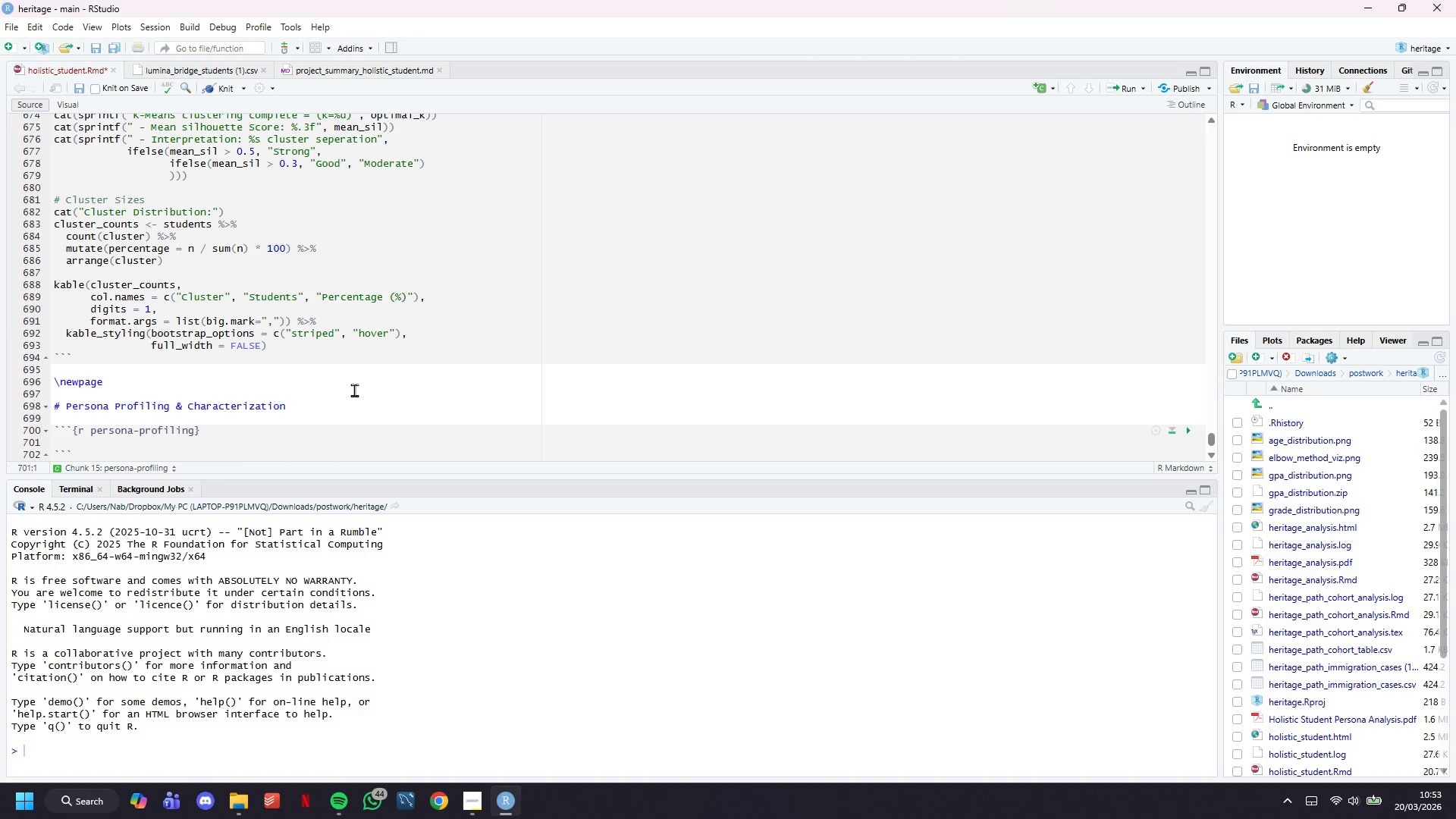 
key(Shift+3)
 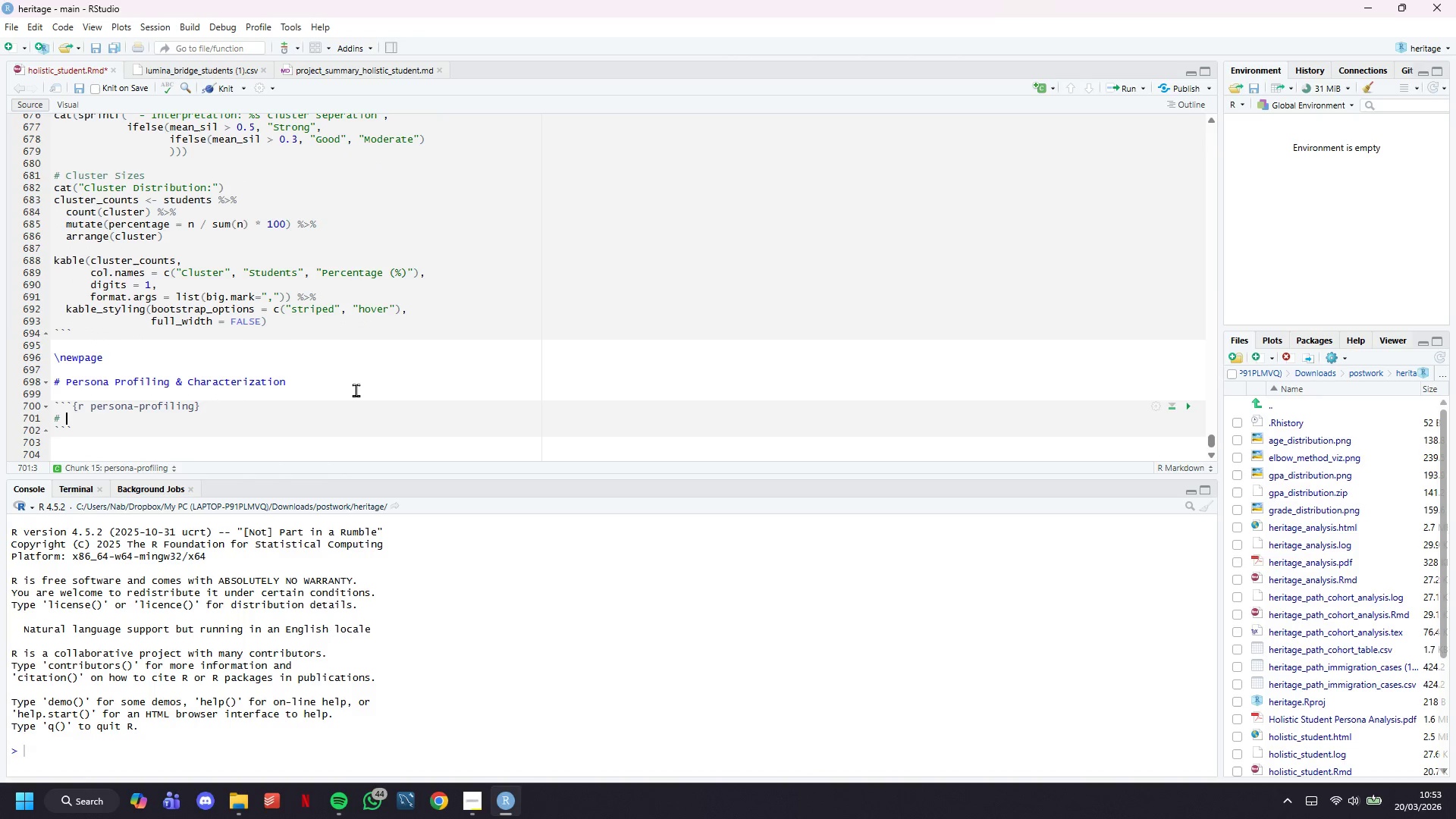 
scroll: coordinate [356, 390], scroll_direction: down, amount: 5.0
 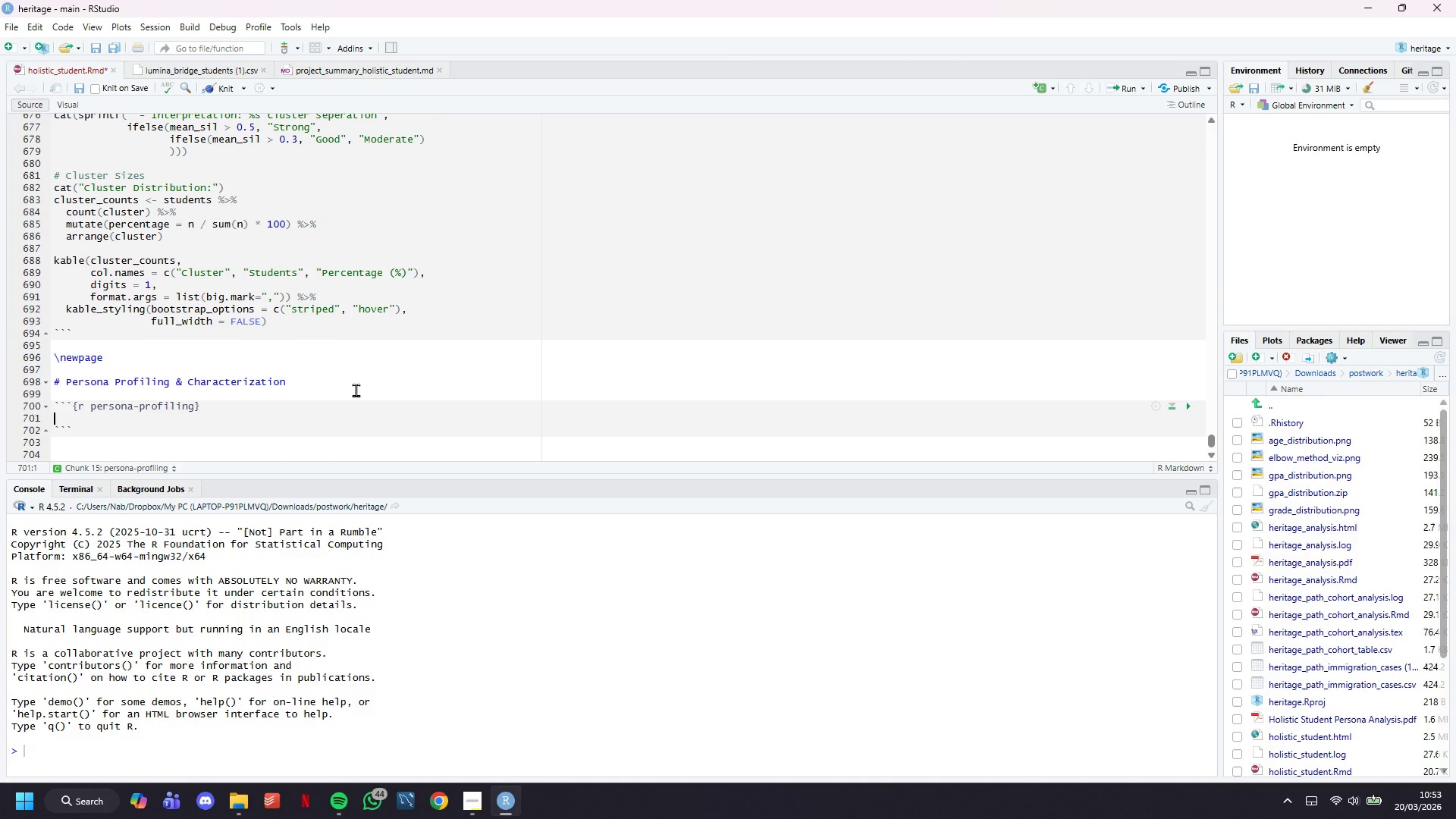 
type( Calculate cluster profiles)
 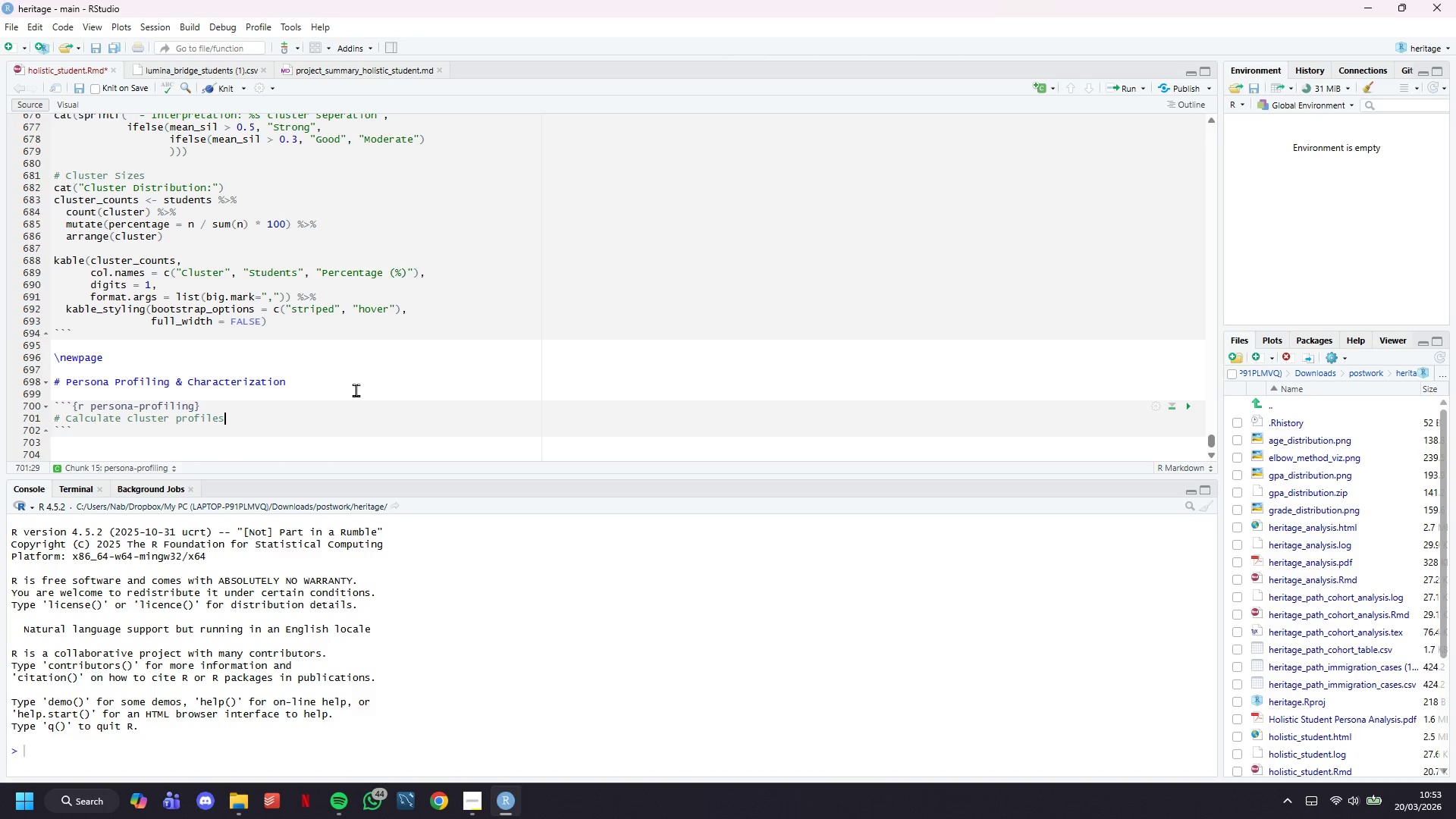 
key(Enter)
 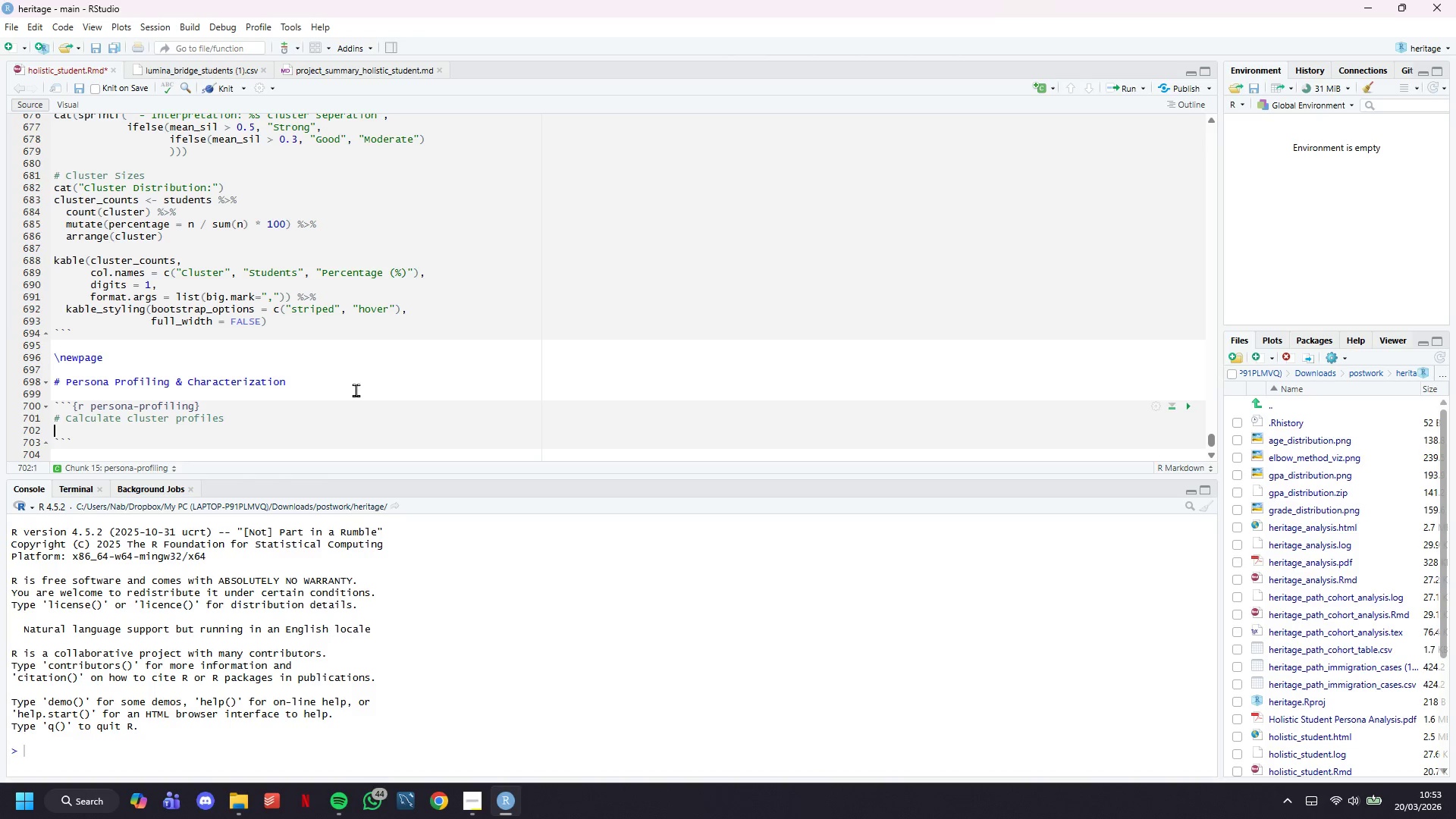 
key(Enter)
 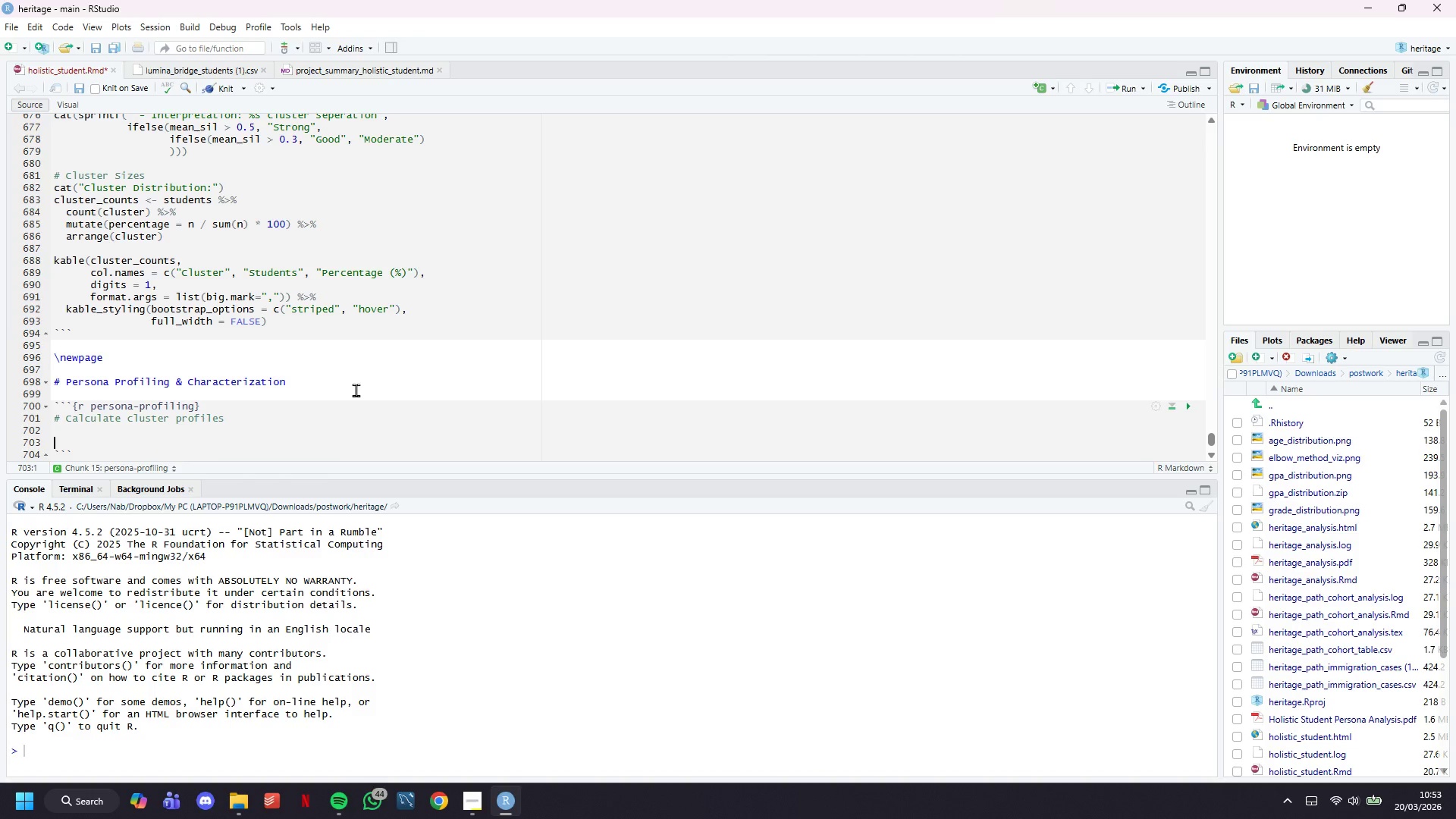 
key(ArrowUp)
 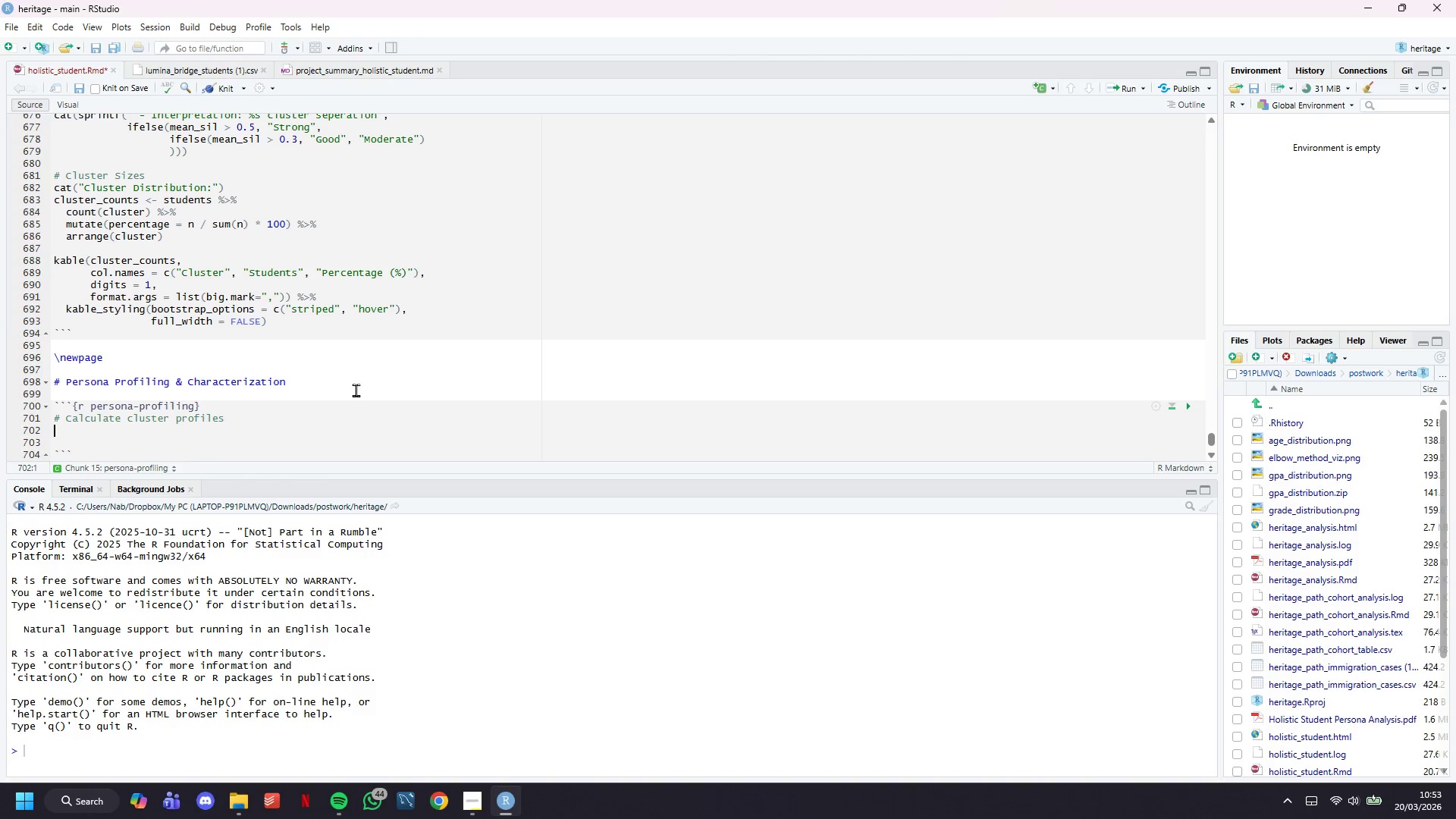 
type(cluster_profiles <- students %?%)
key(Backspace)
key(Backspace)
type(>%)
 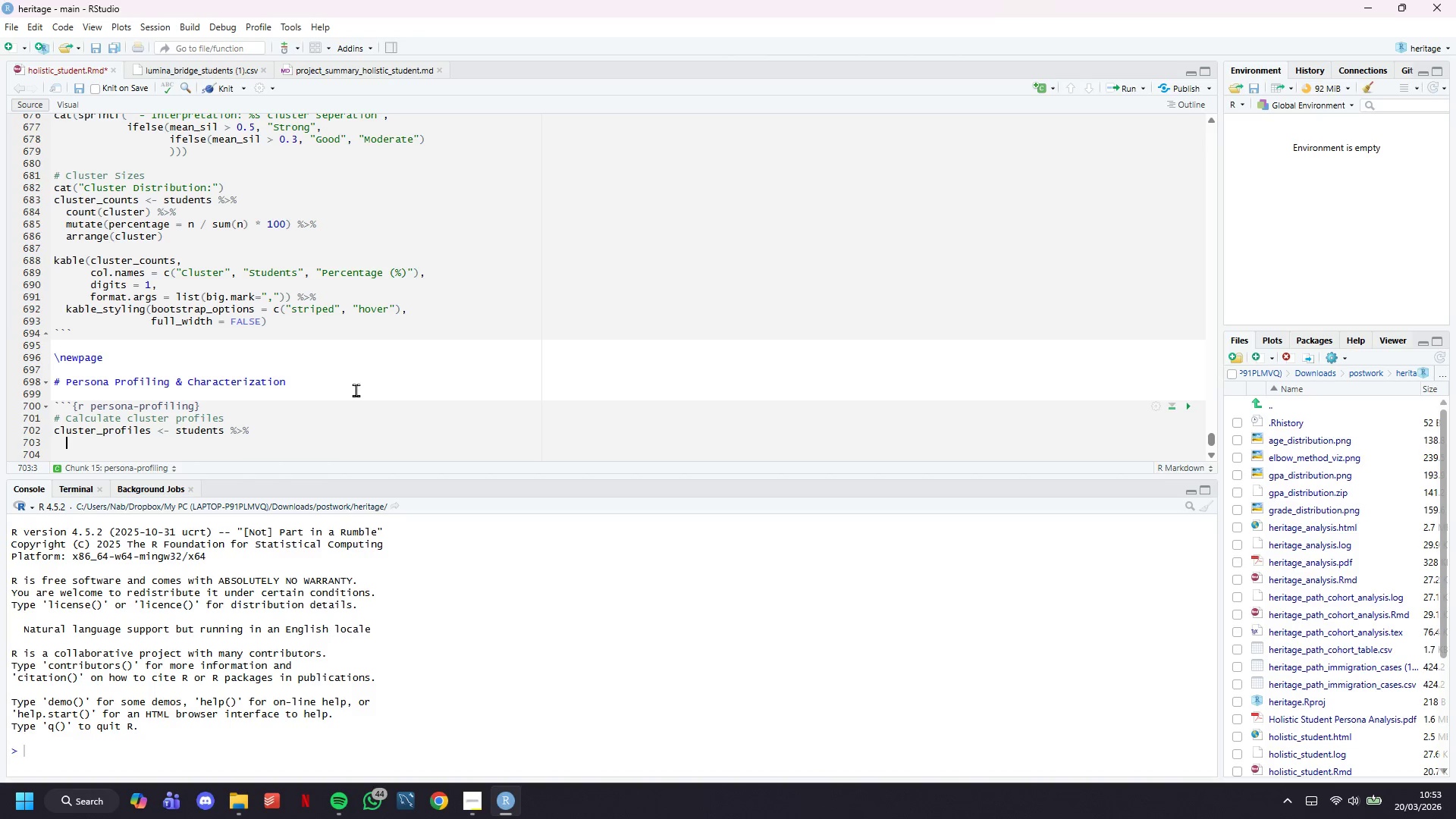 
 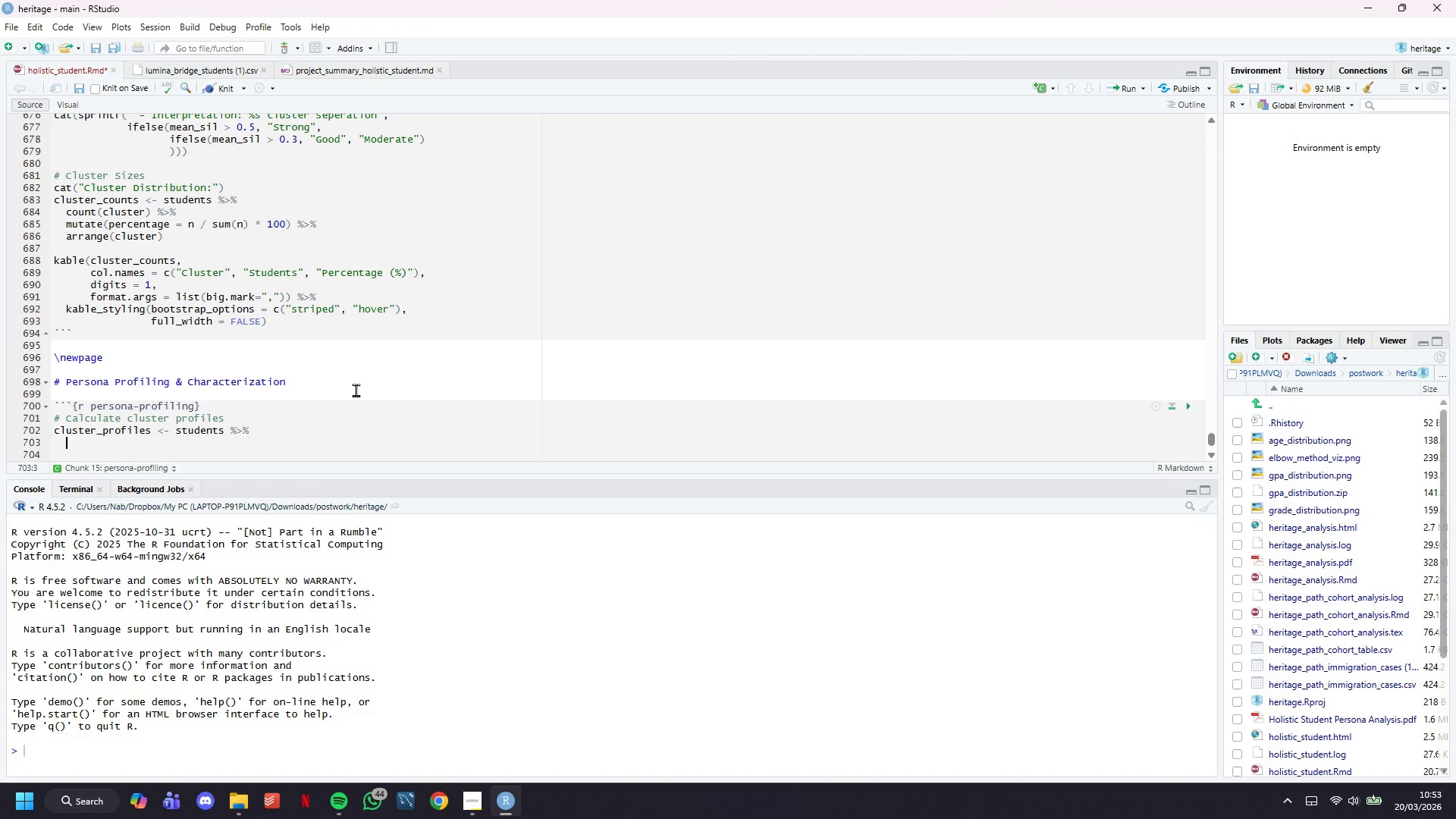 
key(Enter)
 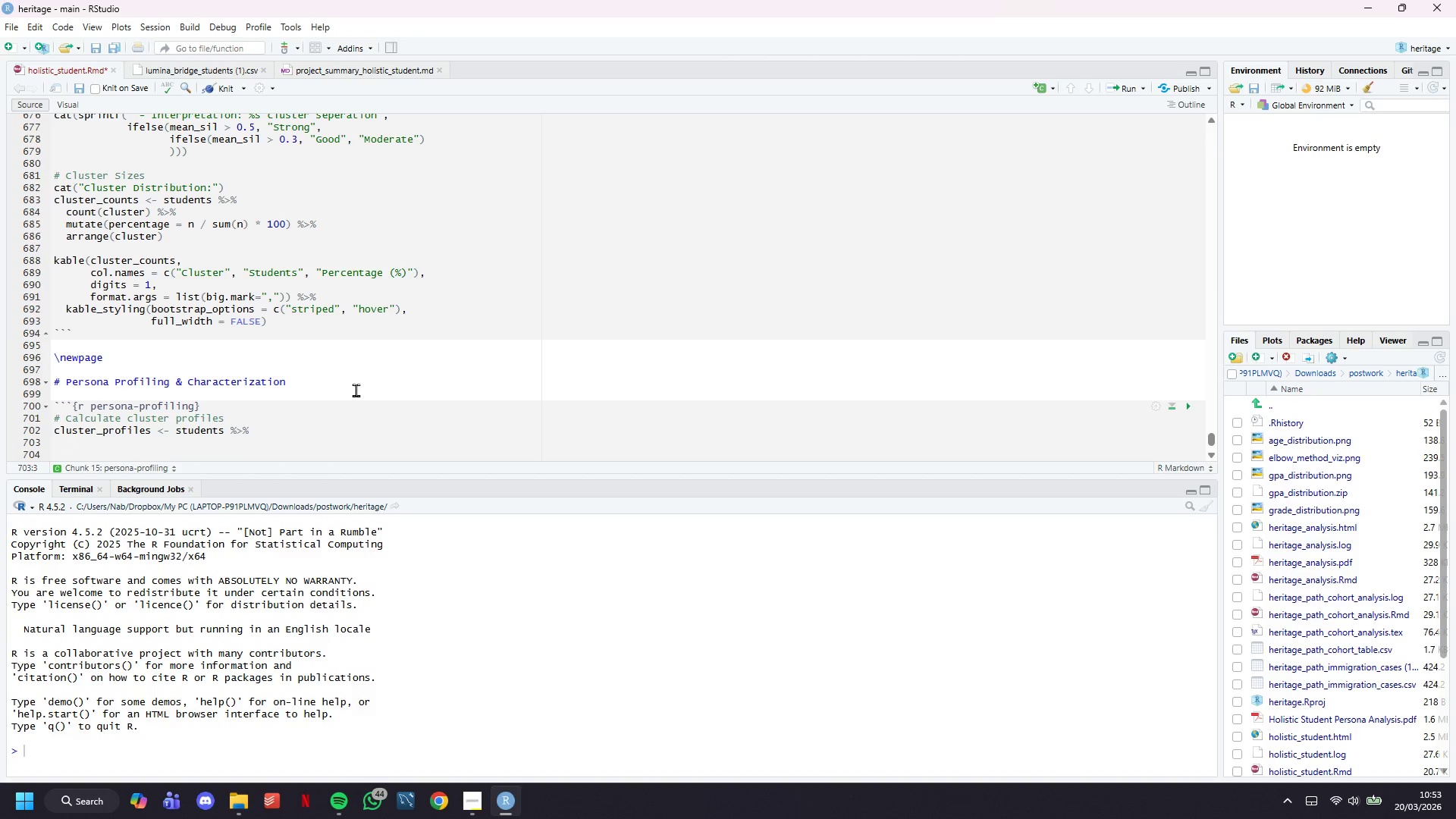 
scroll: coordinate [356, 390], scroll_direction: down, amount: 6.0
 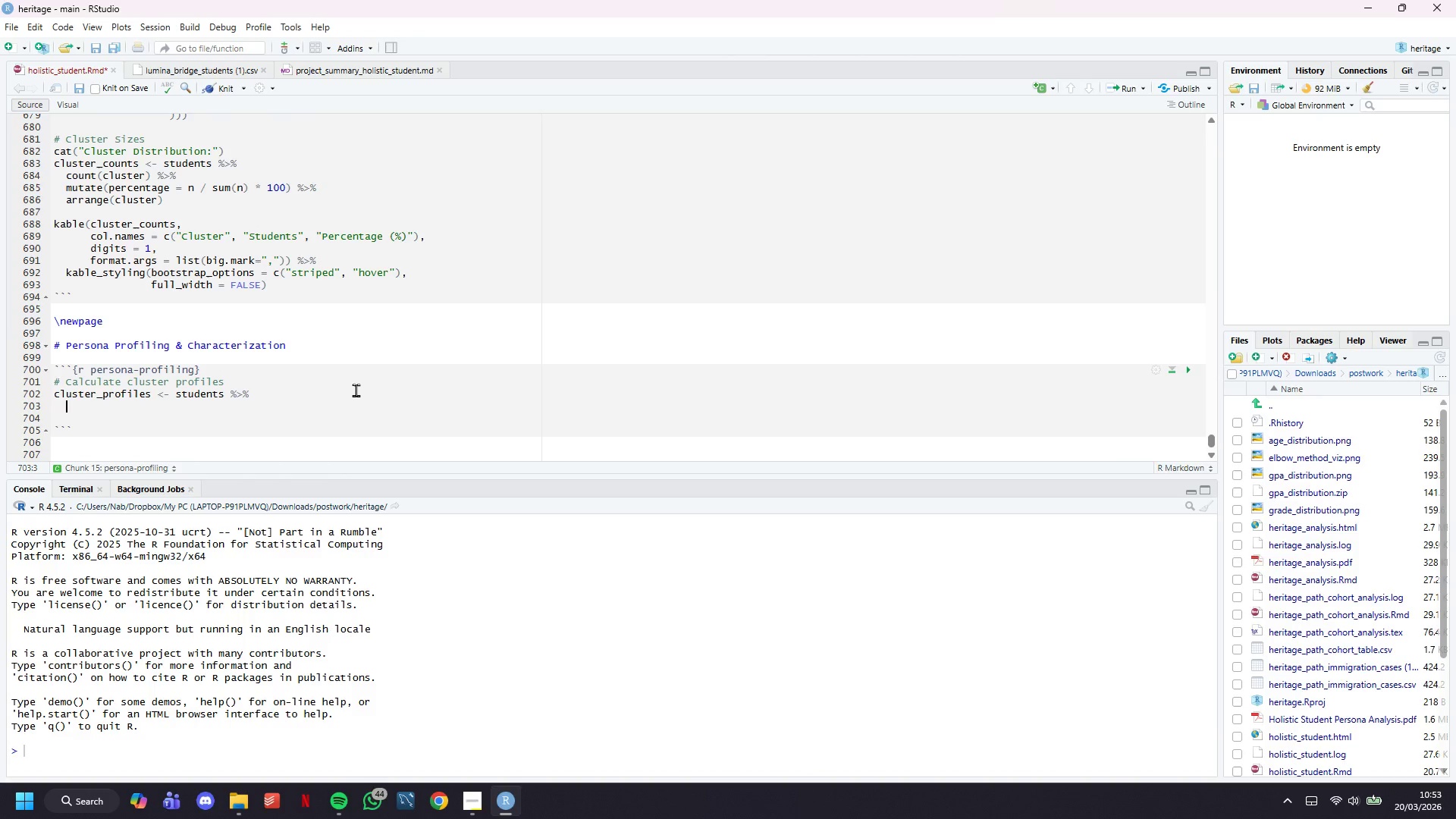 
type(group-)
key(Backspace)
type(_by(cluster)
 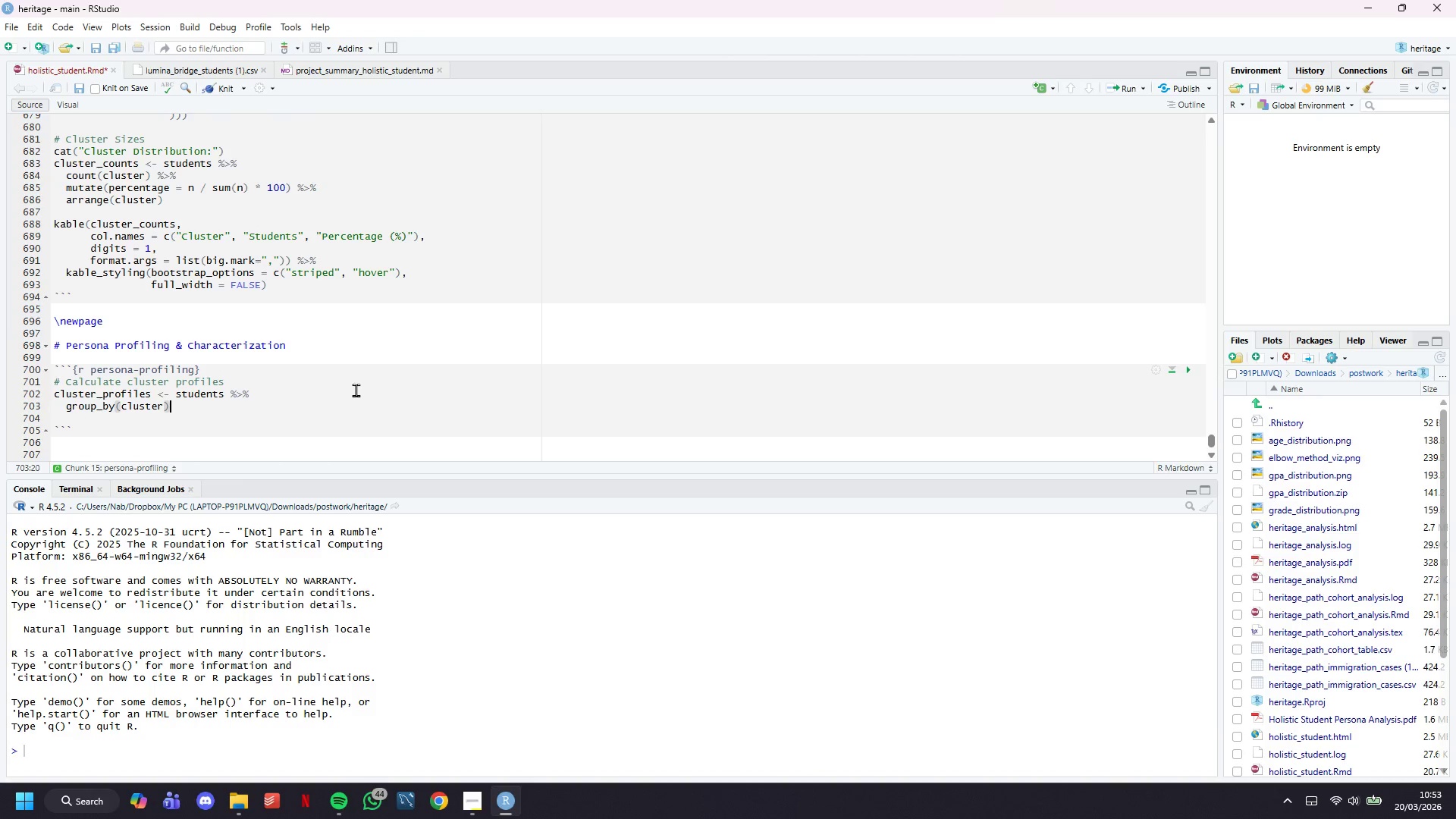 
 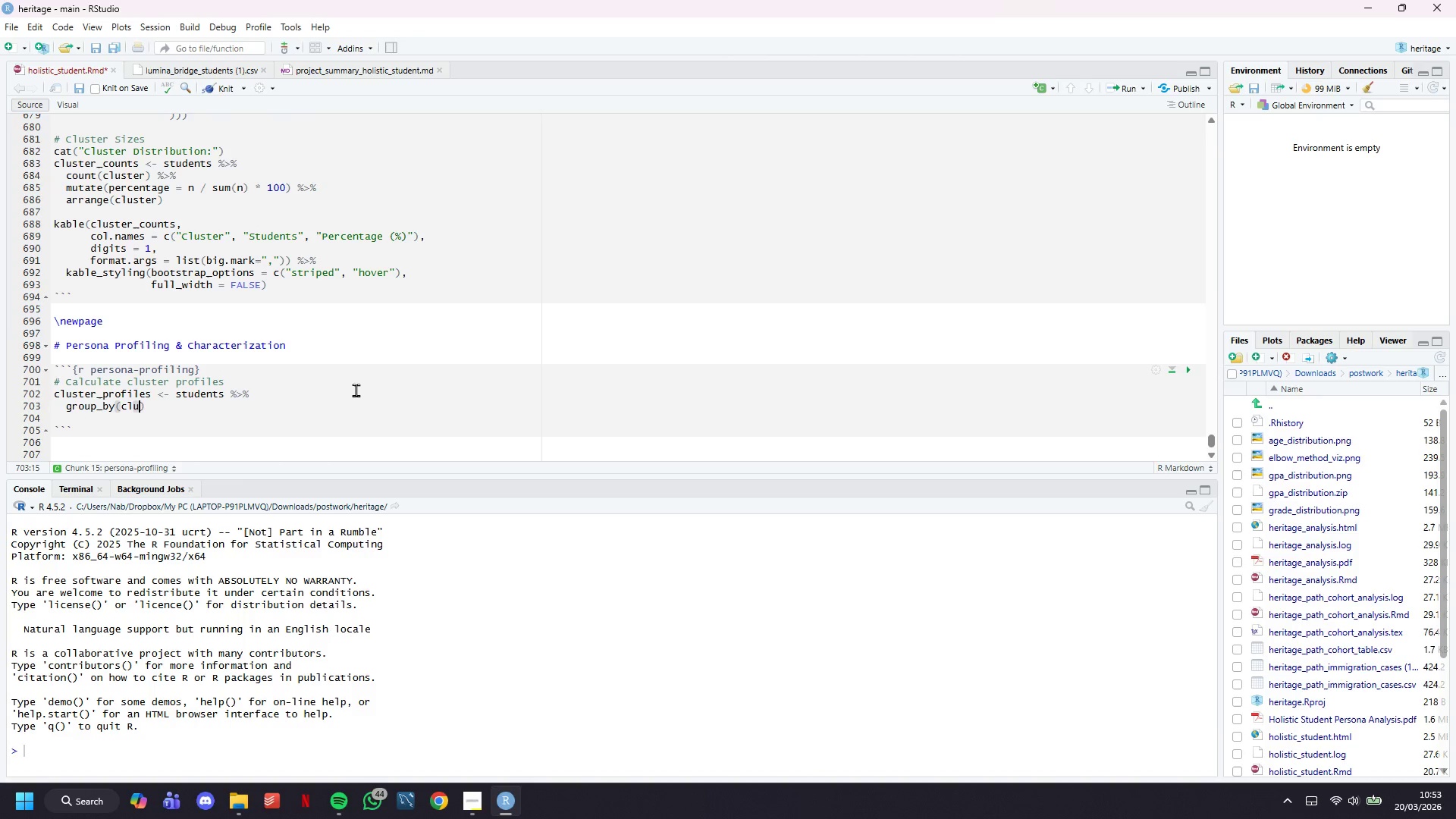 
key(ArrowRight)
 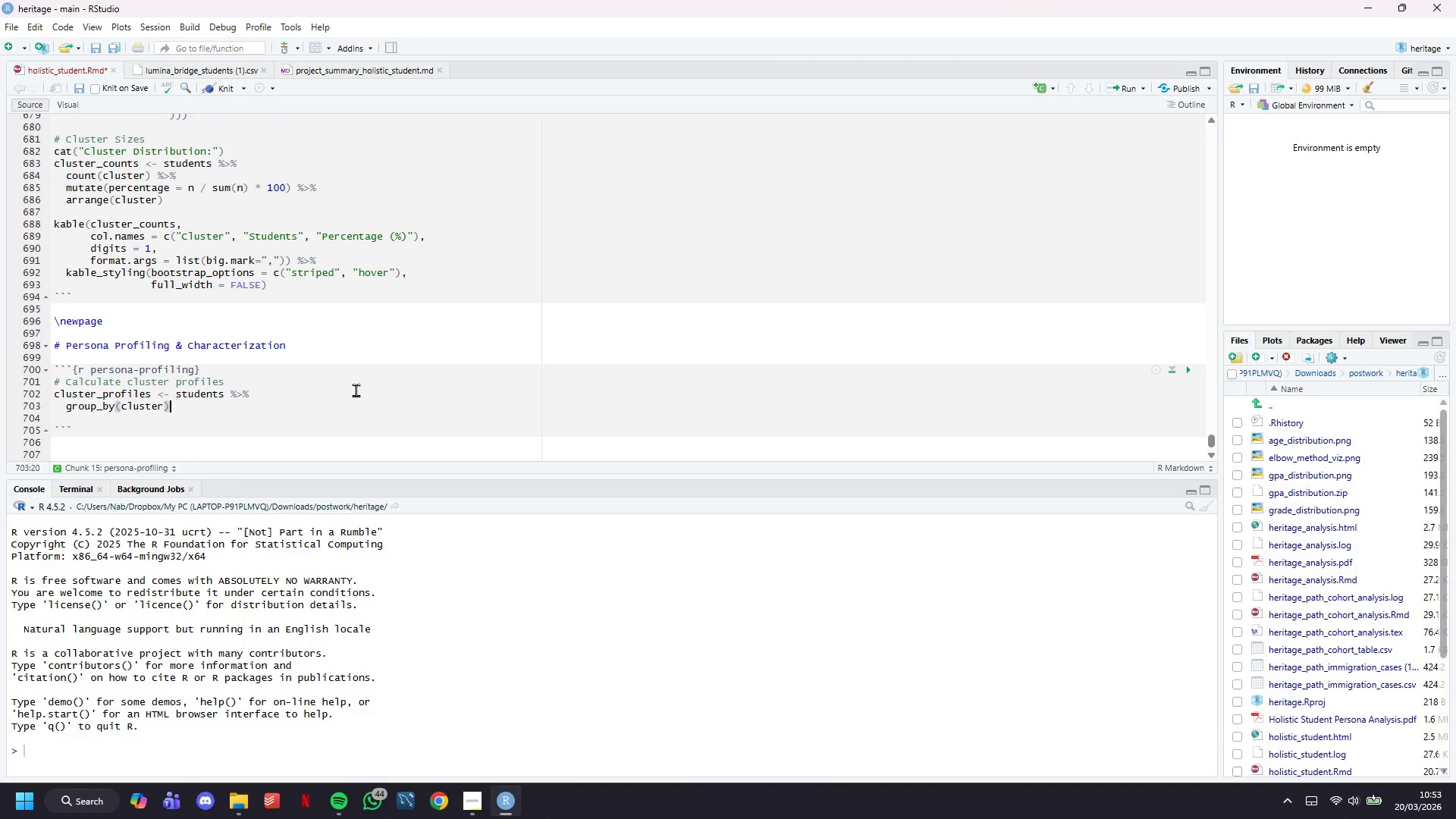 
key(Space)
 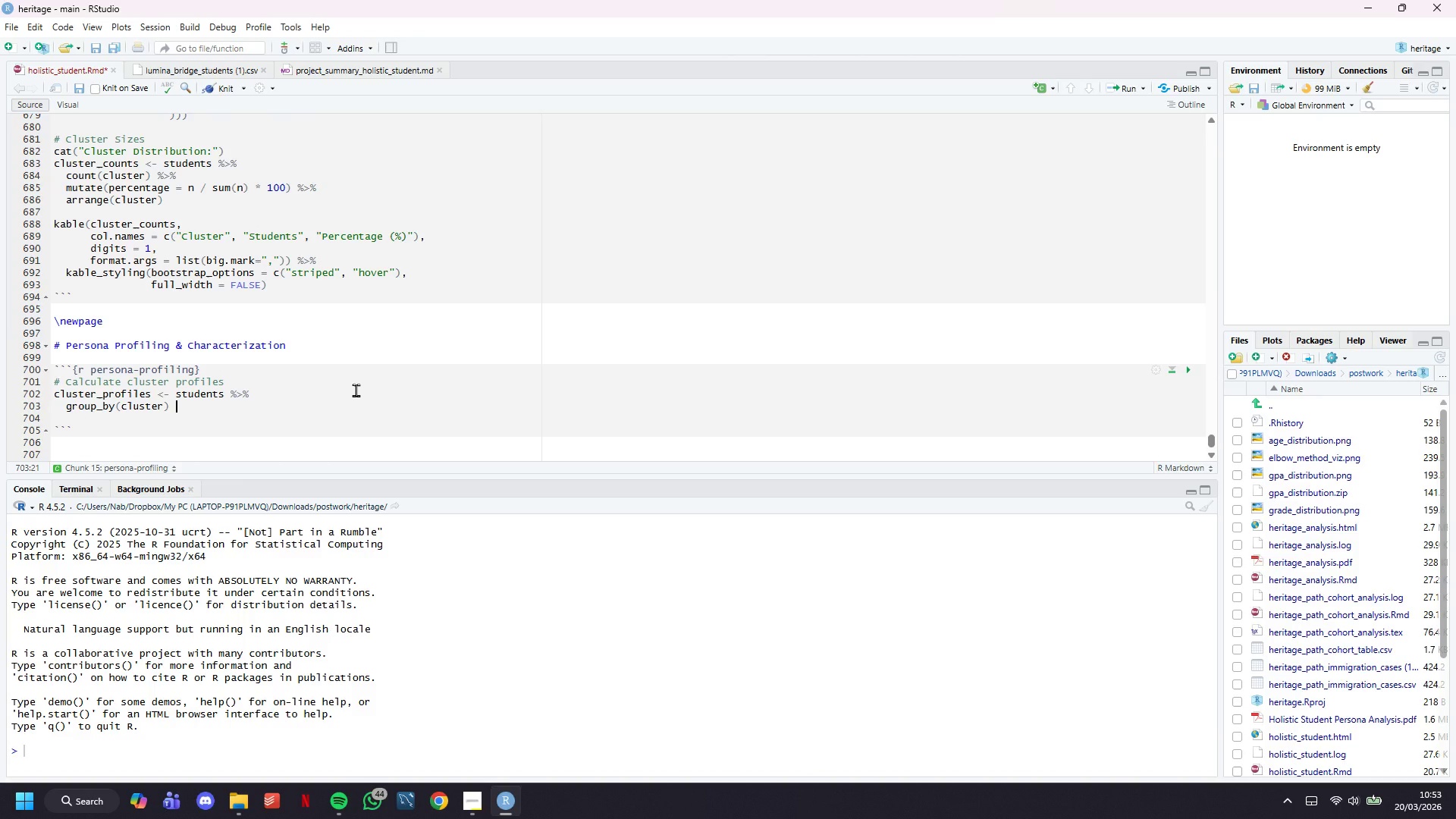 
key(Shift+5)
 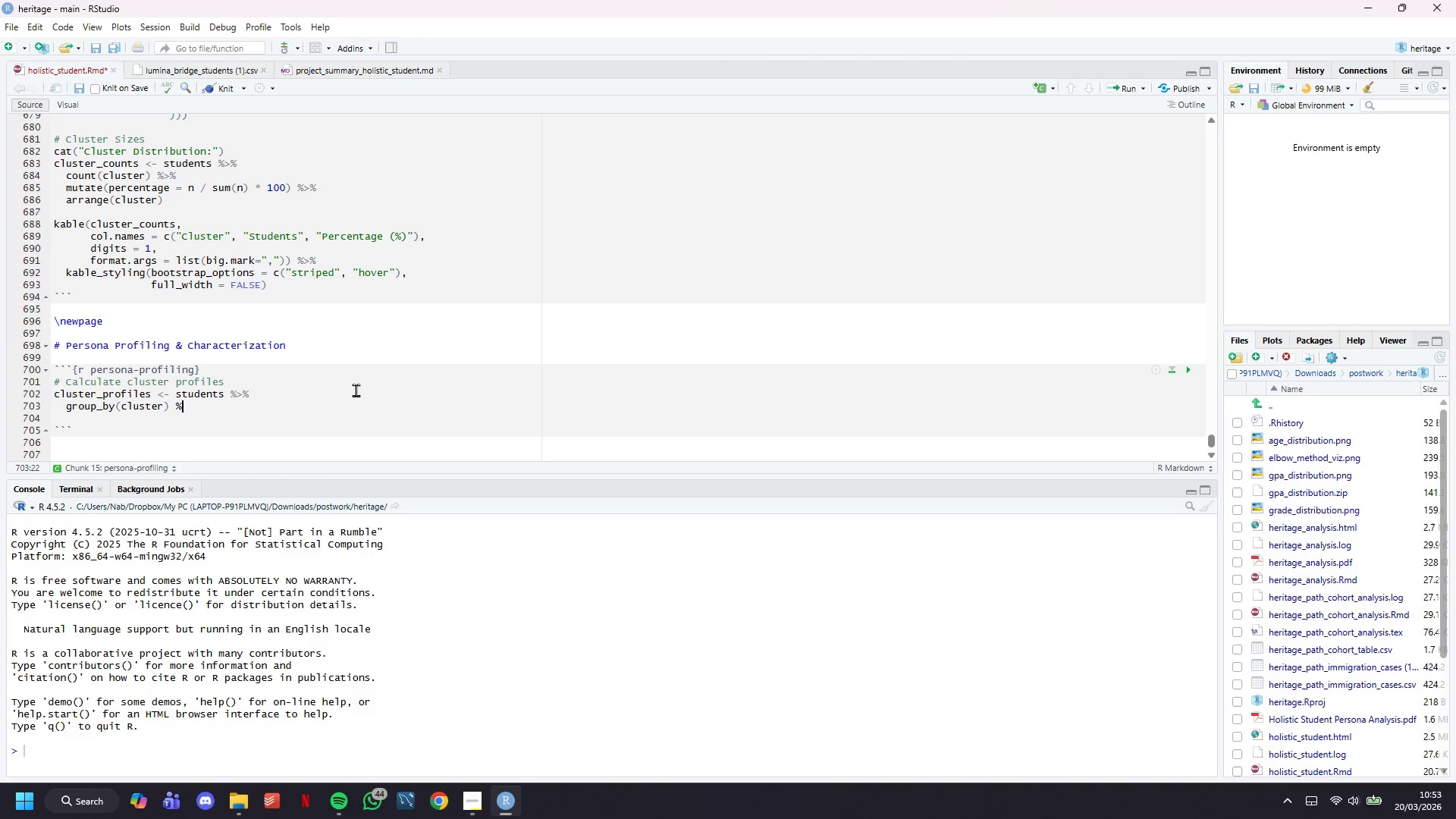 
key(Shift+Period)
 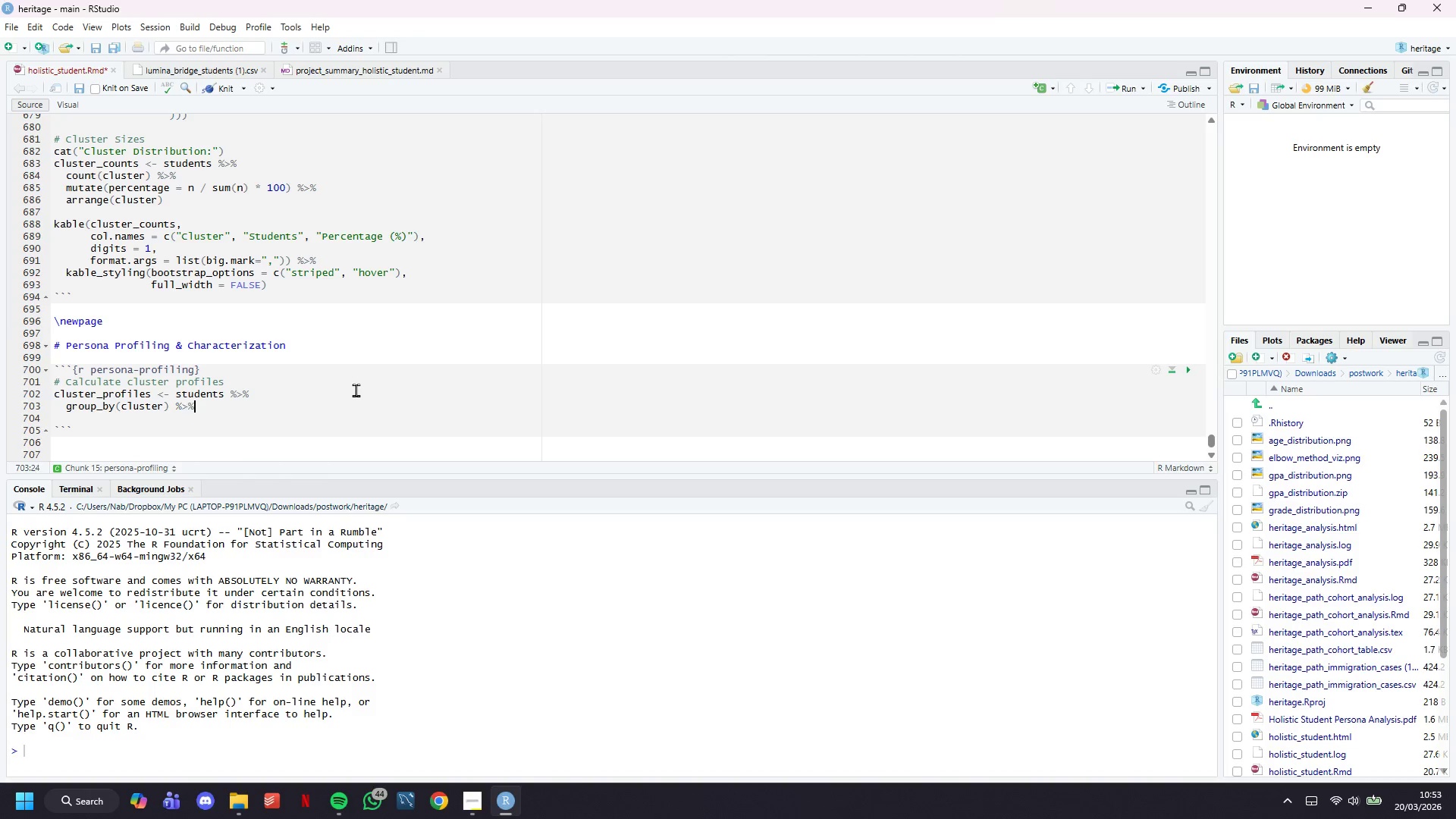 
key(Shift+5)
 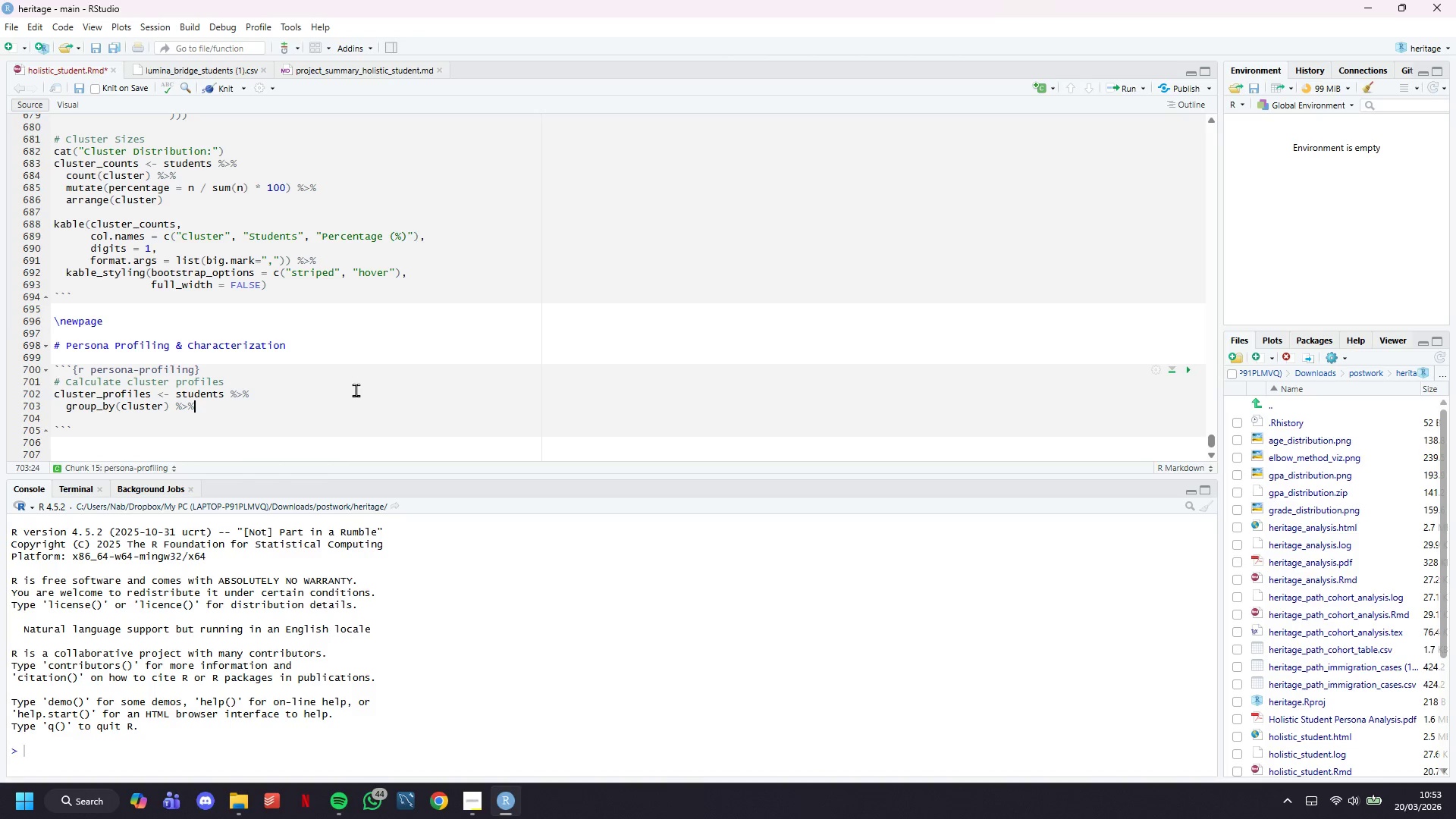 
key(Enter)
 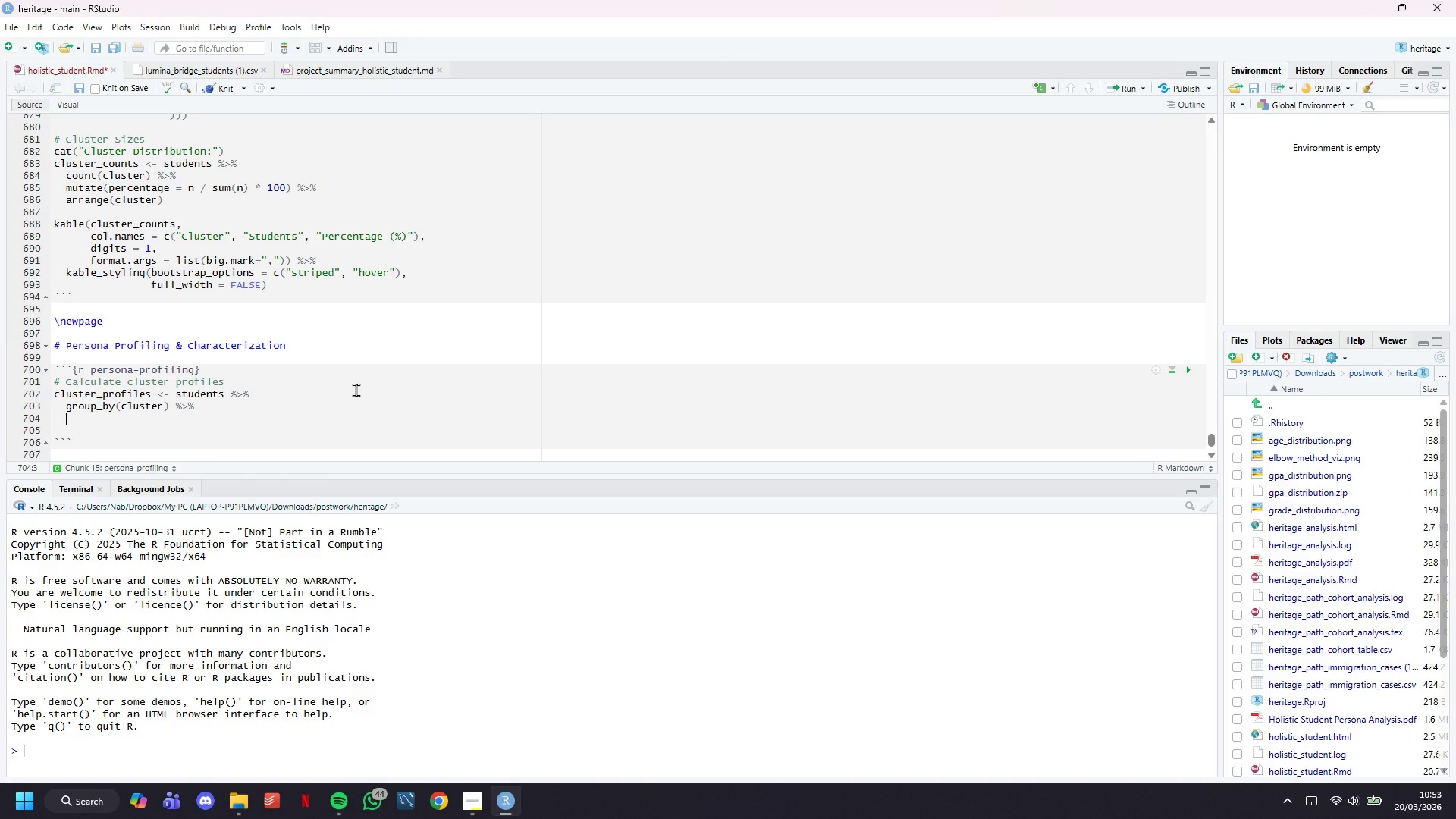 
type(summarise()
 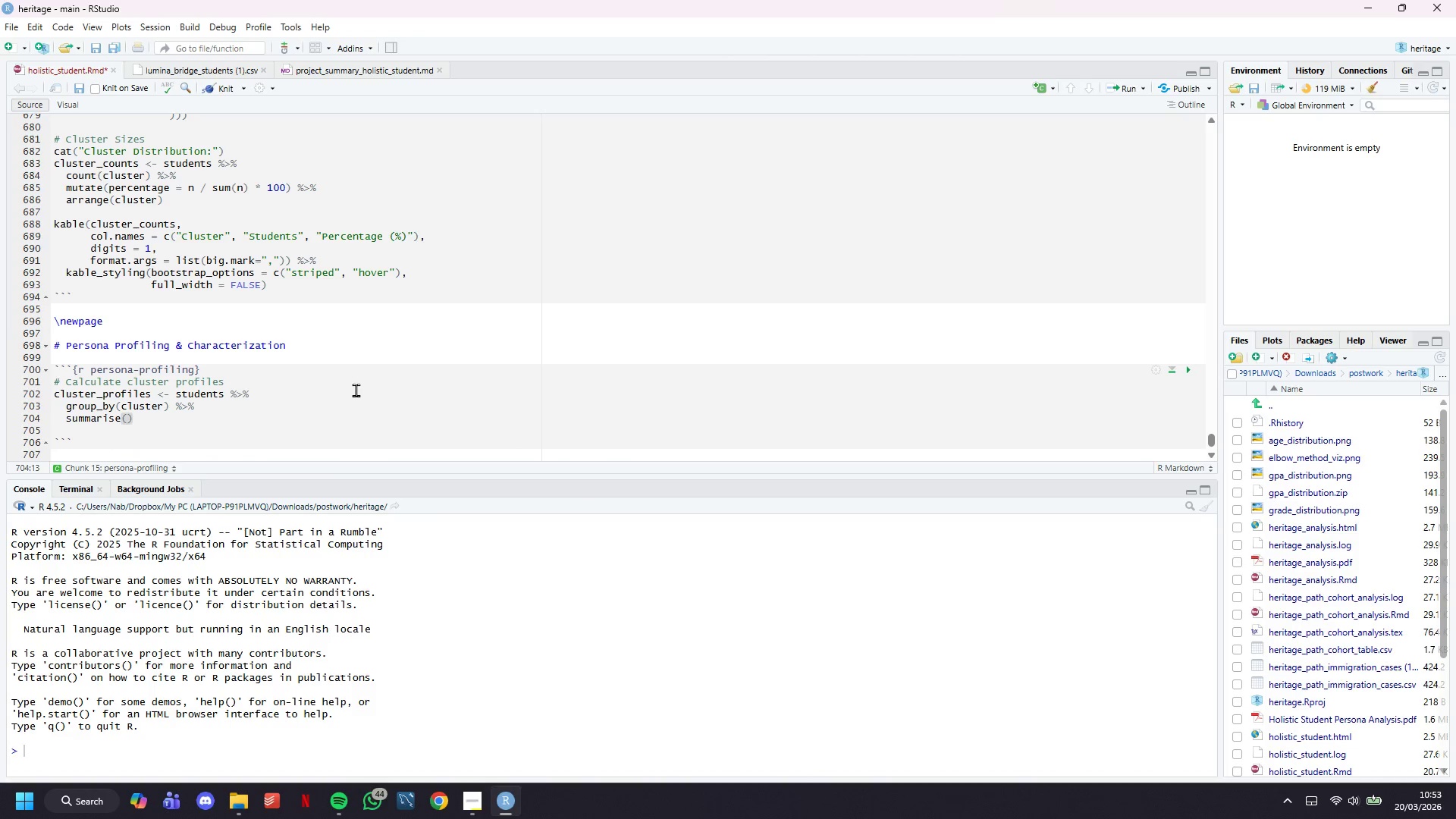 
key(Enter)
 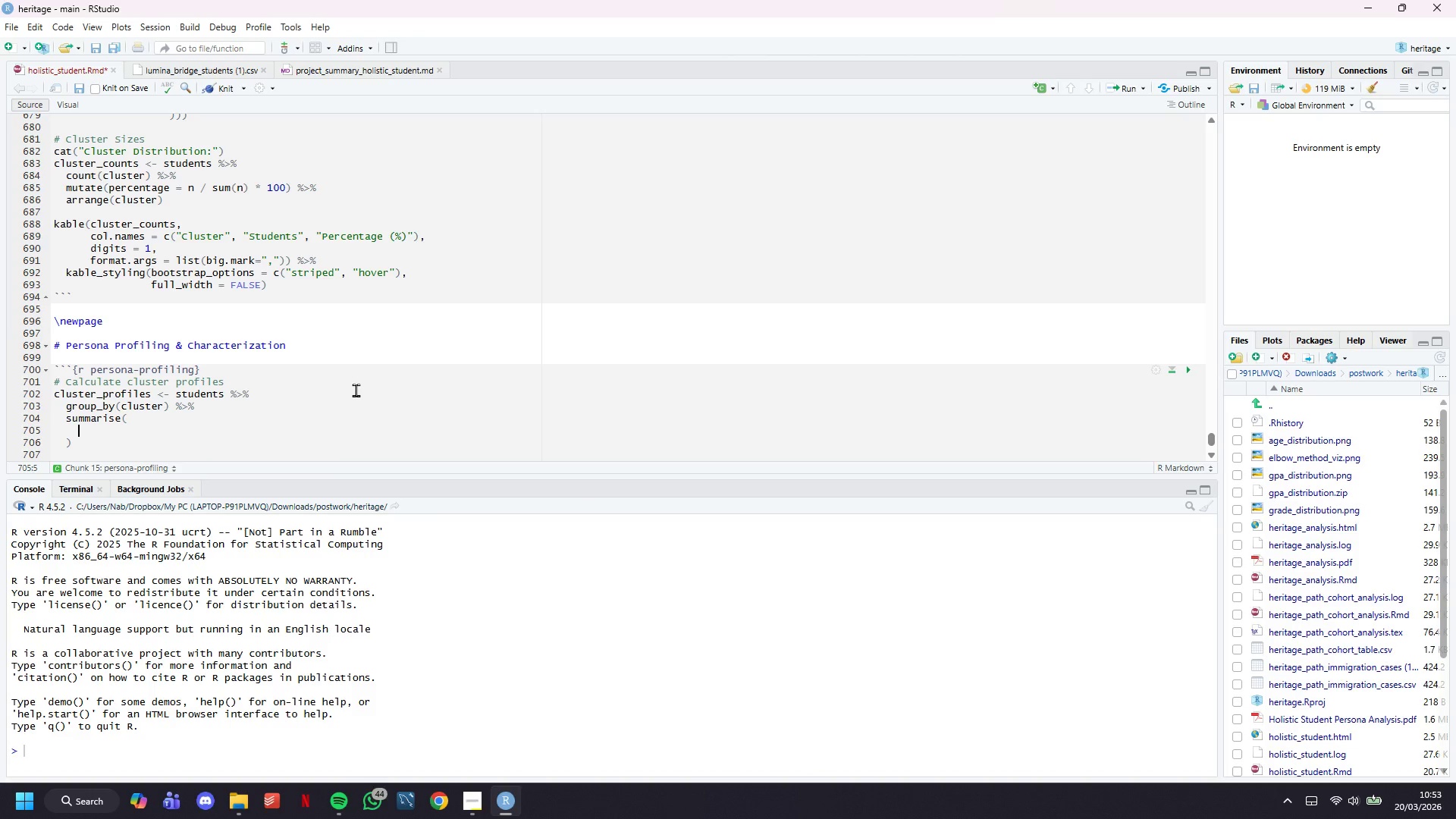 
key(N)
 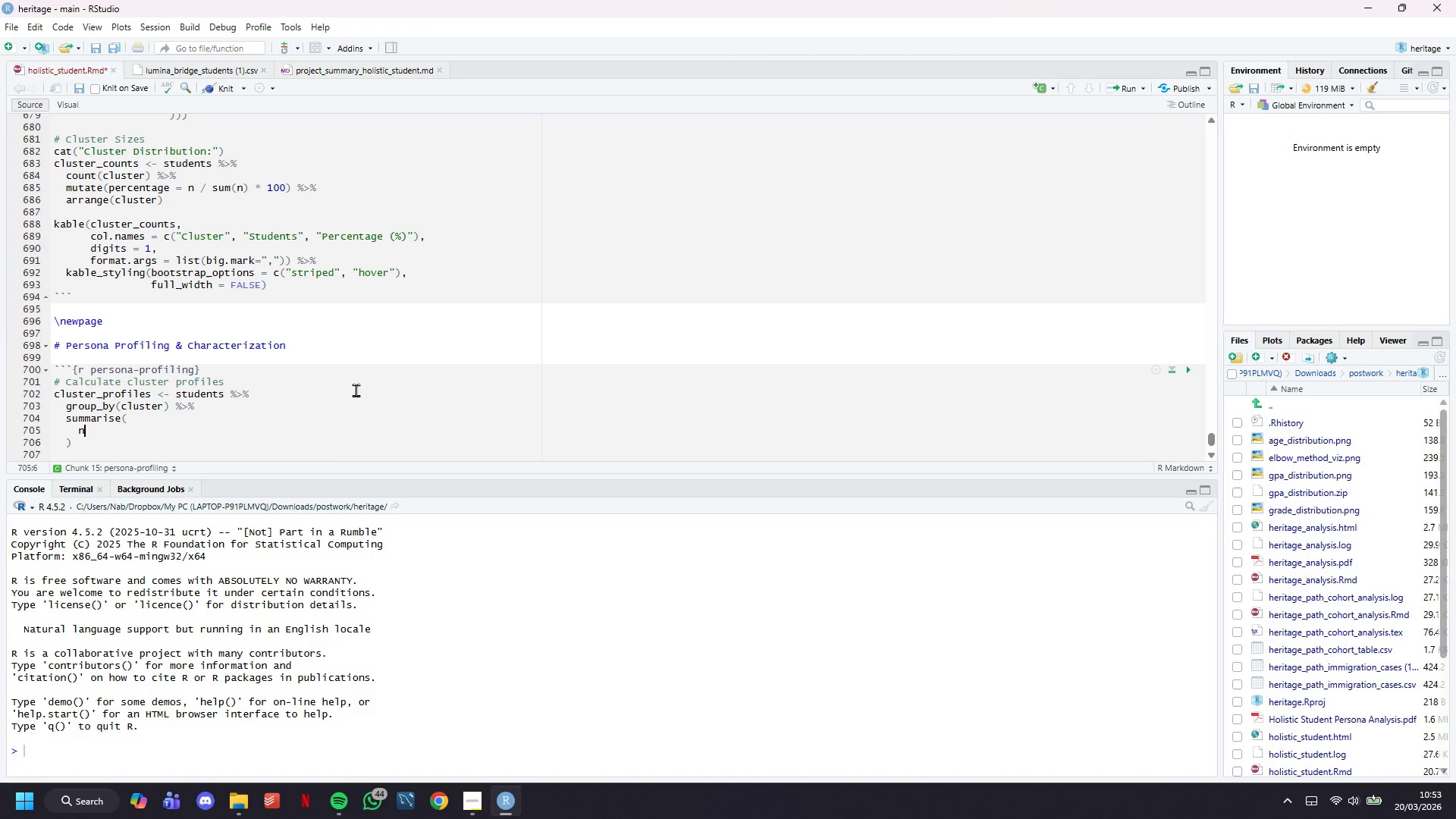 
key(Space)
 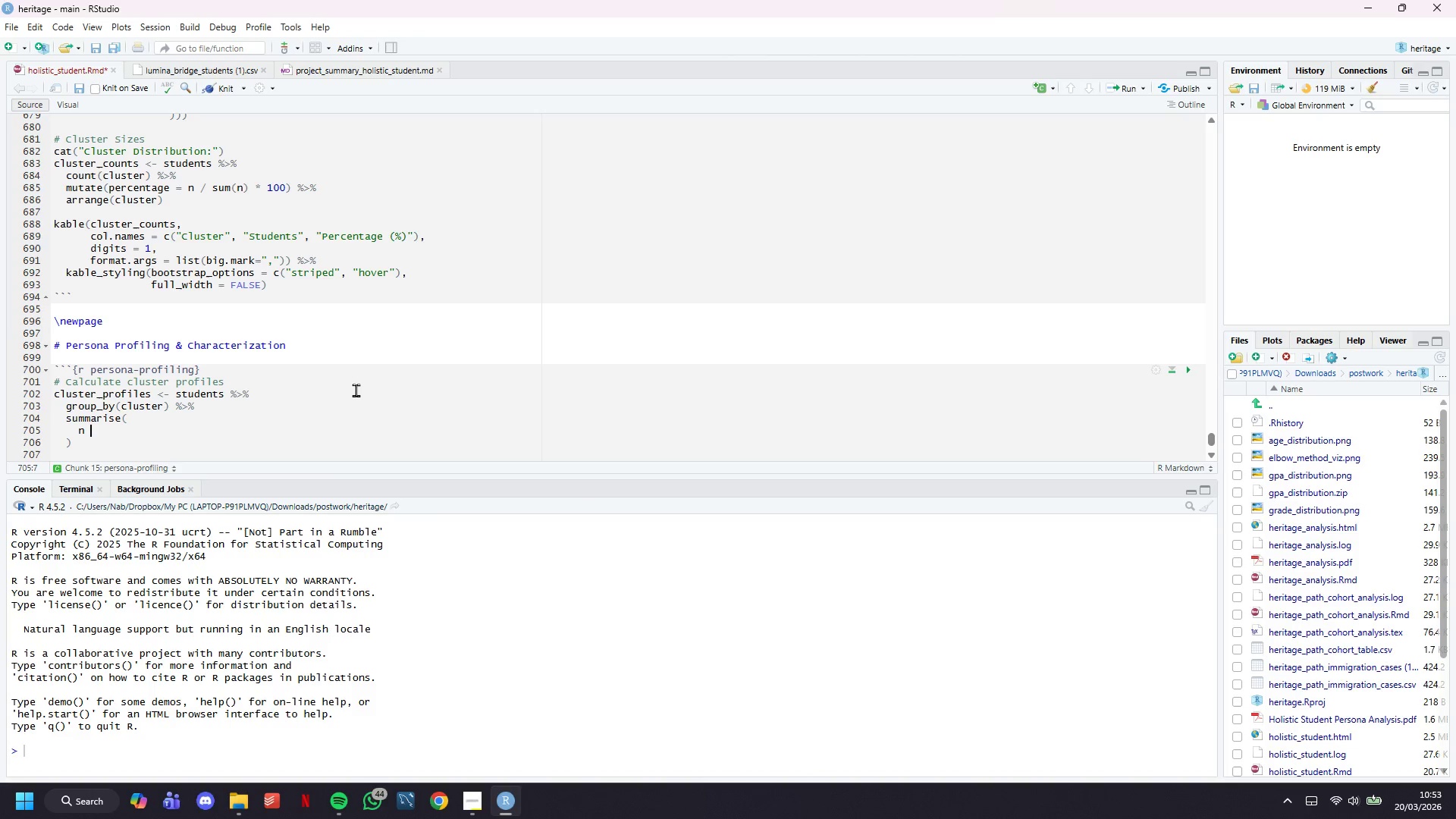 
key(Equal)
 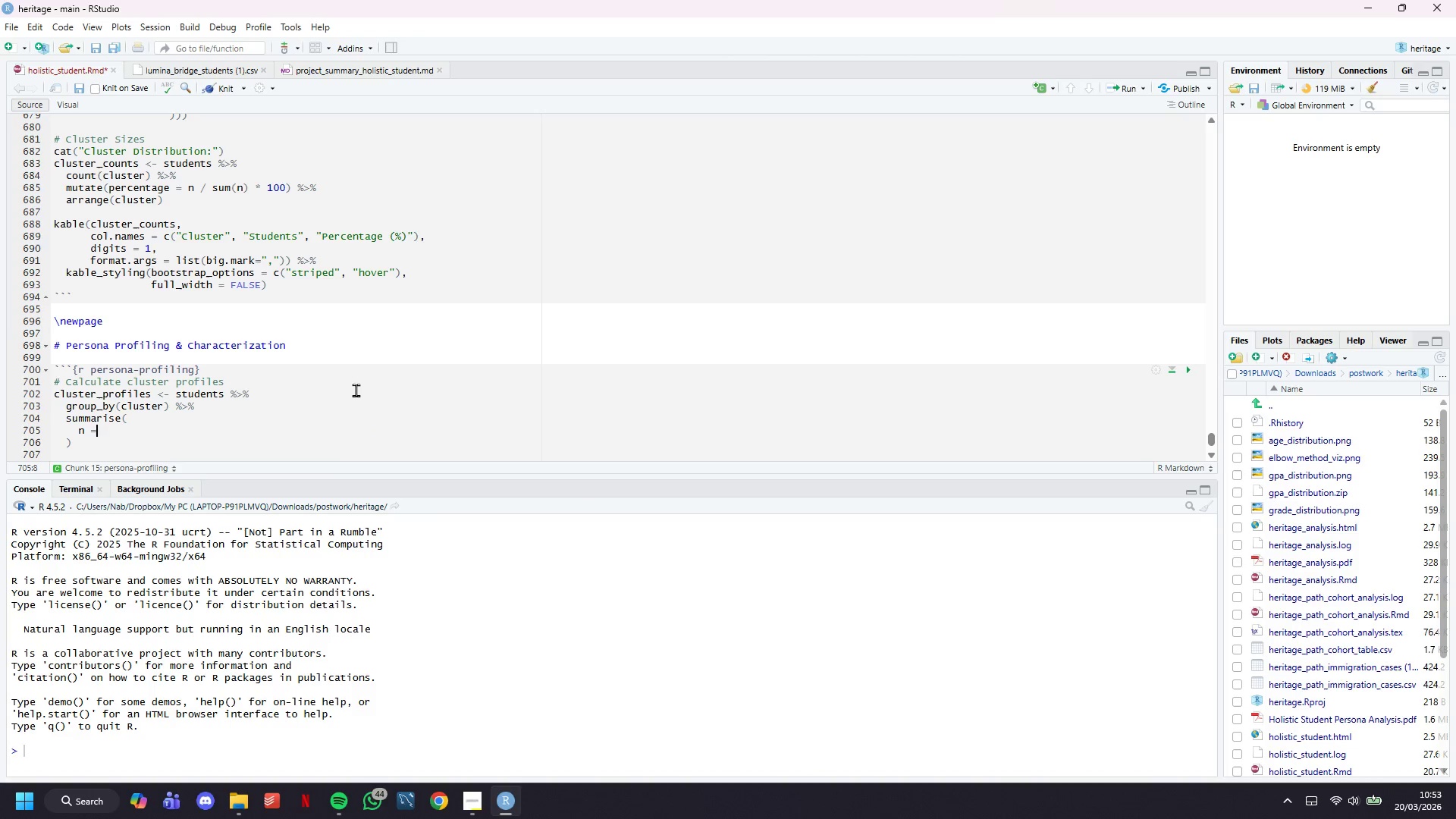 
key(Space)
 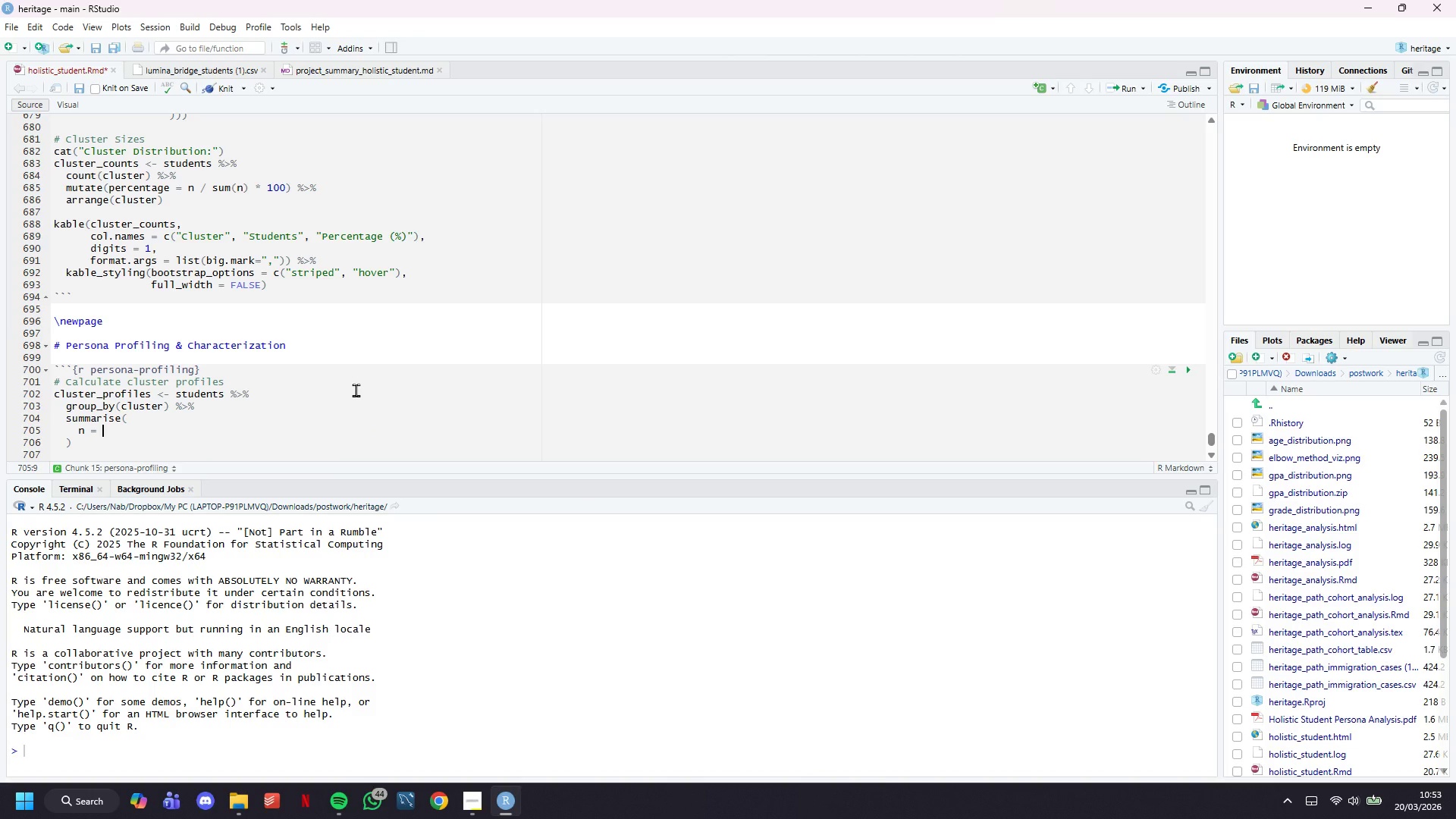 
key(N)
 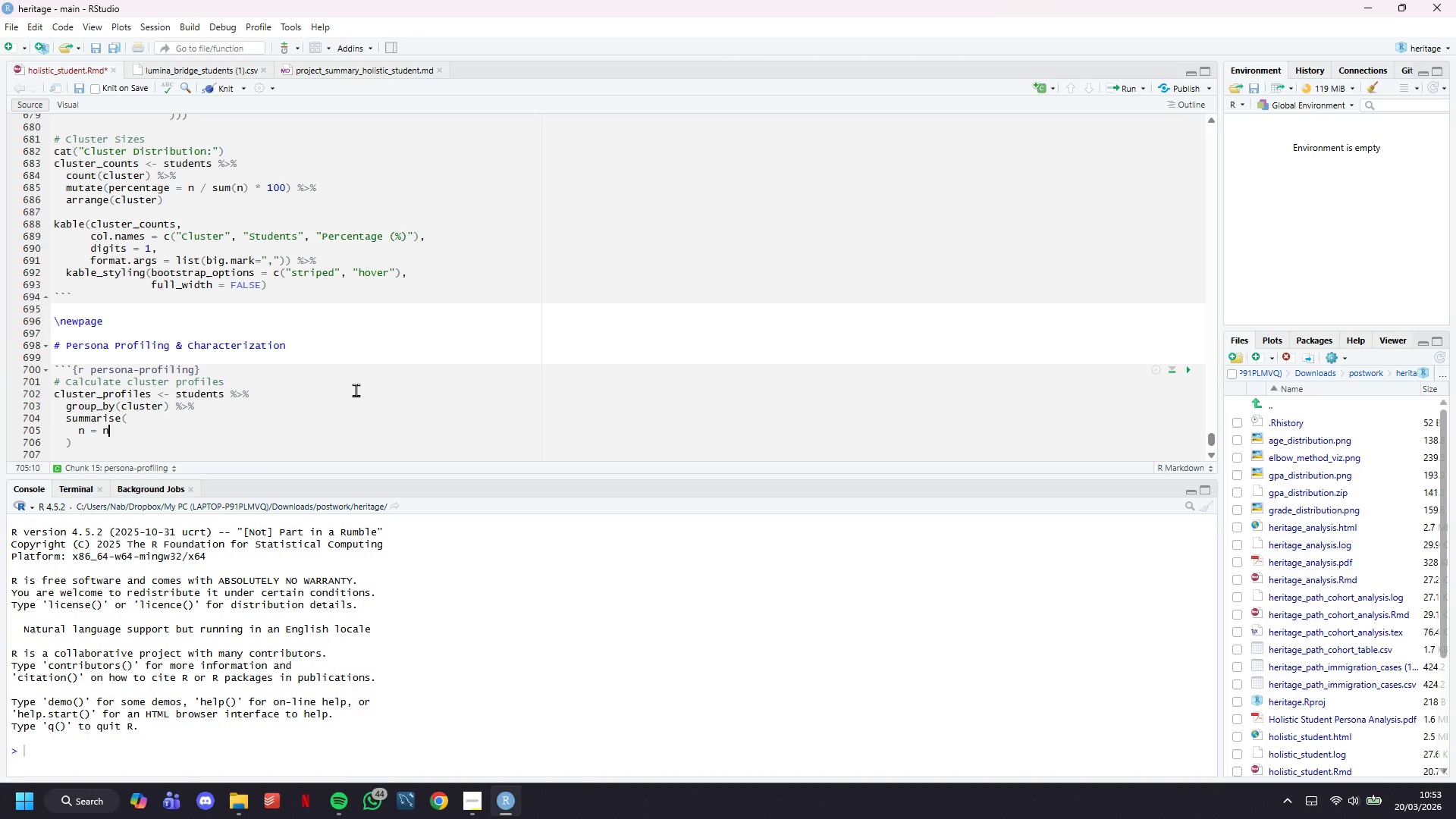 
key(Shift+ShiftLeft)
 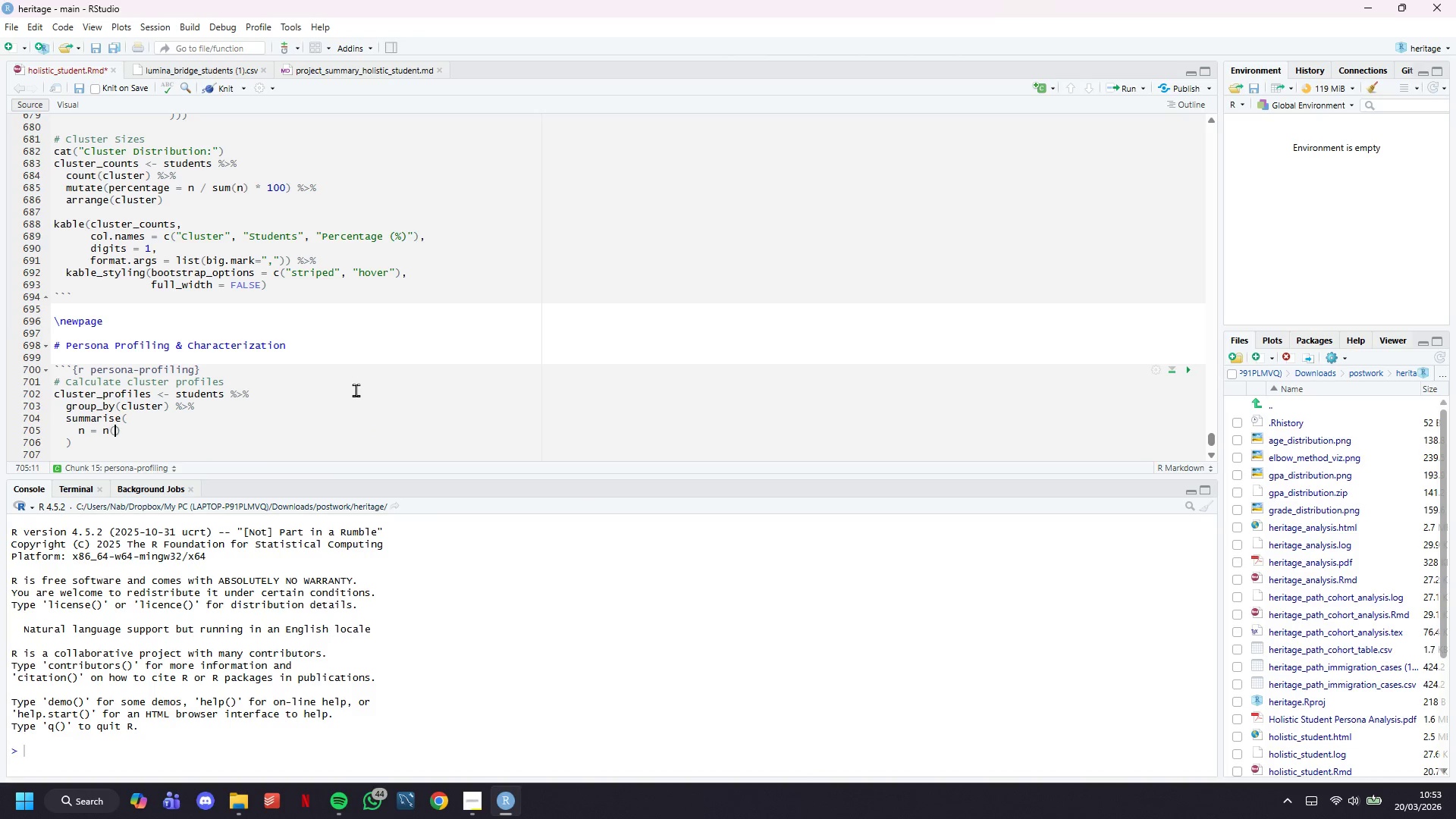 
key(Shift+9)
 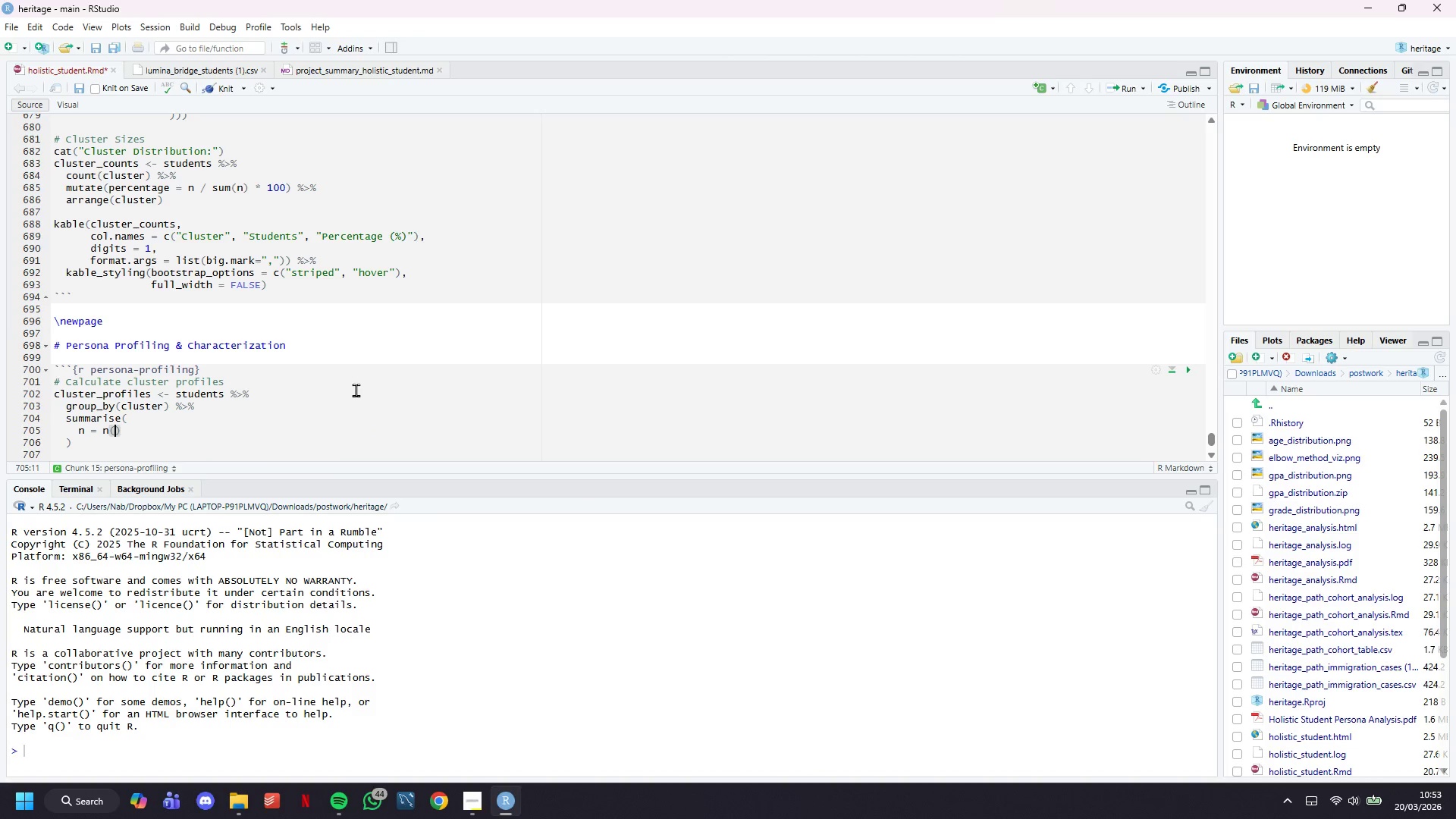 
key(ArrowRight)
 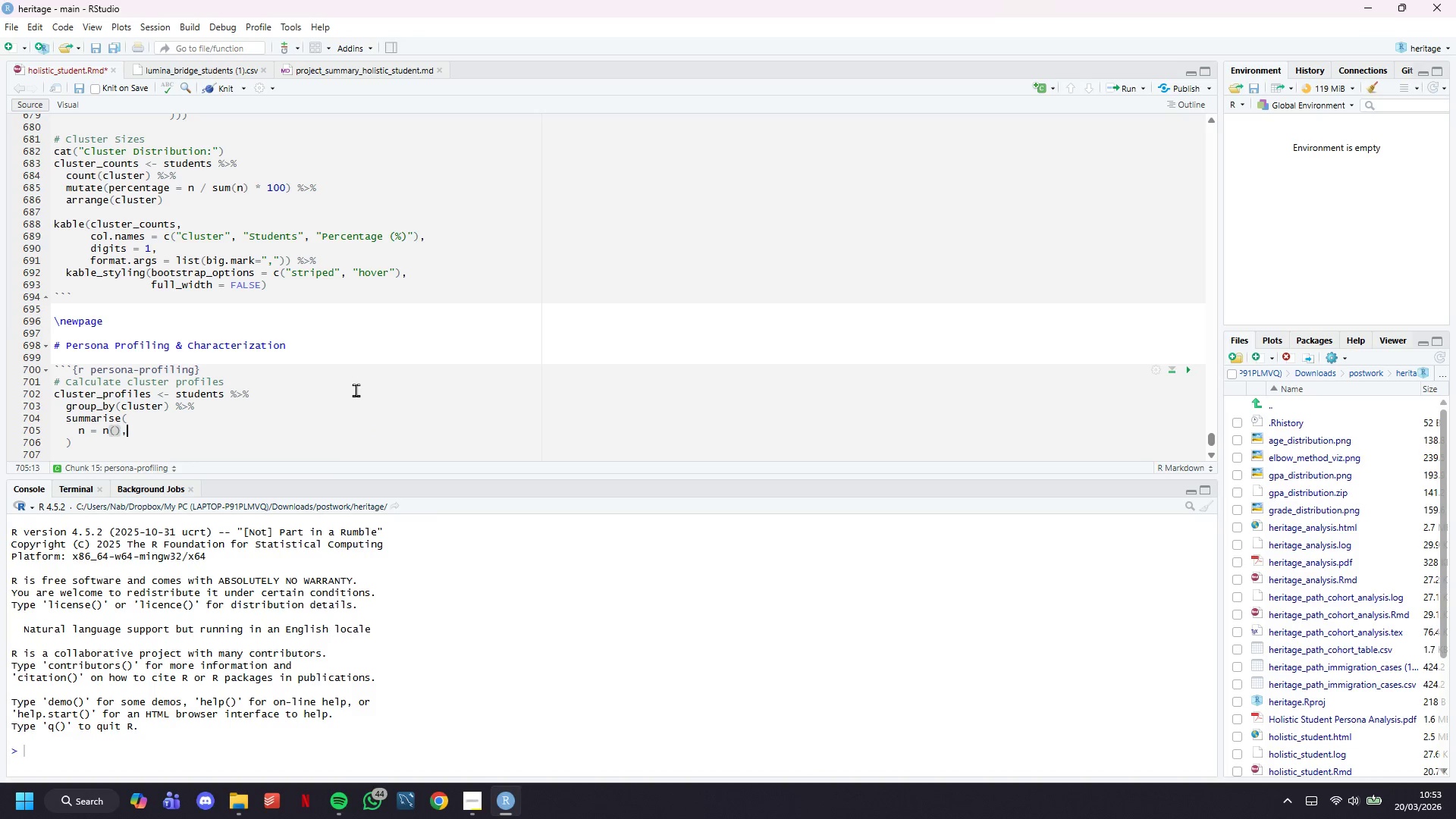 
key(Comma)
 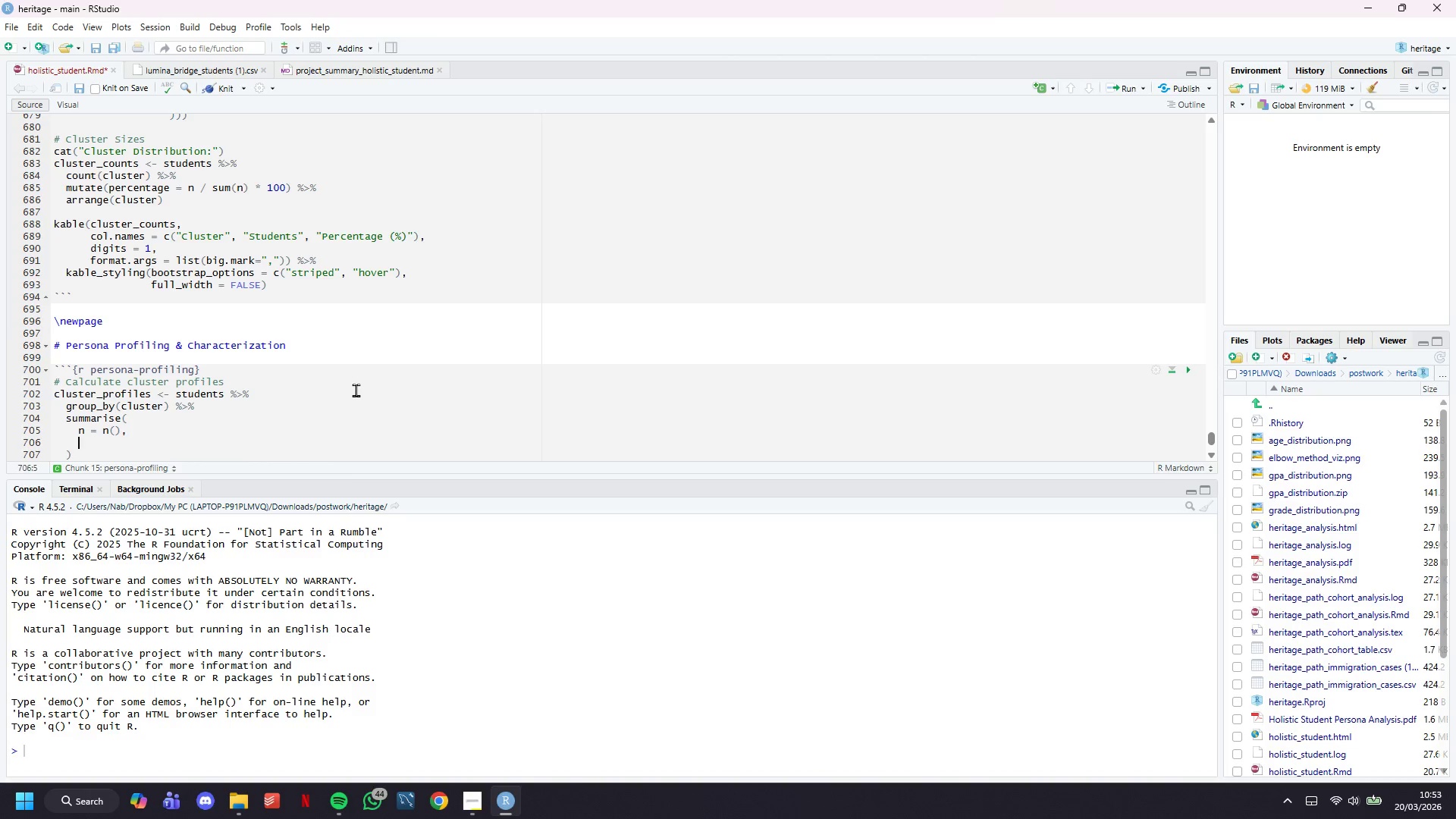 
key(Enter)
 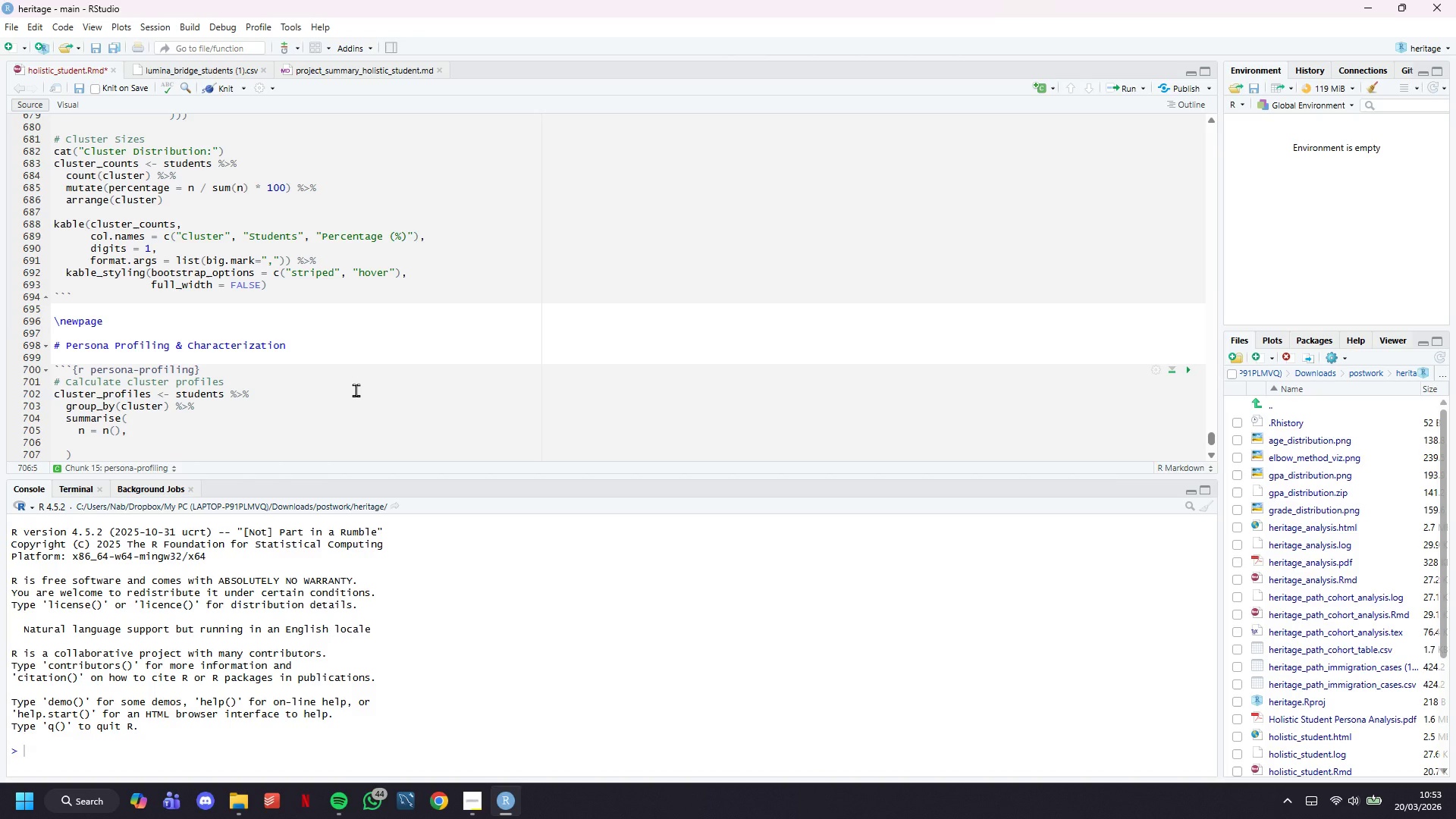 
key(Enter)
 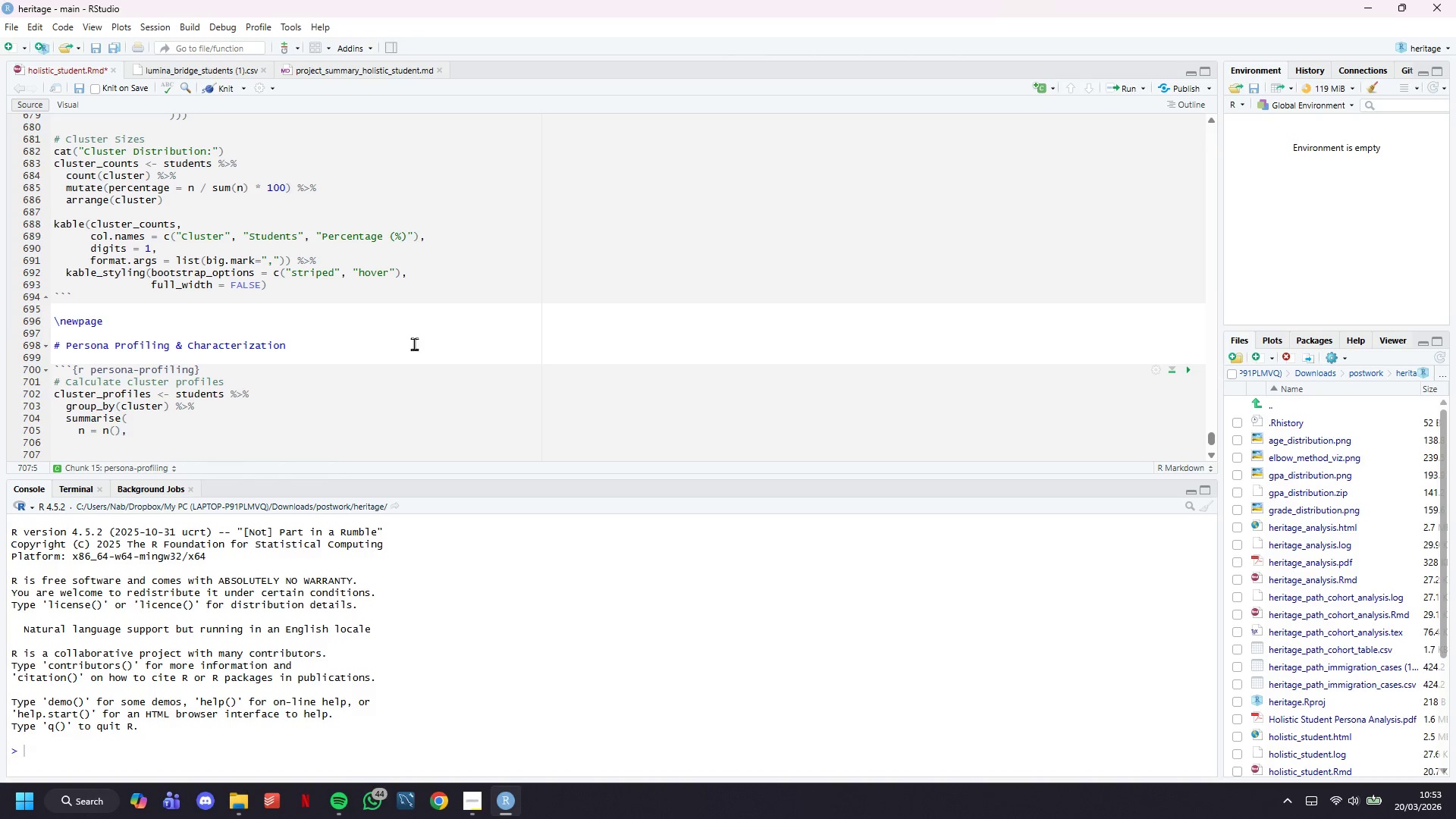 
scroll: coordinate [457, 286], scroll_direction: down, amount: 6.0
 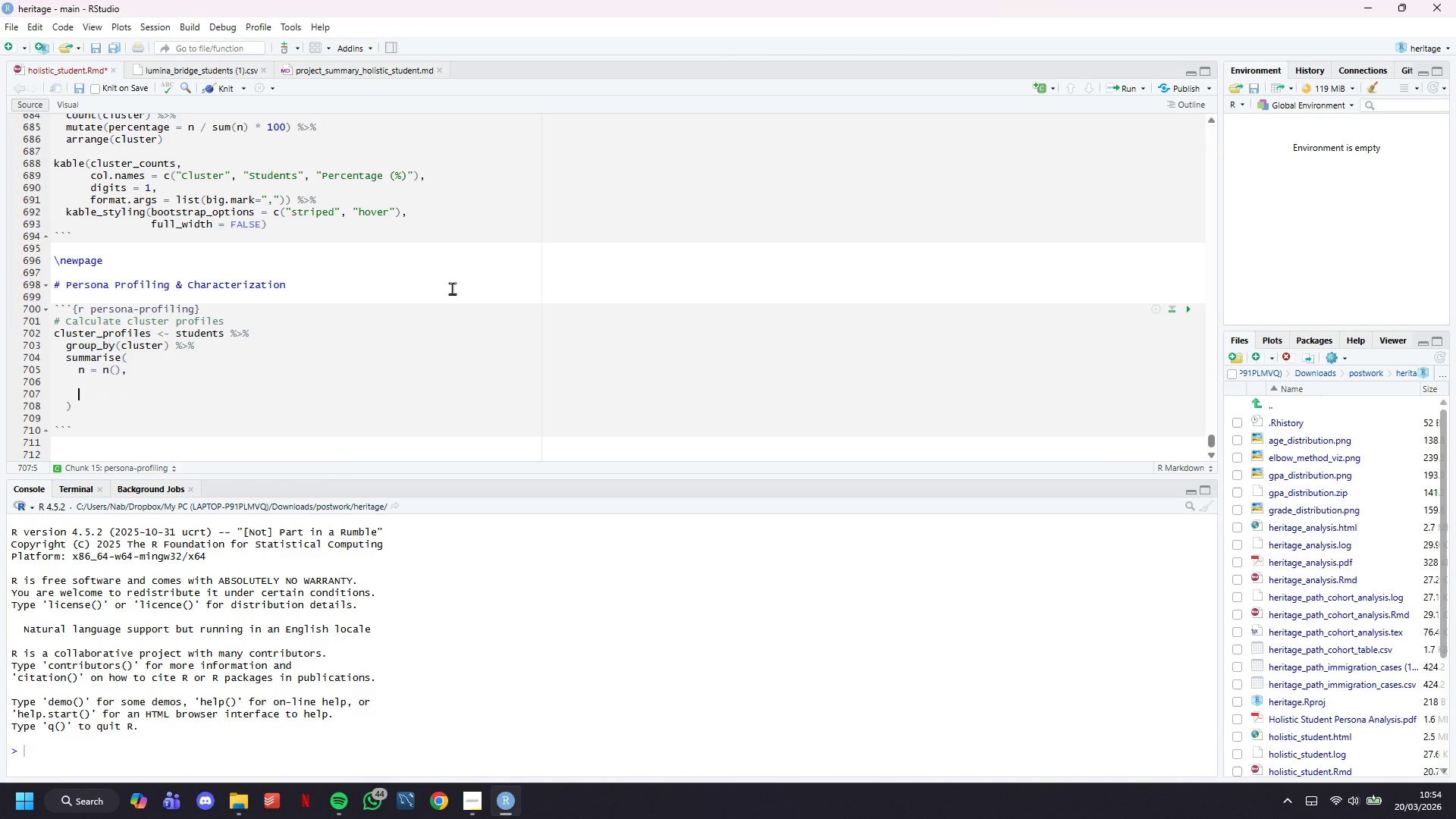 
type(# Composite indices)
 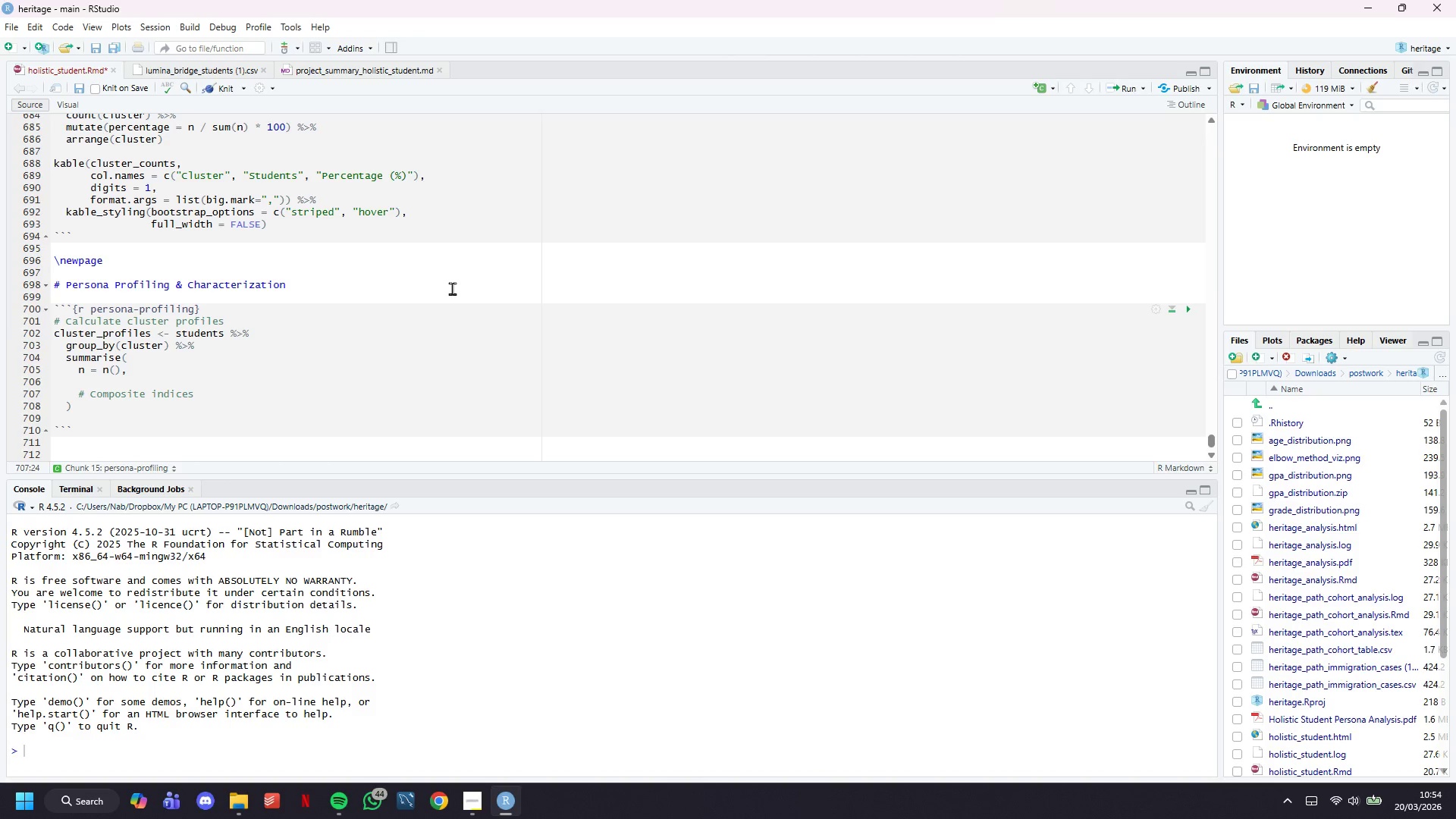 
key(Enter)
 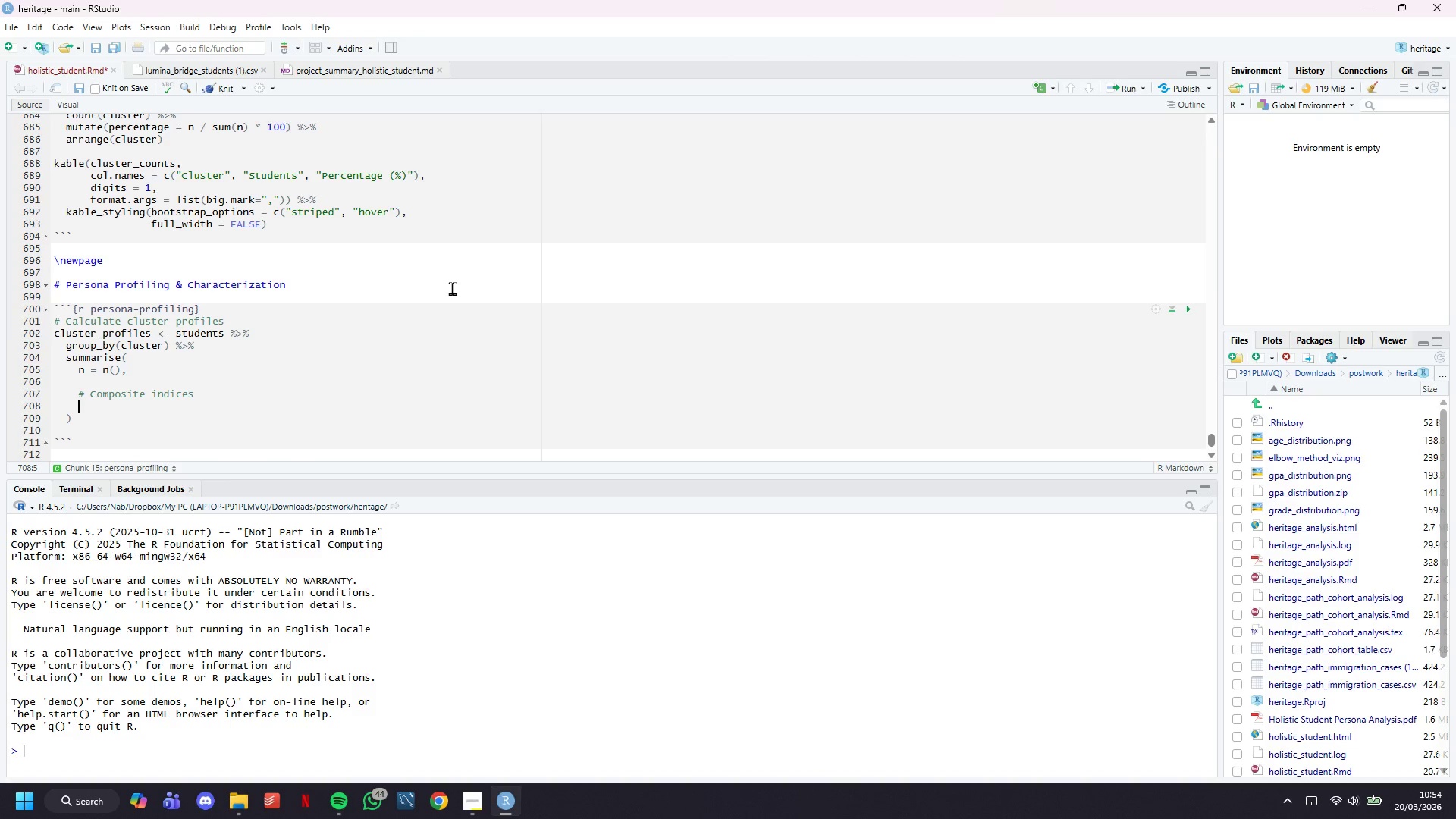 
key(A)
 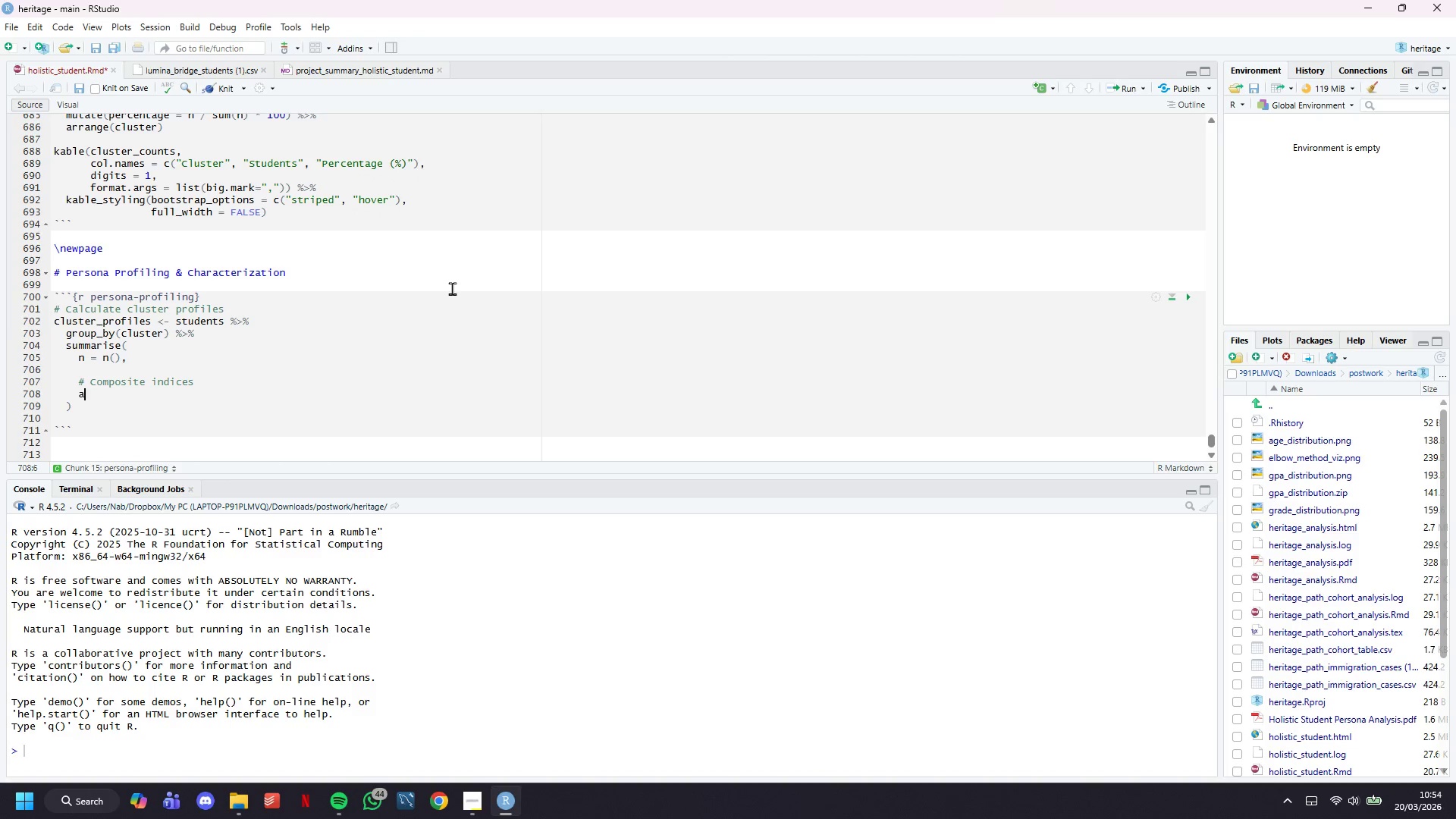 
scroll: coordinate [452, 288], scroll_direction: down, amount: 5.0
 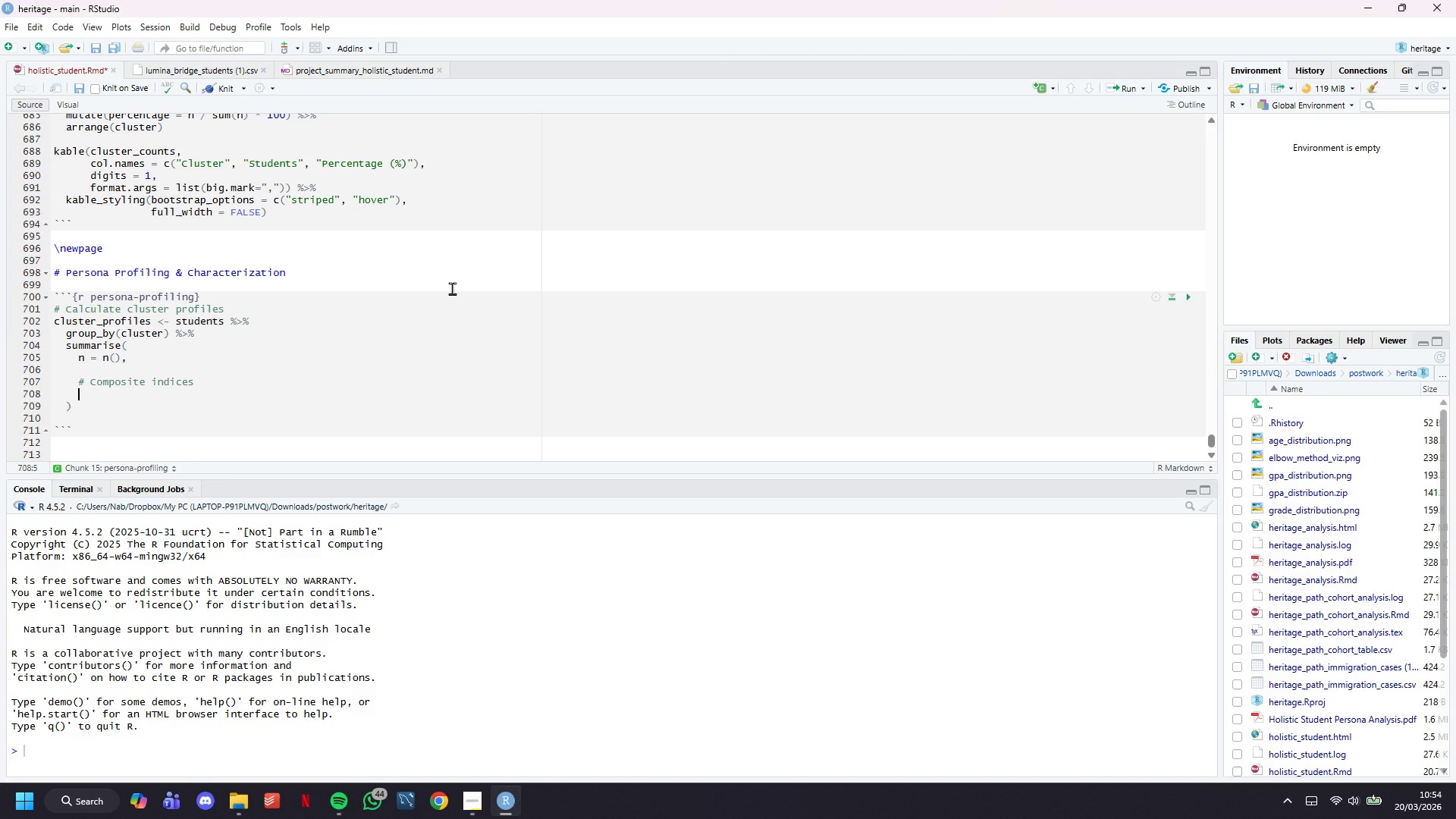 
type(cademic_rigor = mean(academix_igor)
 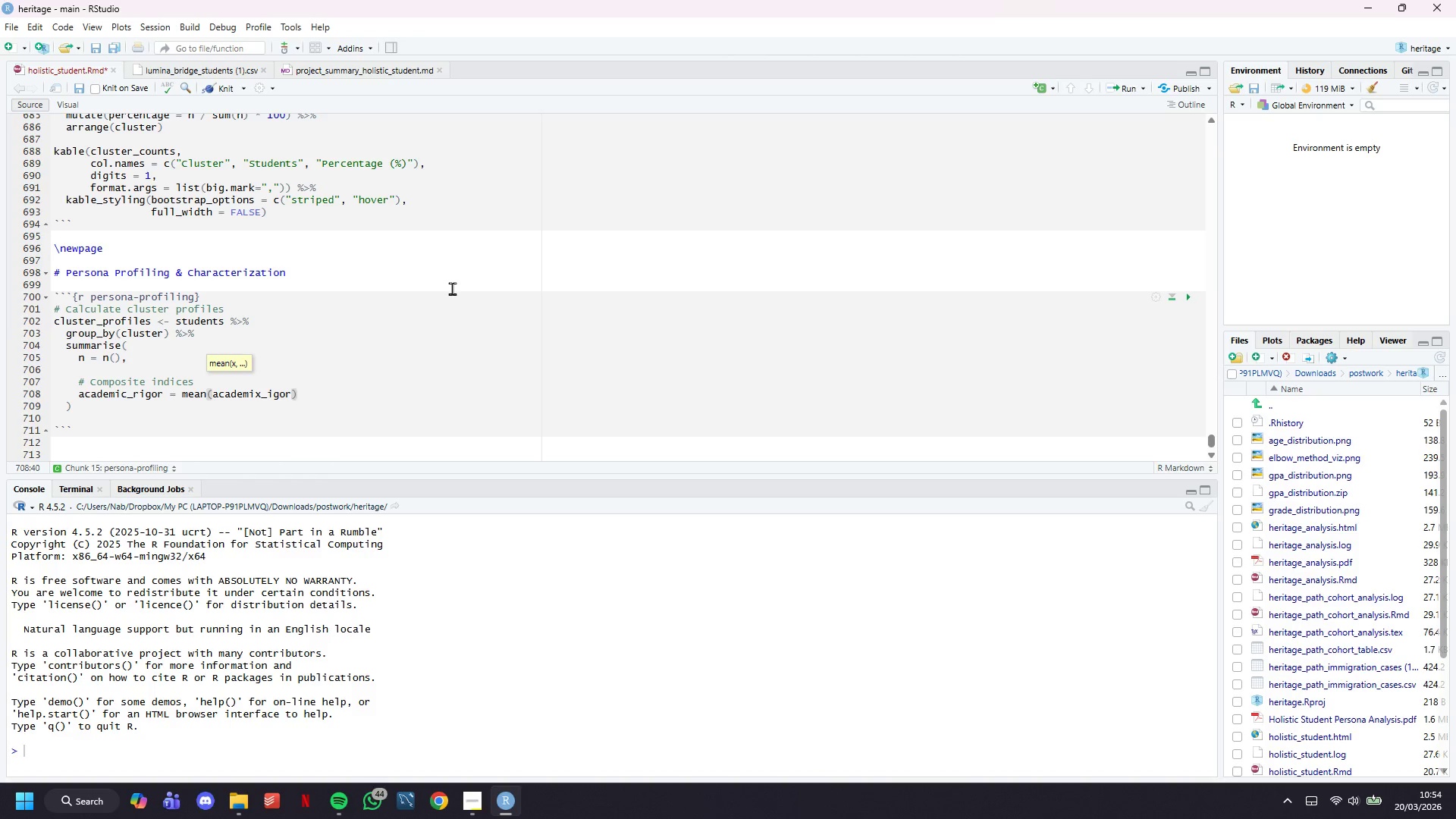 
key(ArrowLeft)
 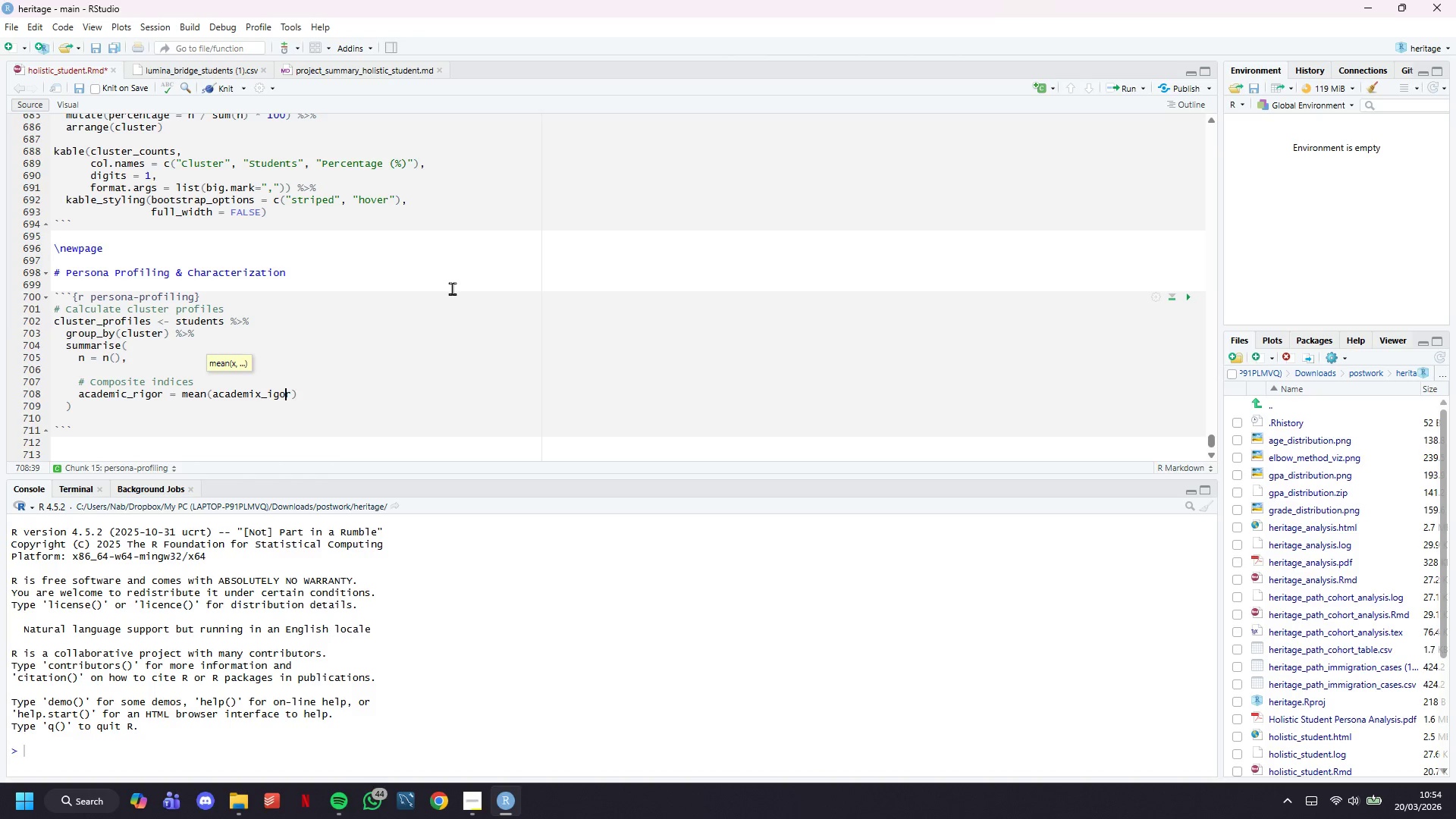 
key(ArrowLeft)
 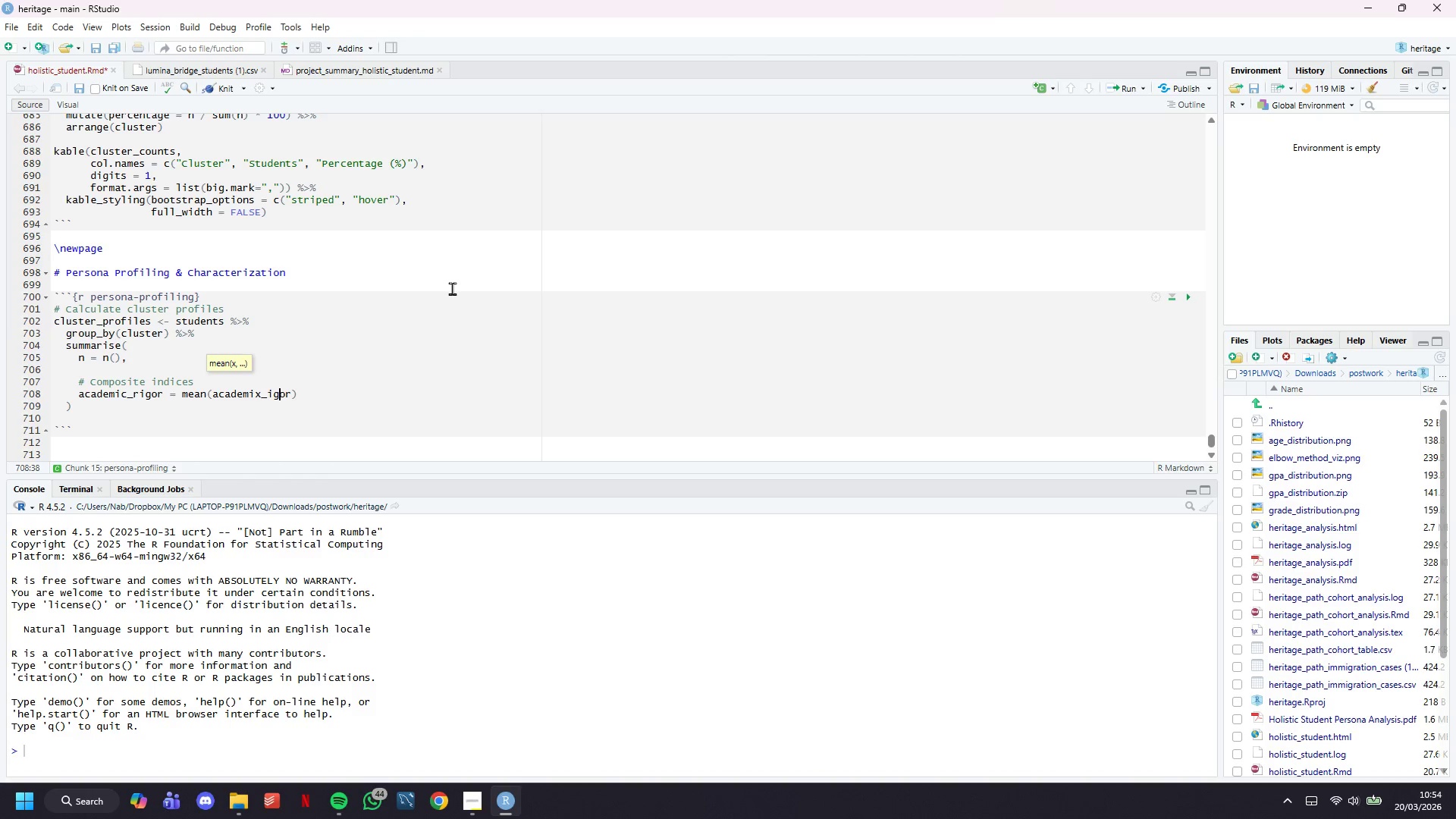 
key(ArrowLeft)
 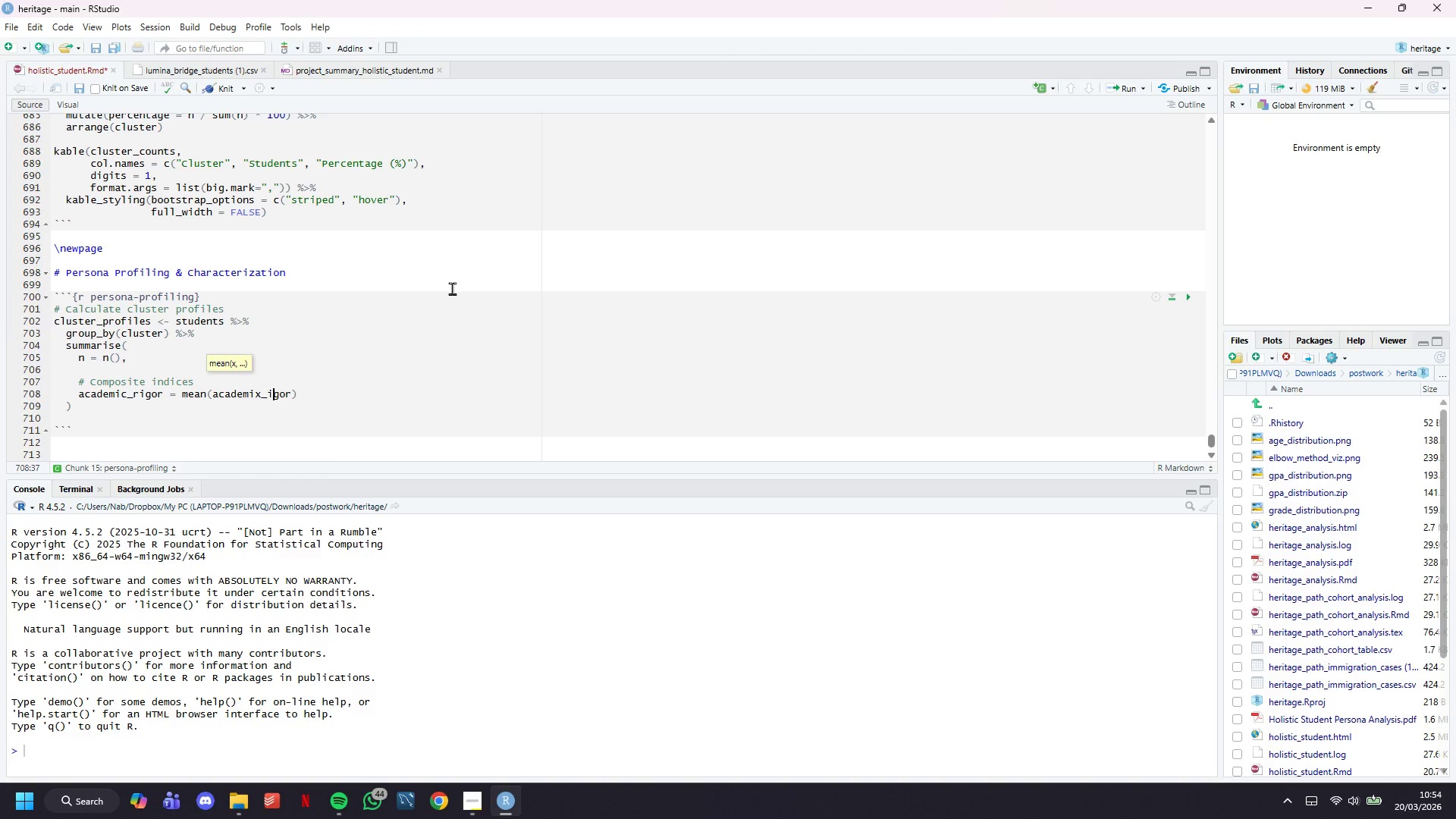 
key(ArrowLeft)
 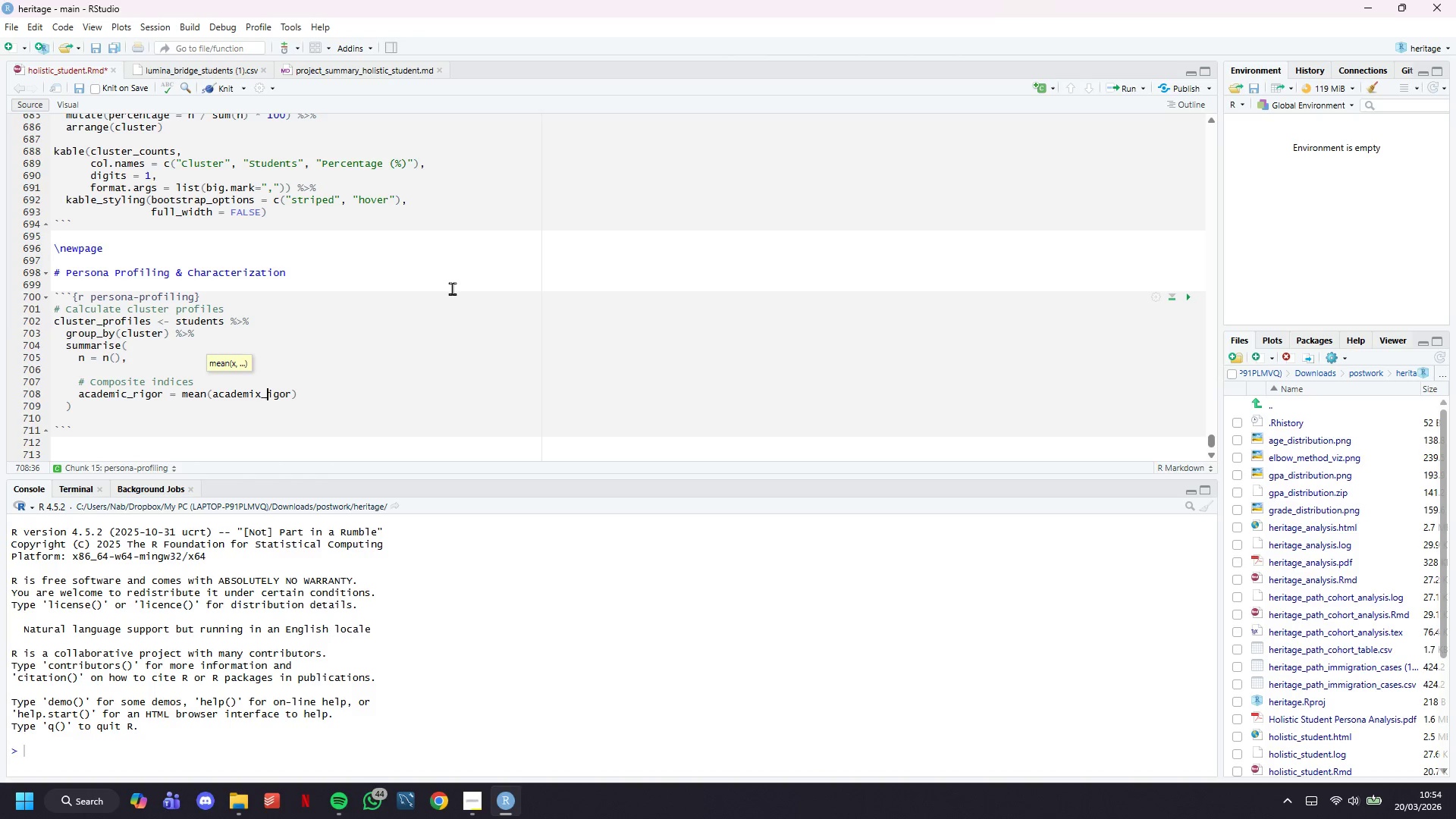 
key(ArrowLeft)
 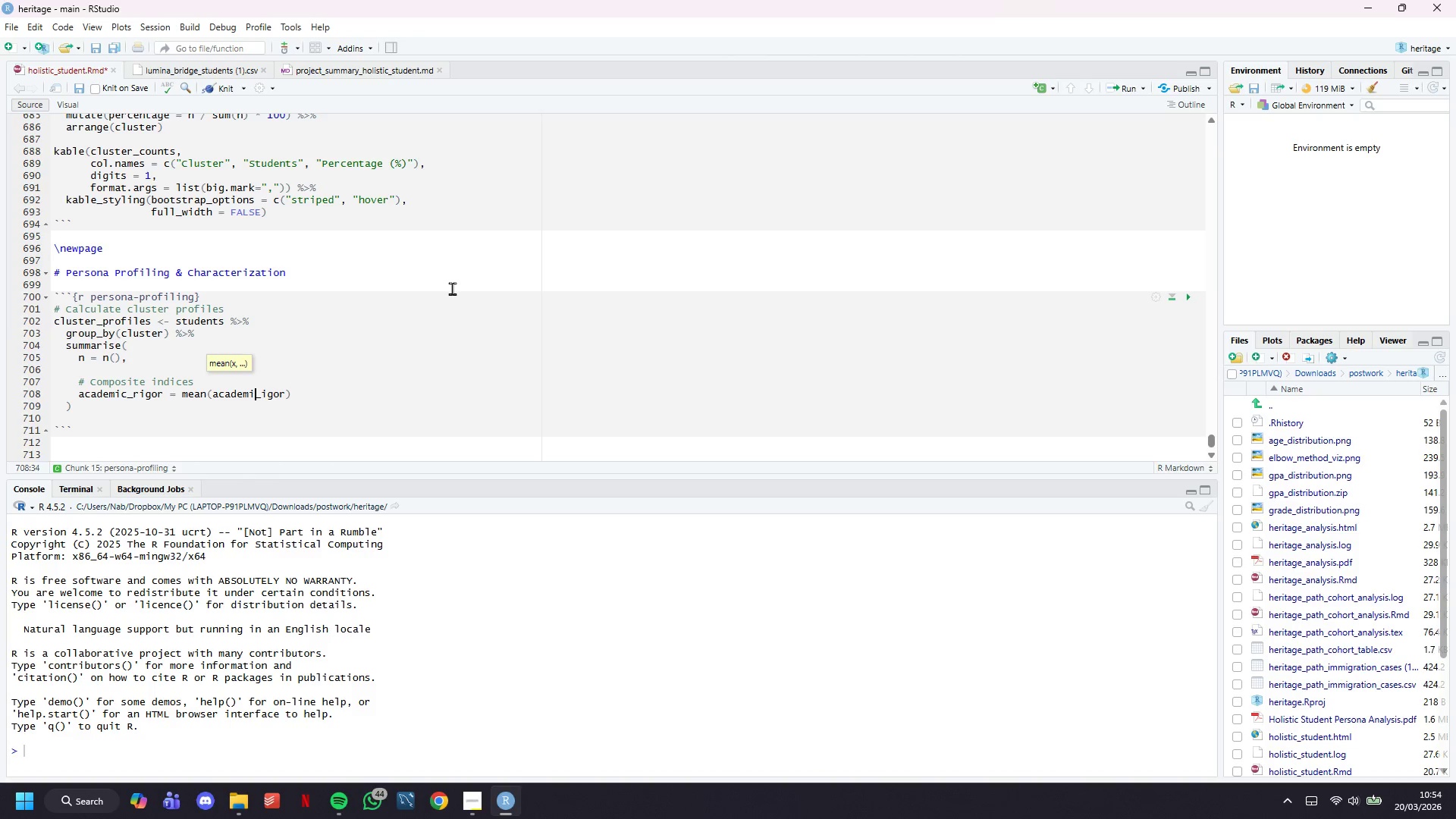 
key(Backspace)
 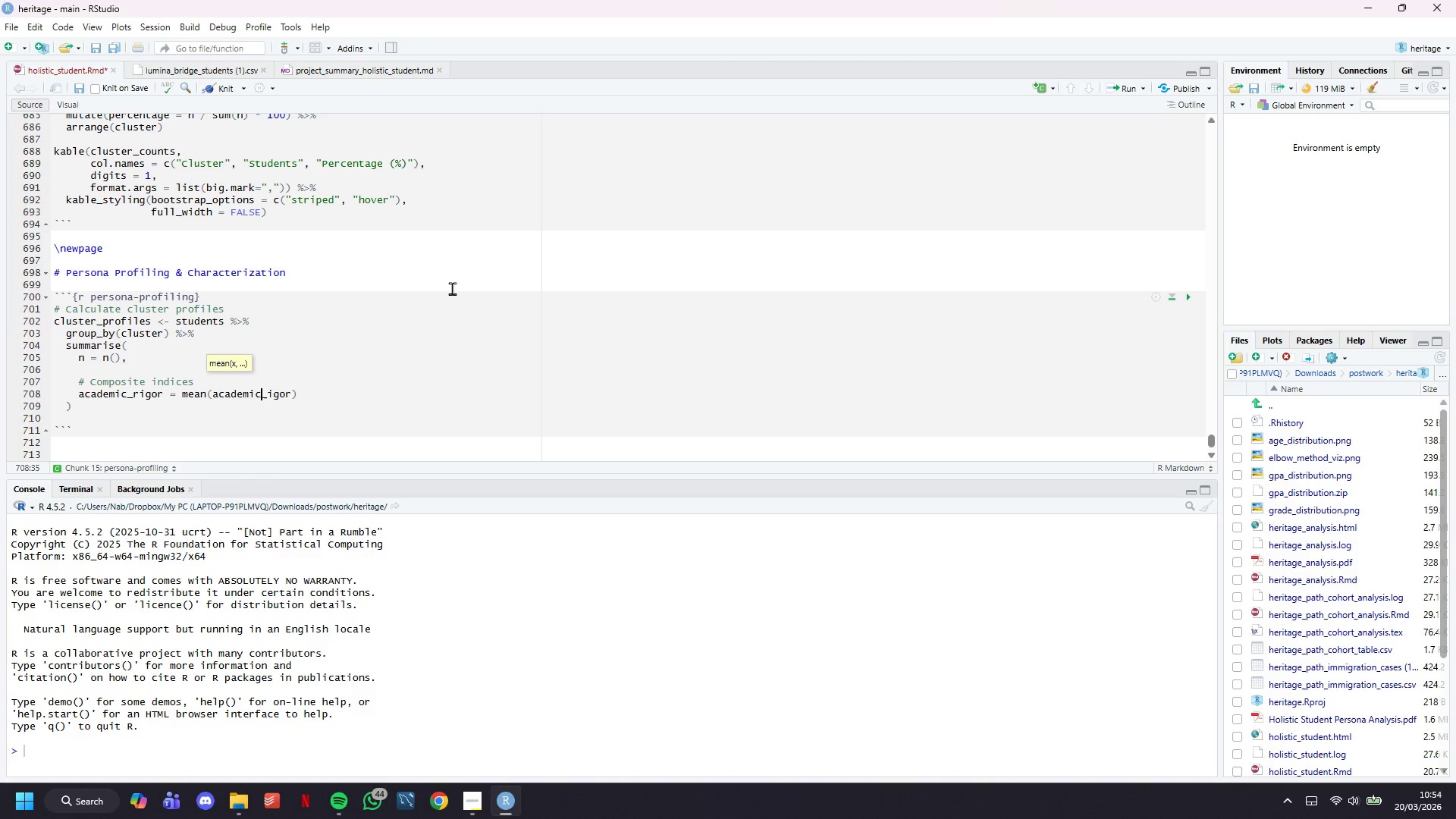 
key(C)
 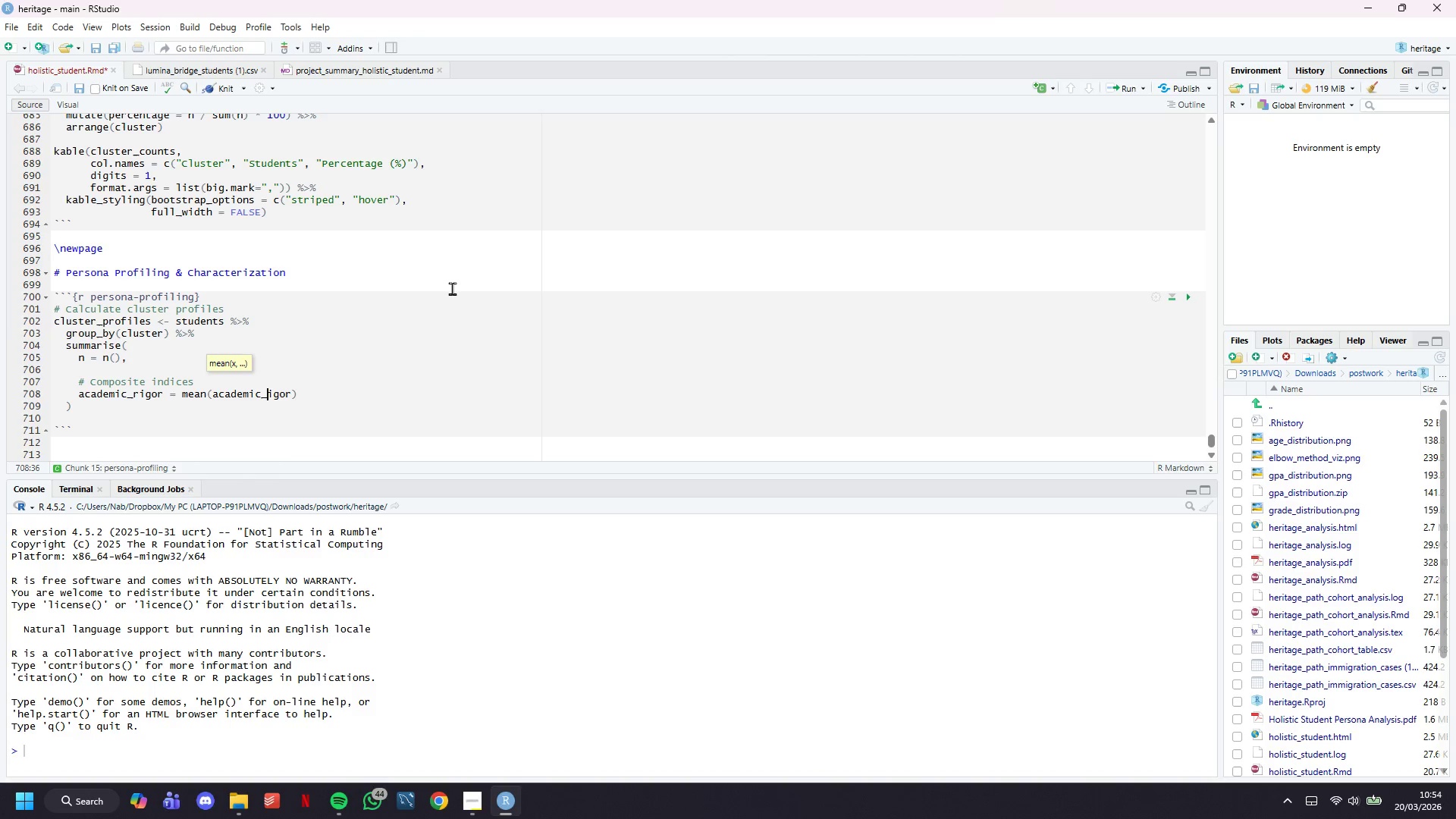 
key(ArrowRight)
 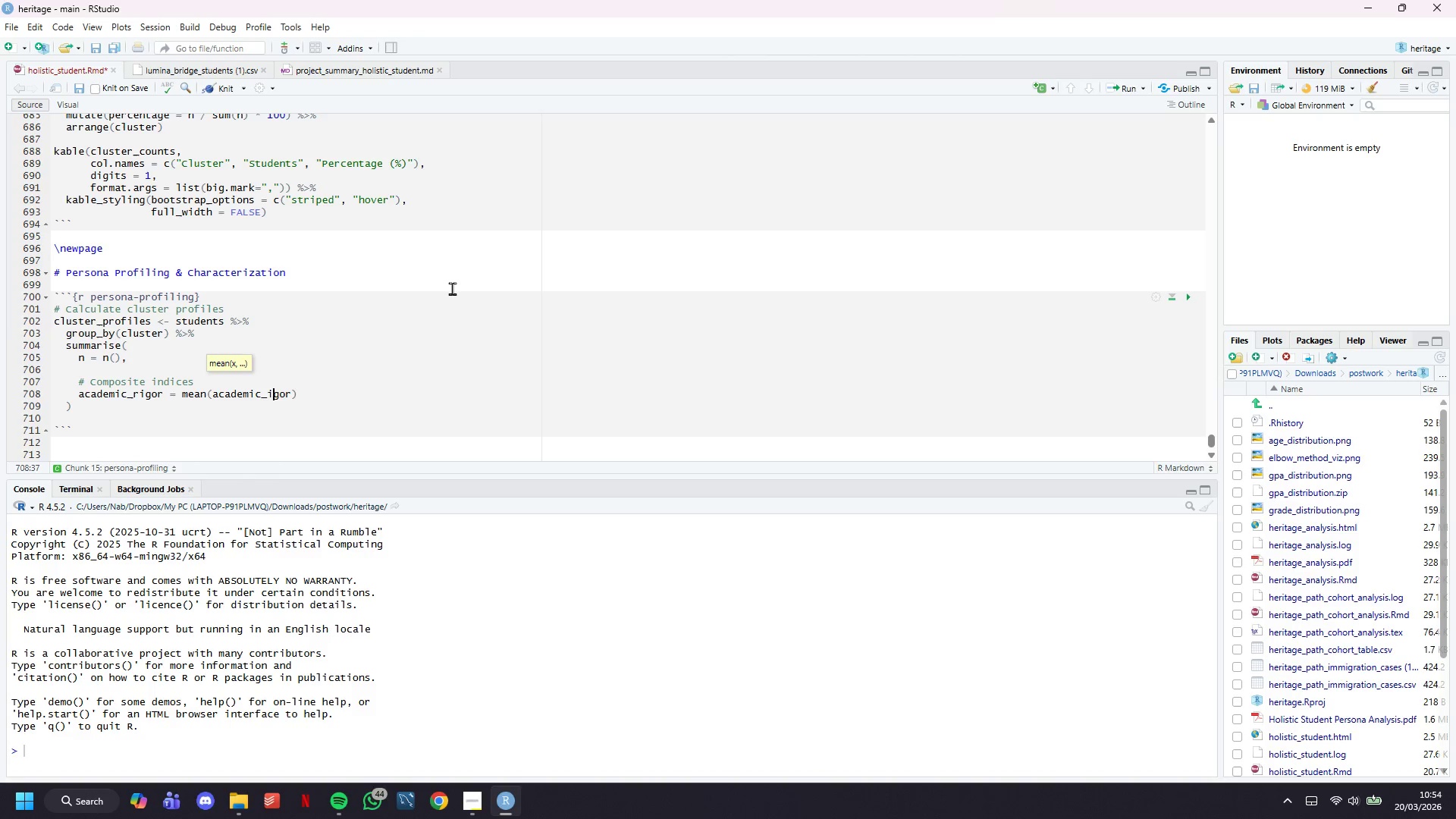 
key(ArrowRight)
 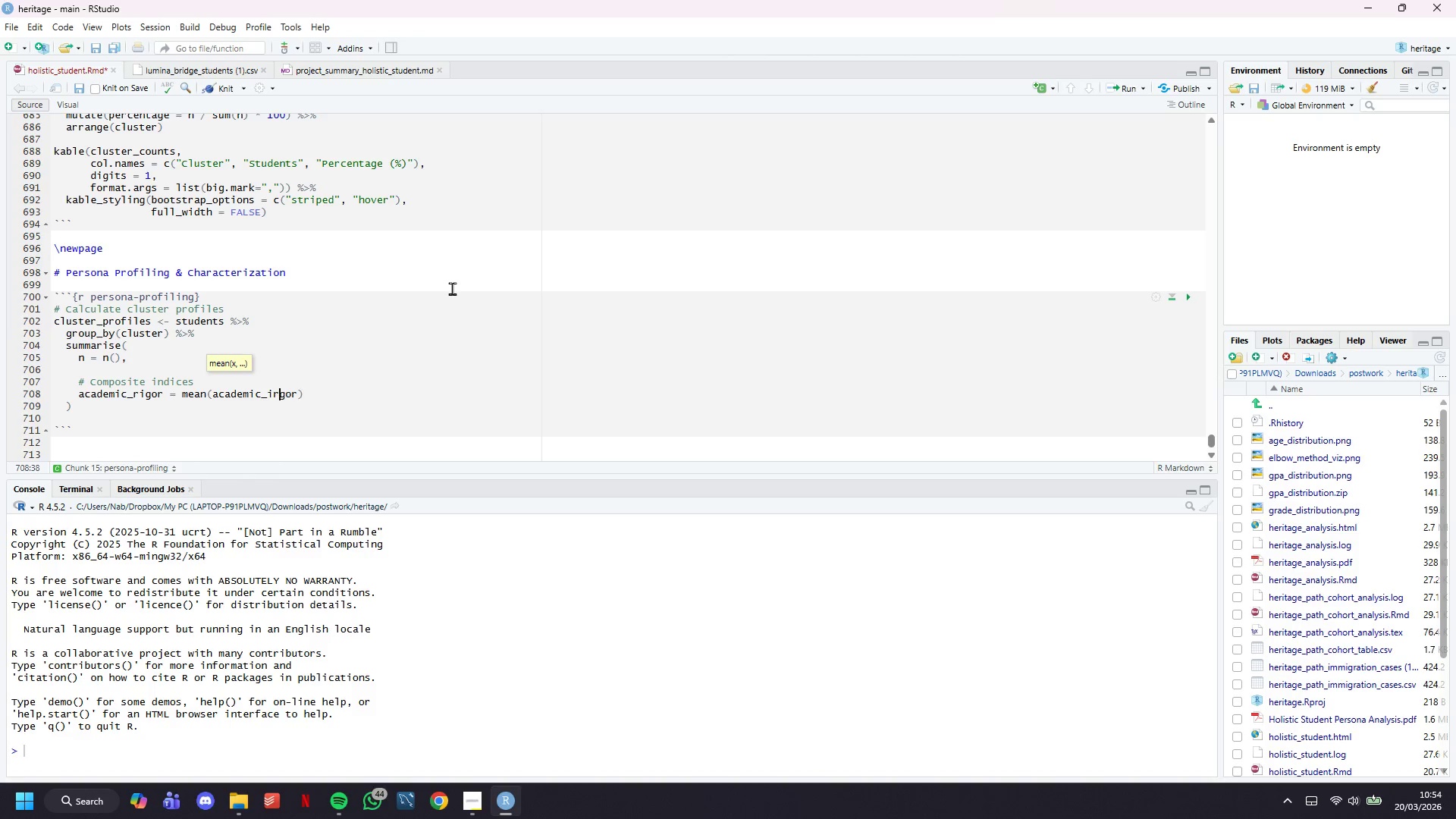 
key(R)
 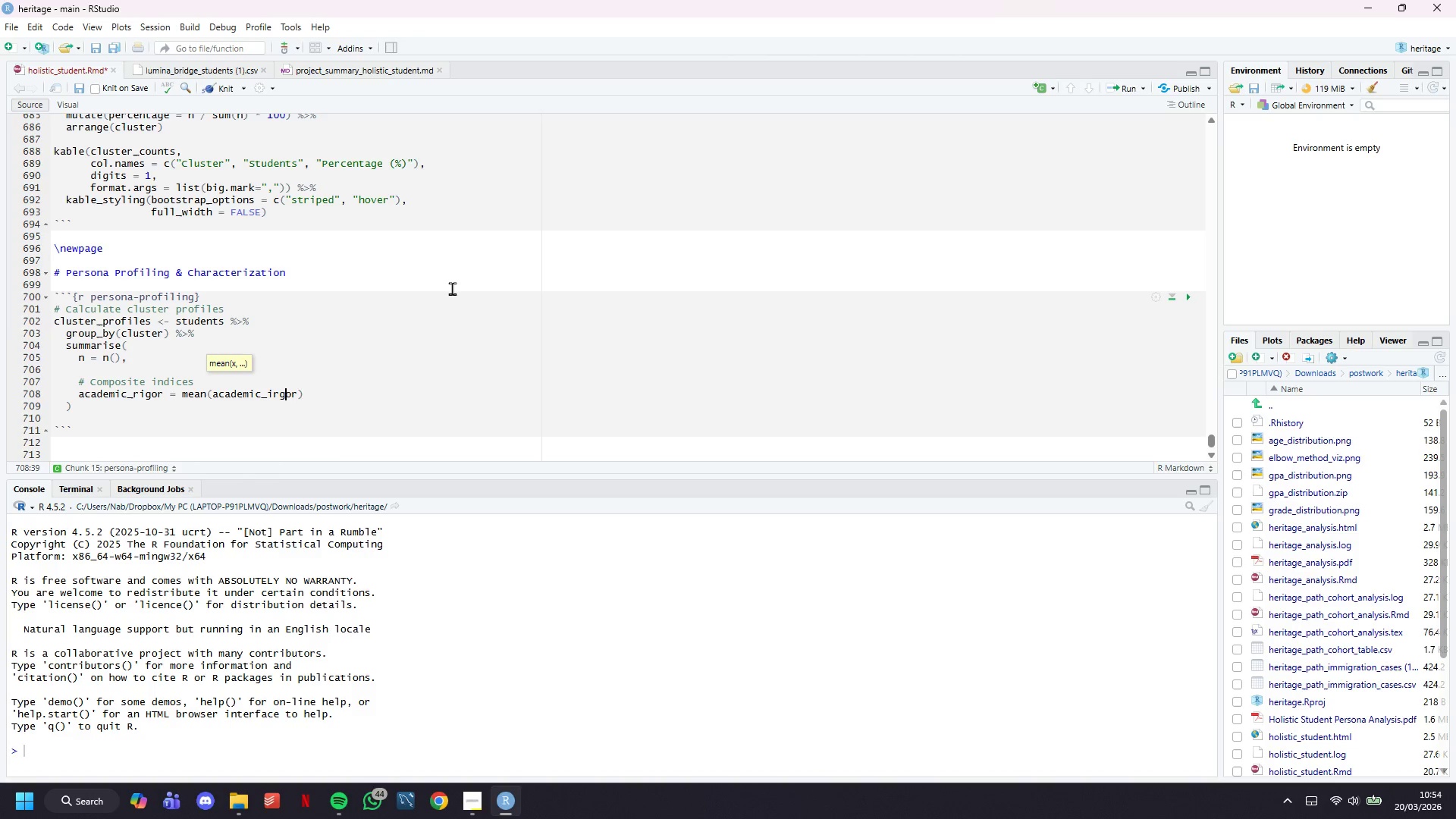 
key(ArrowRight)
 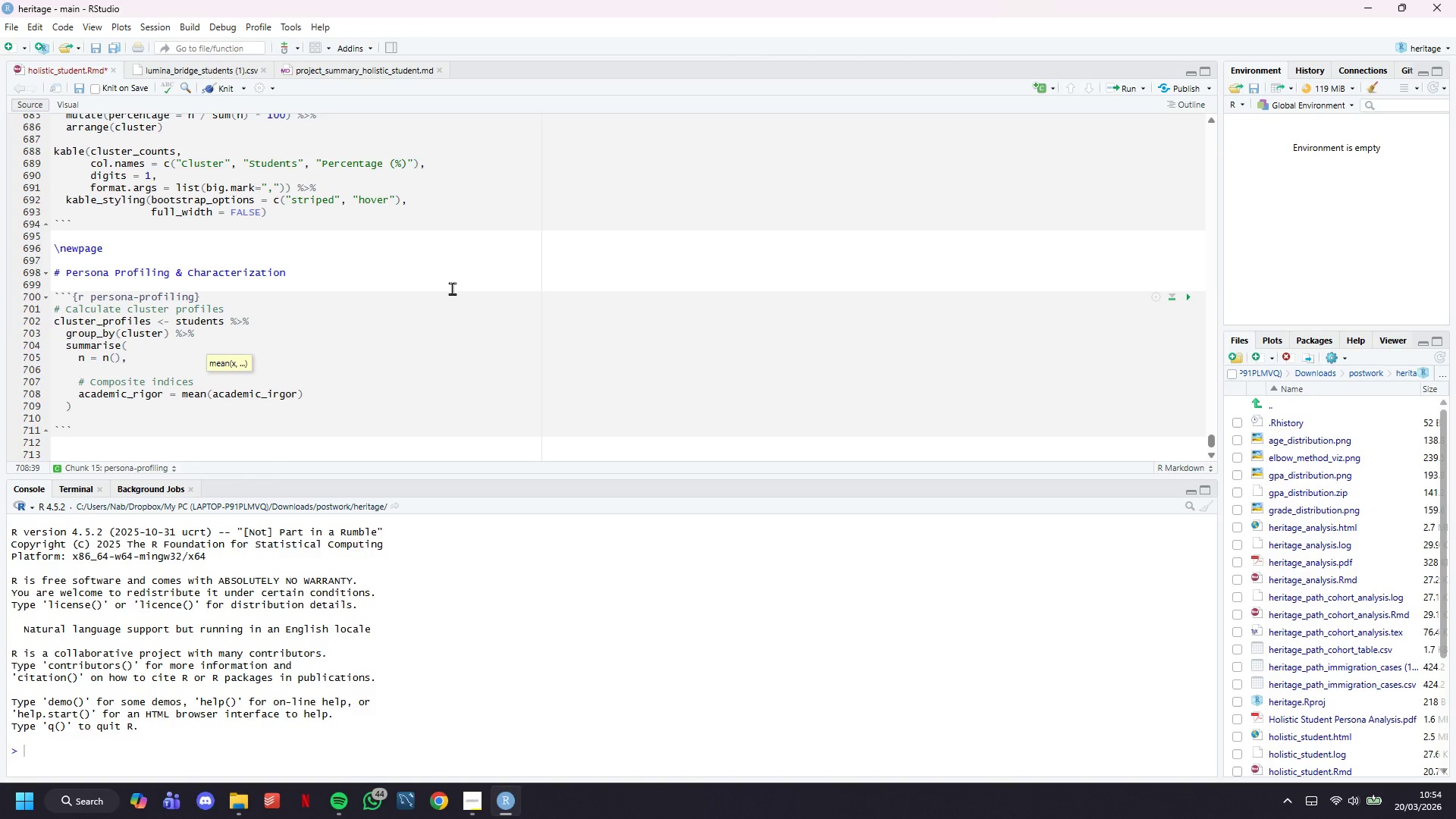 
key(ArrowLeft)
 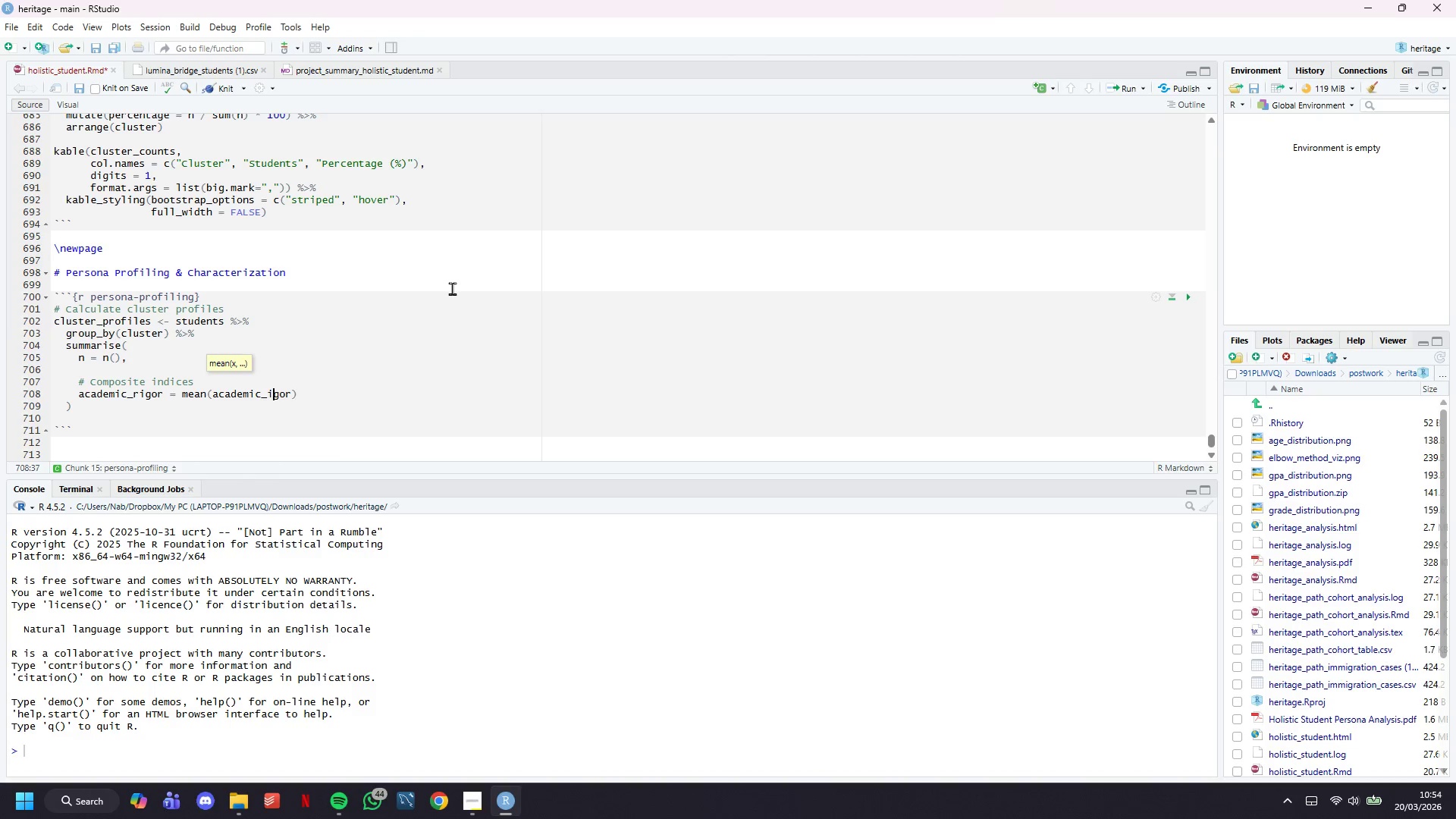 
key(Backspace)
 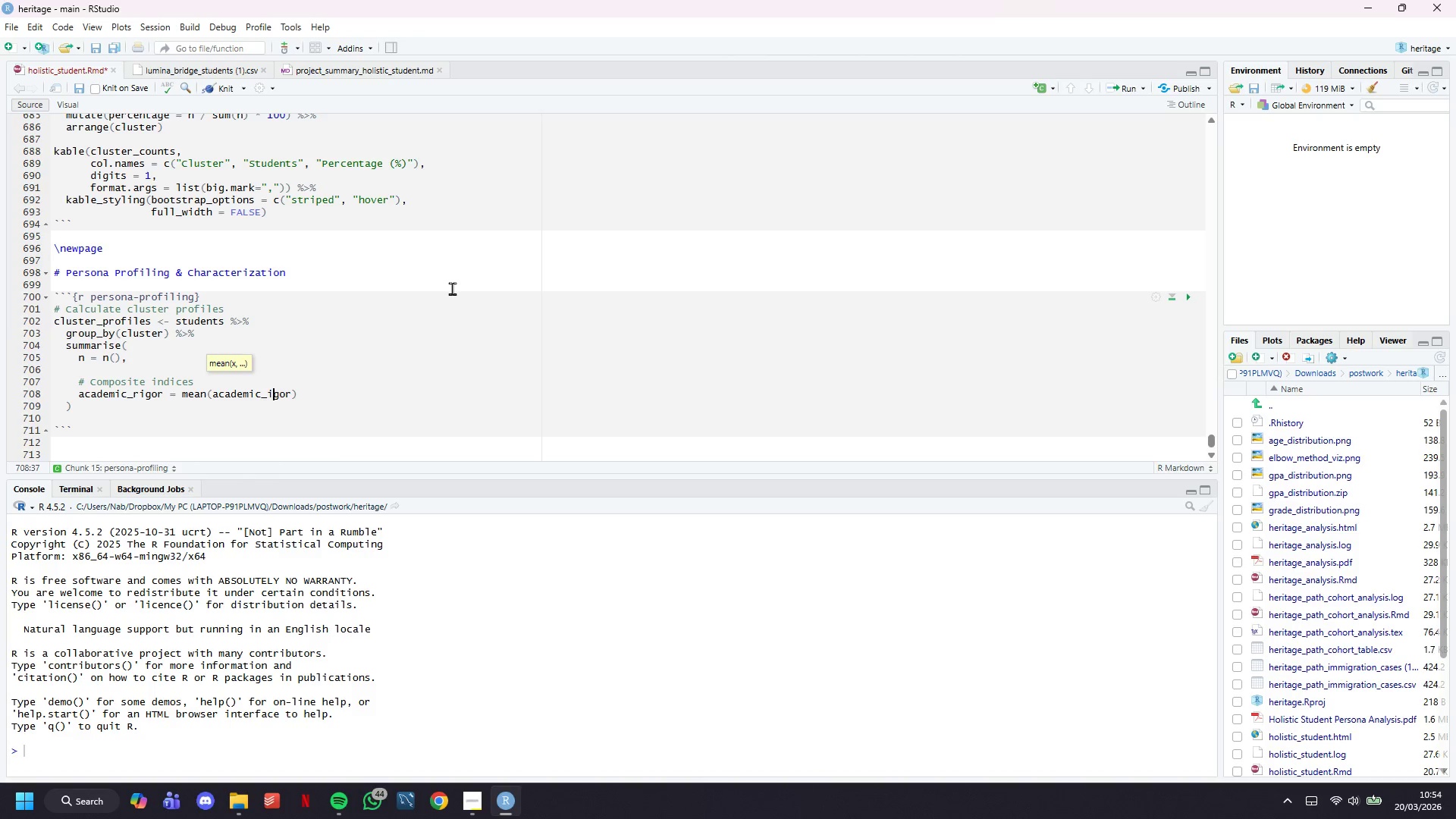 
key(ArrowLeft)
 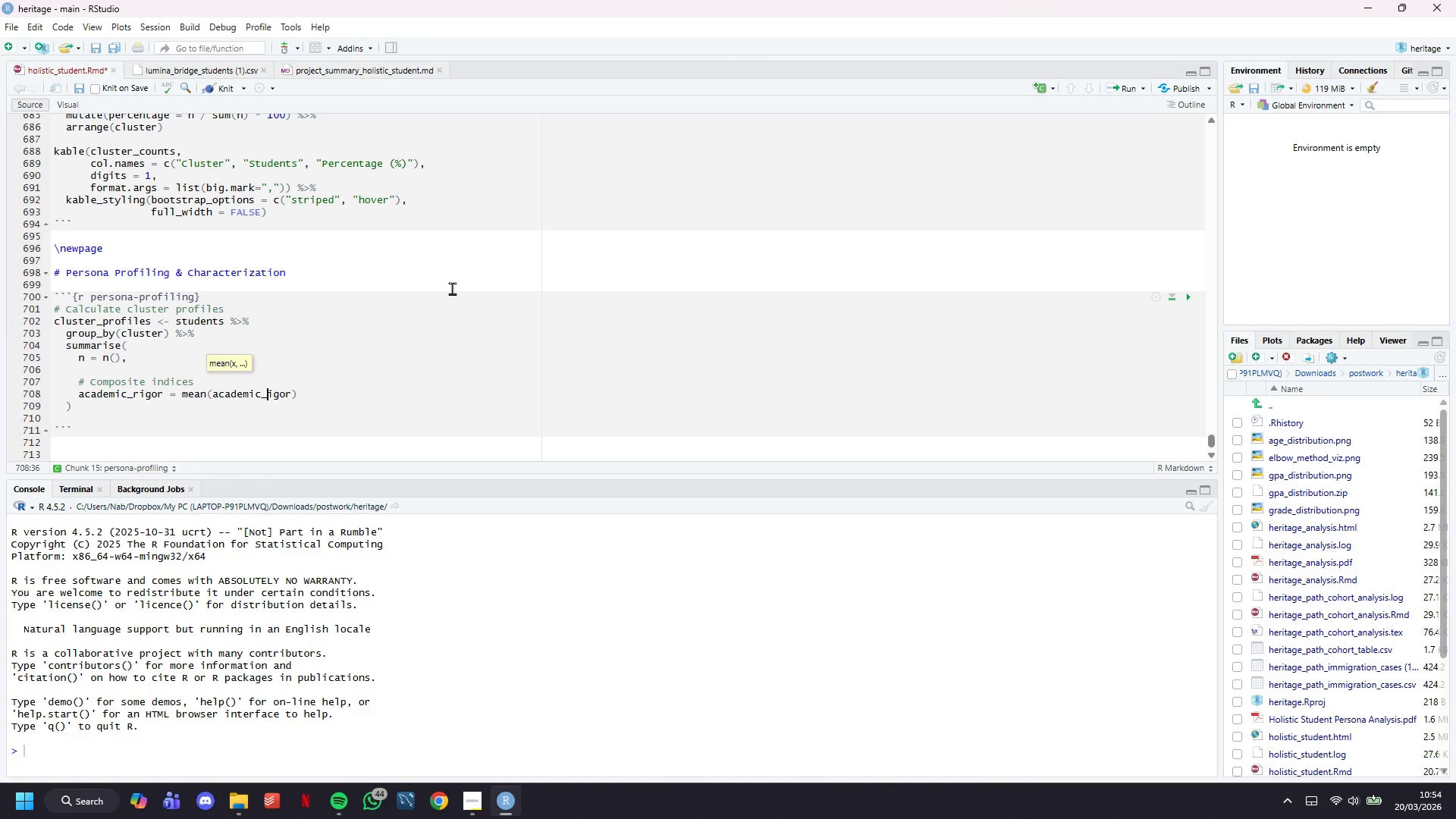 
key(R)
 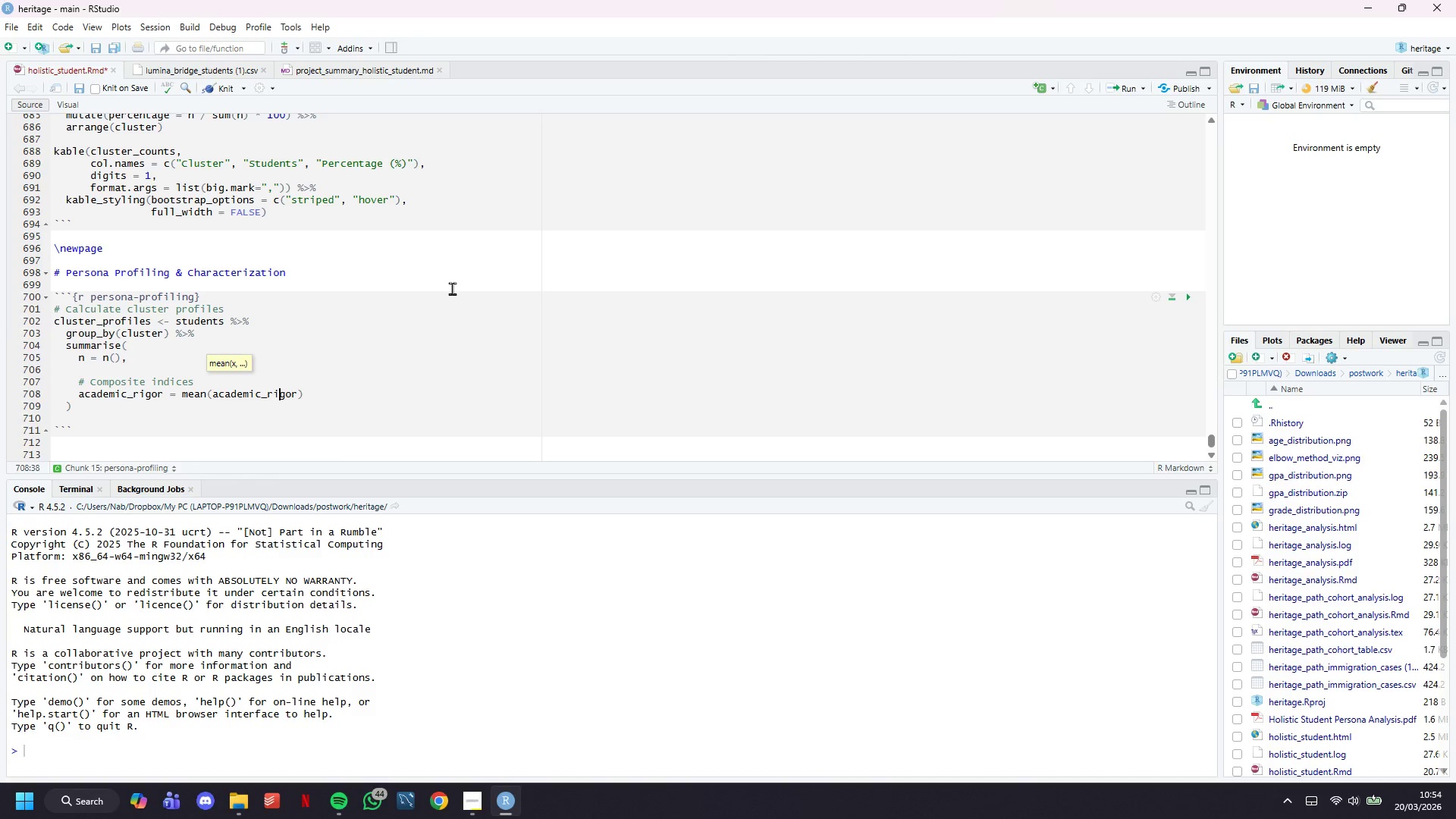 
key(ArrowRight)
 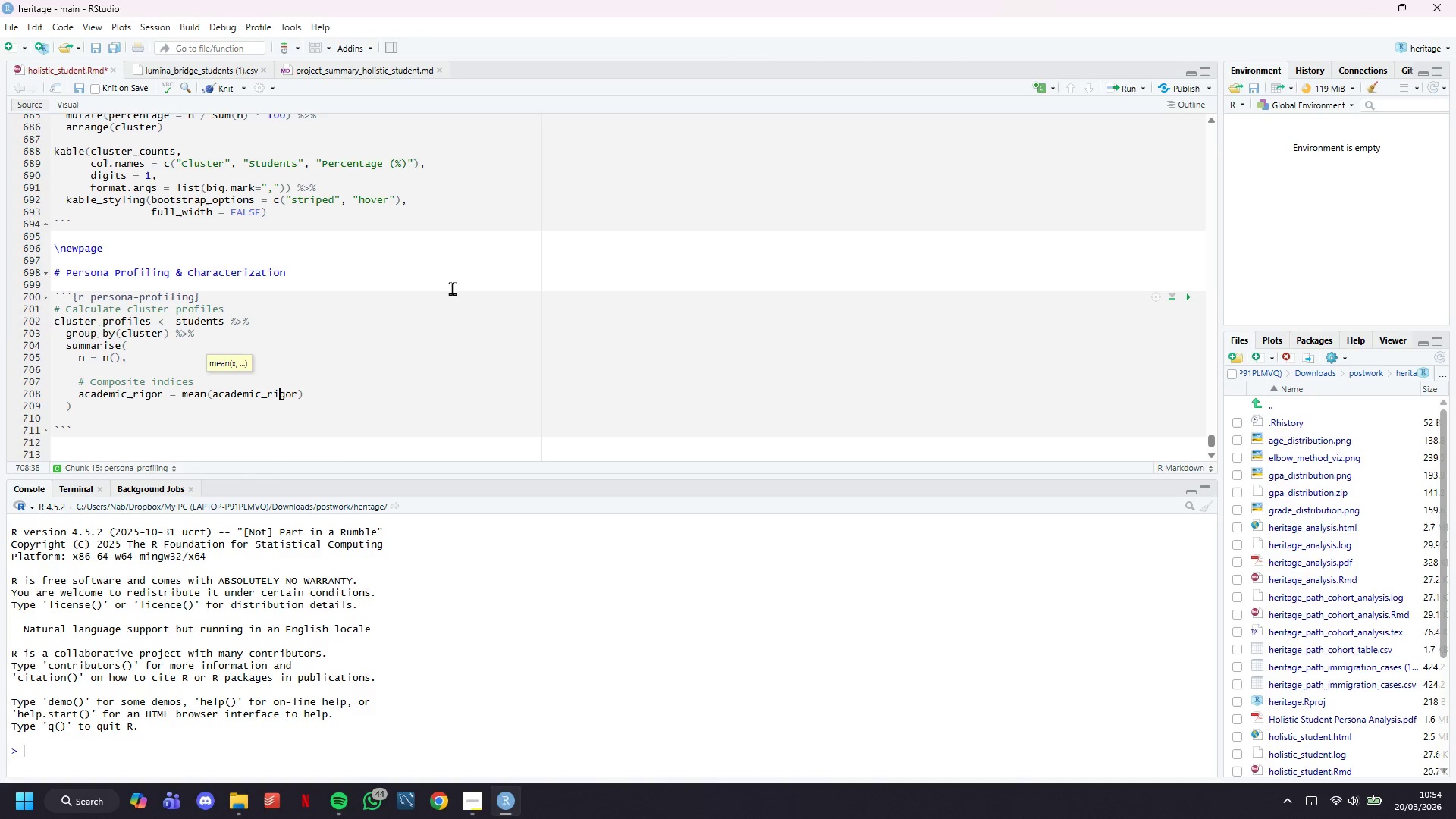 
key(ArrowRight)
 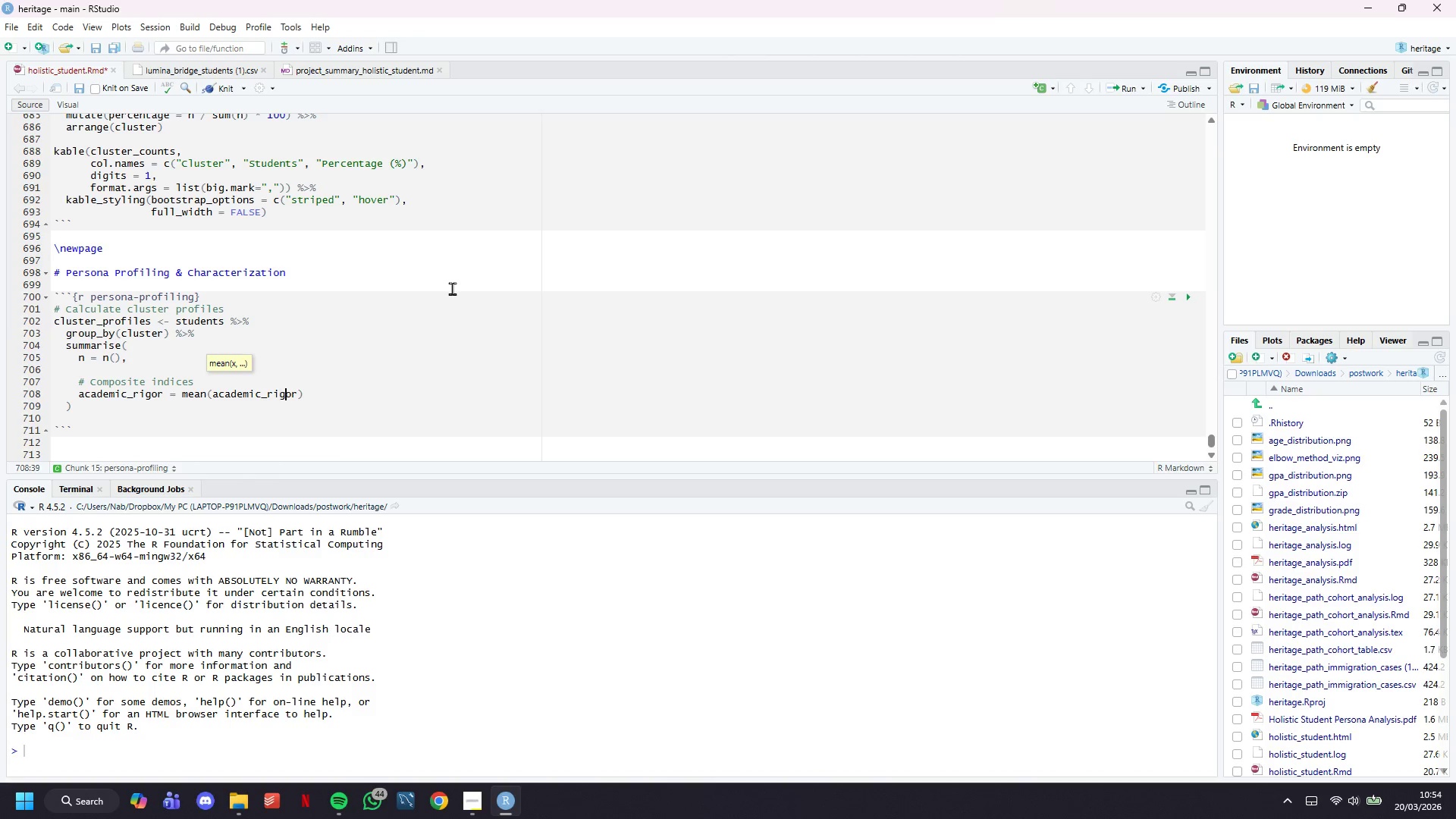 
key(ArrowRight)
 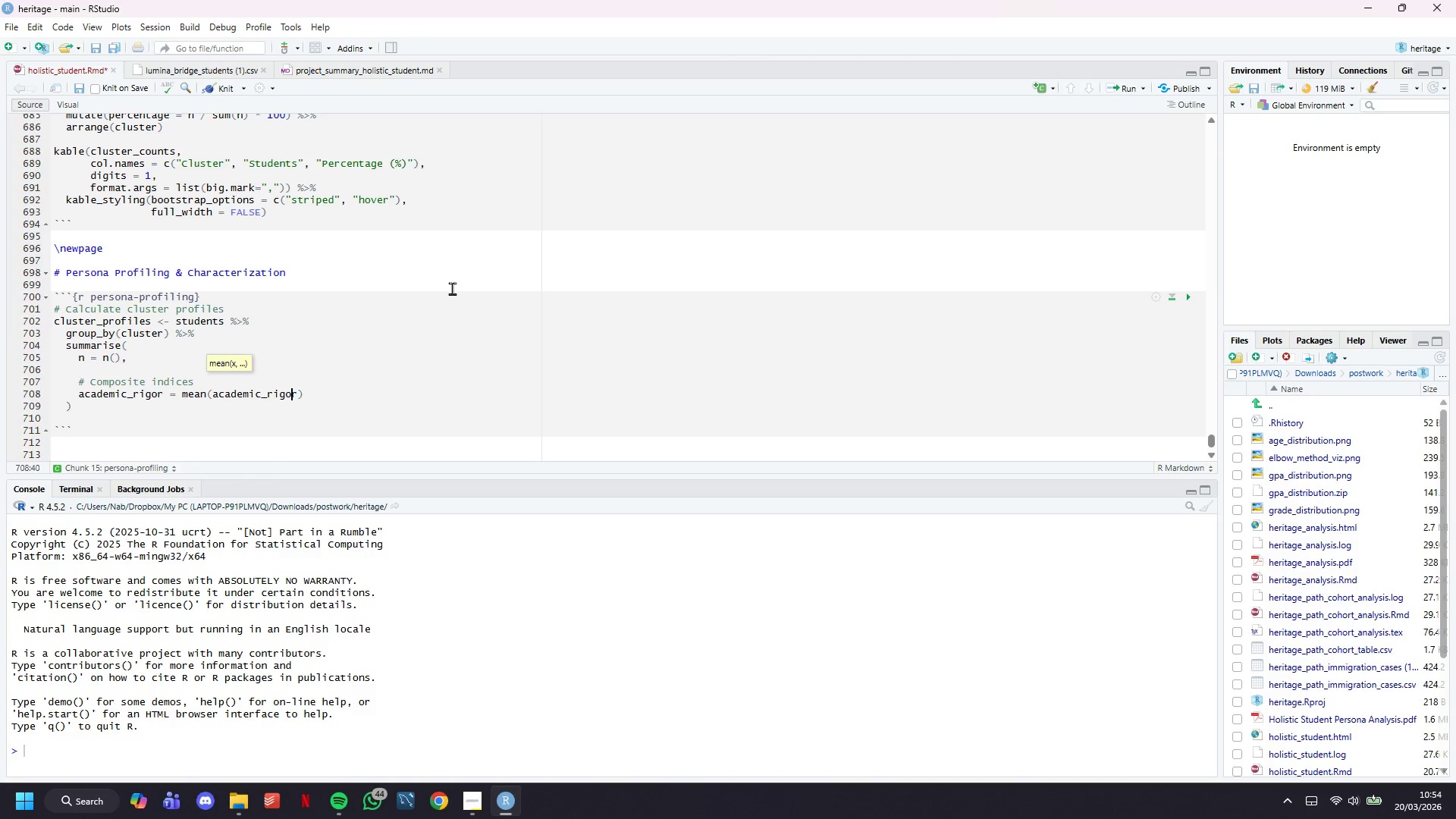 
key(ArrowRight)
 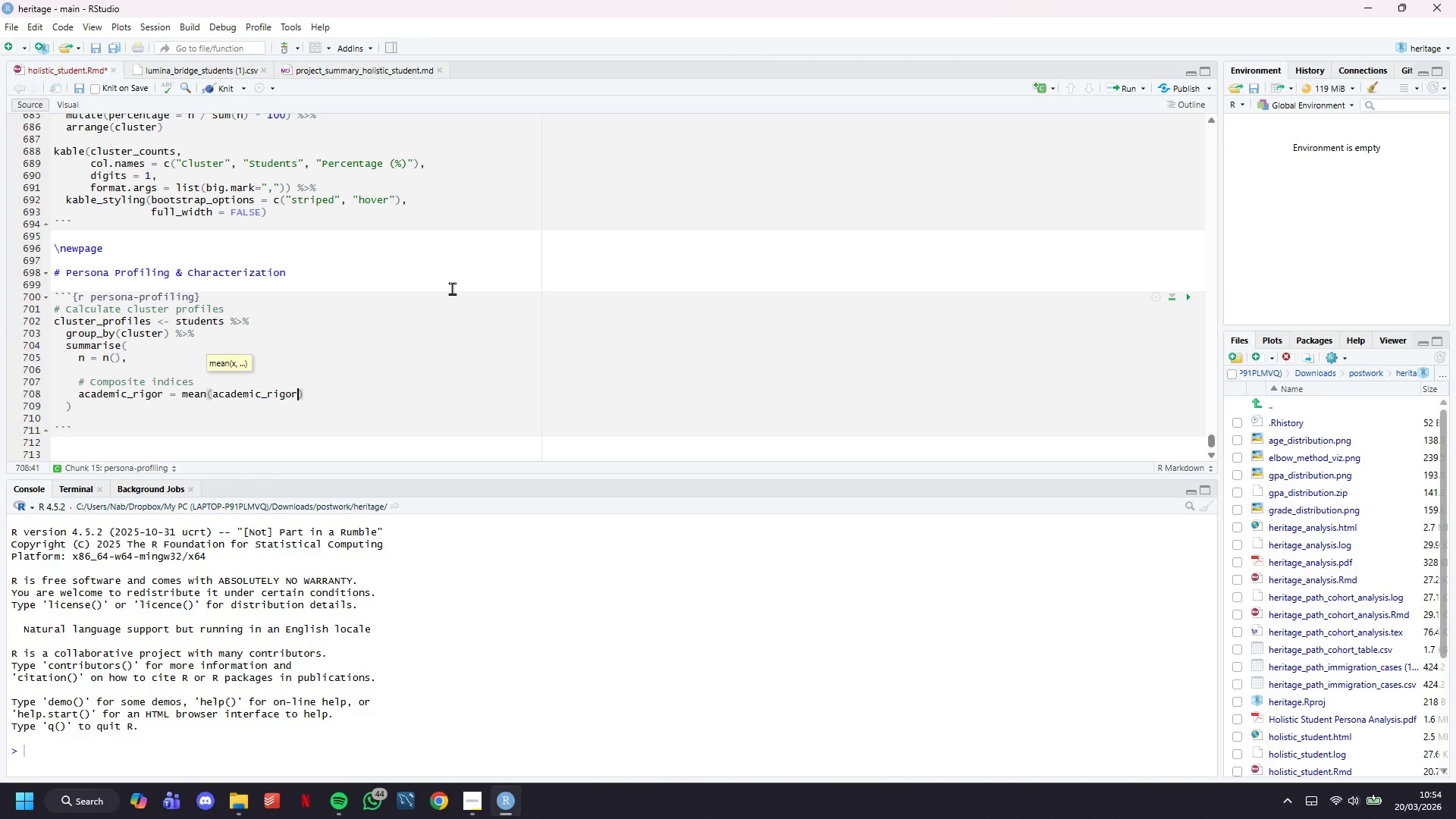 
key(ArrowRight)
 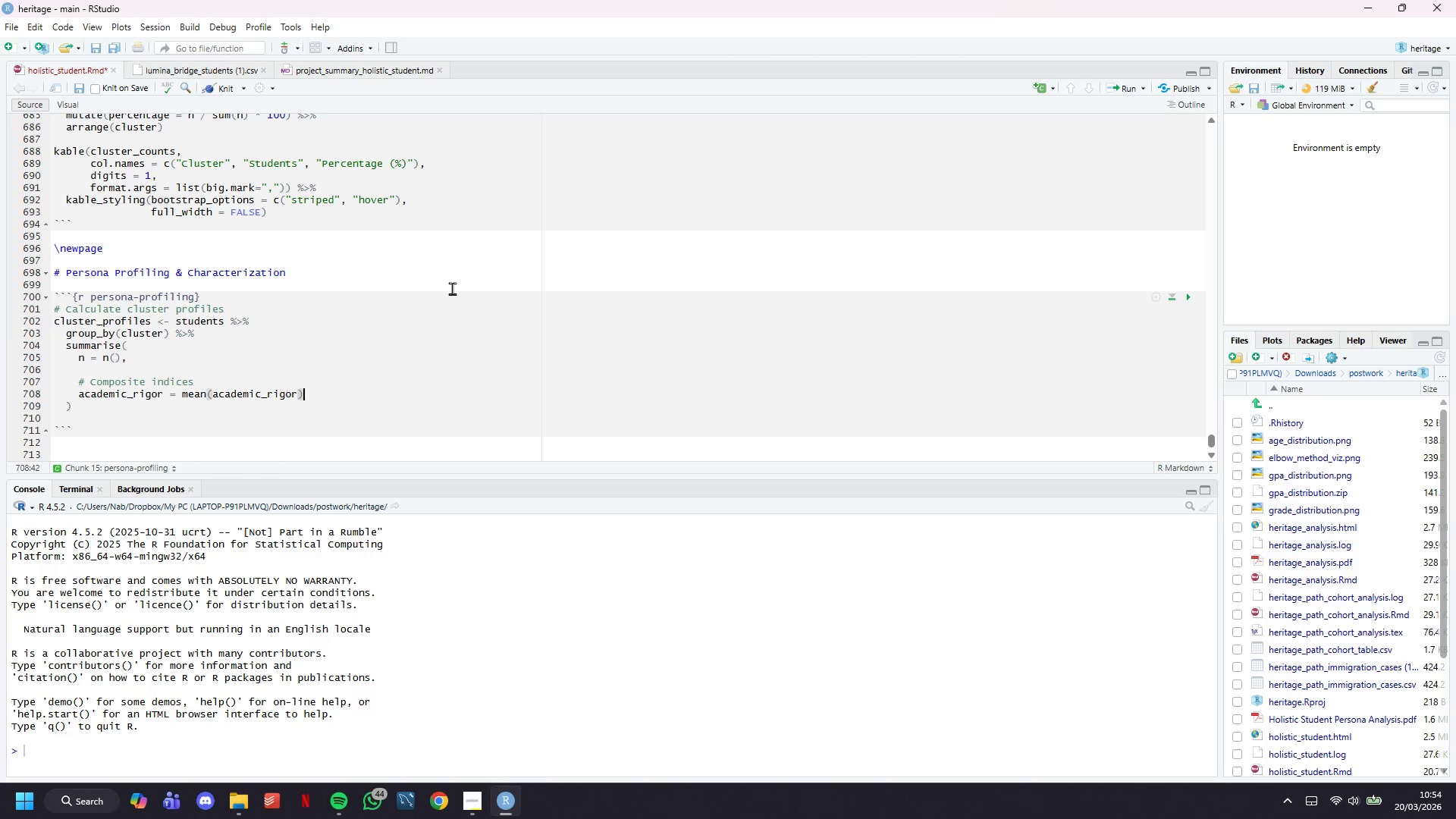 
key(Comma)
 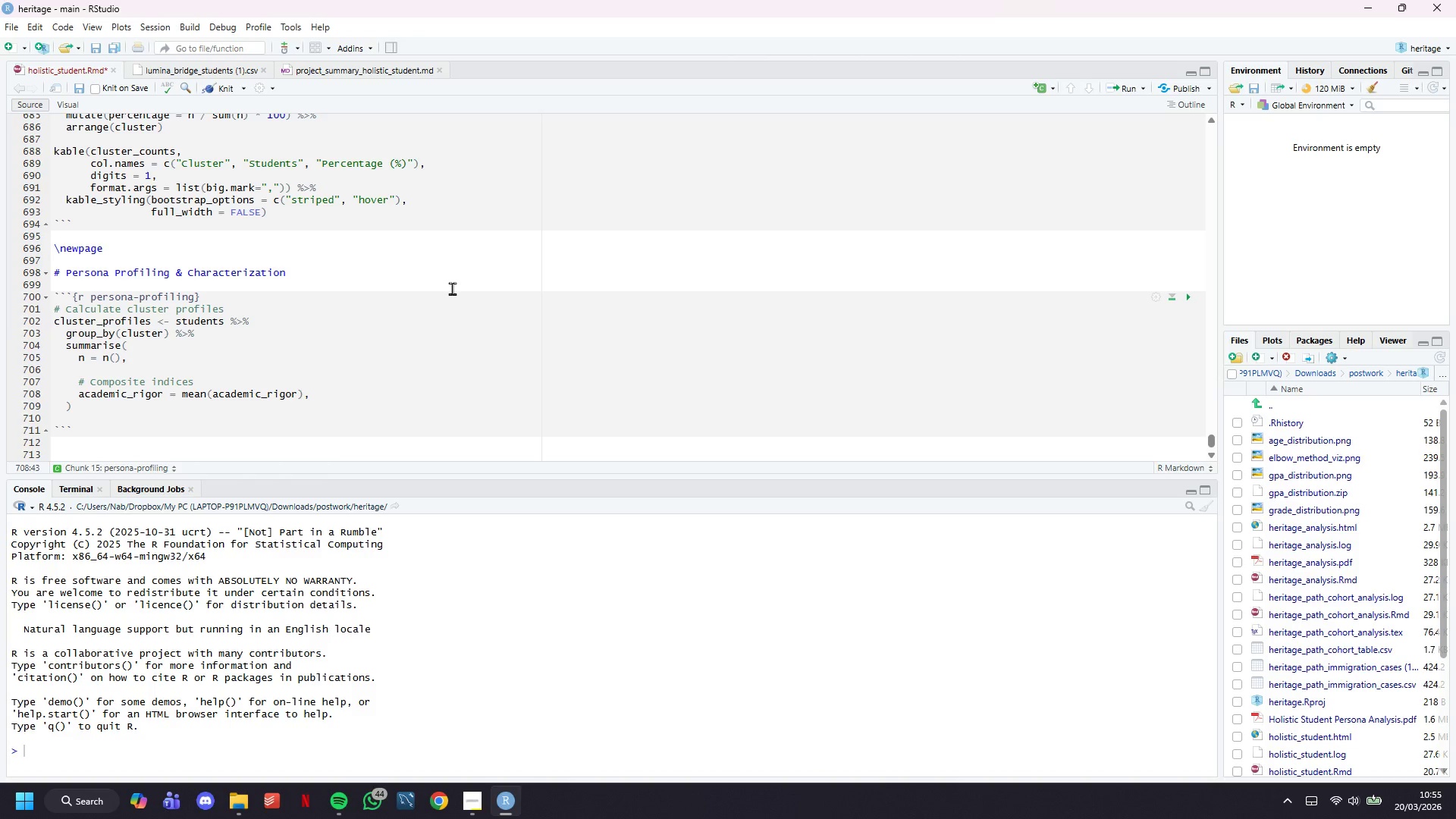 
wait(44.58)
 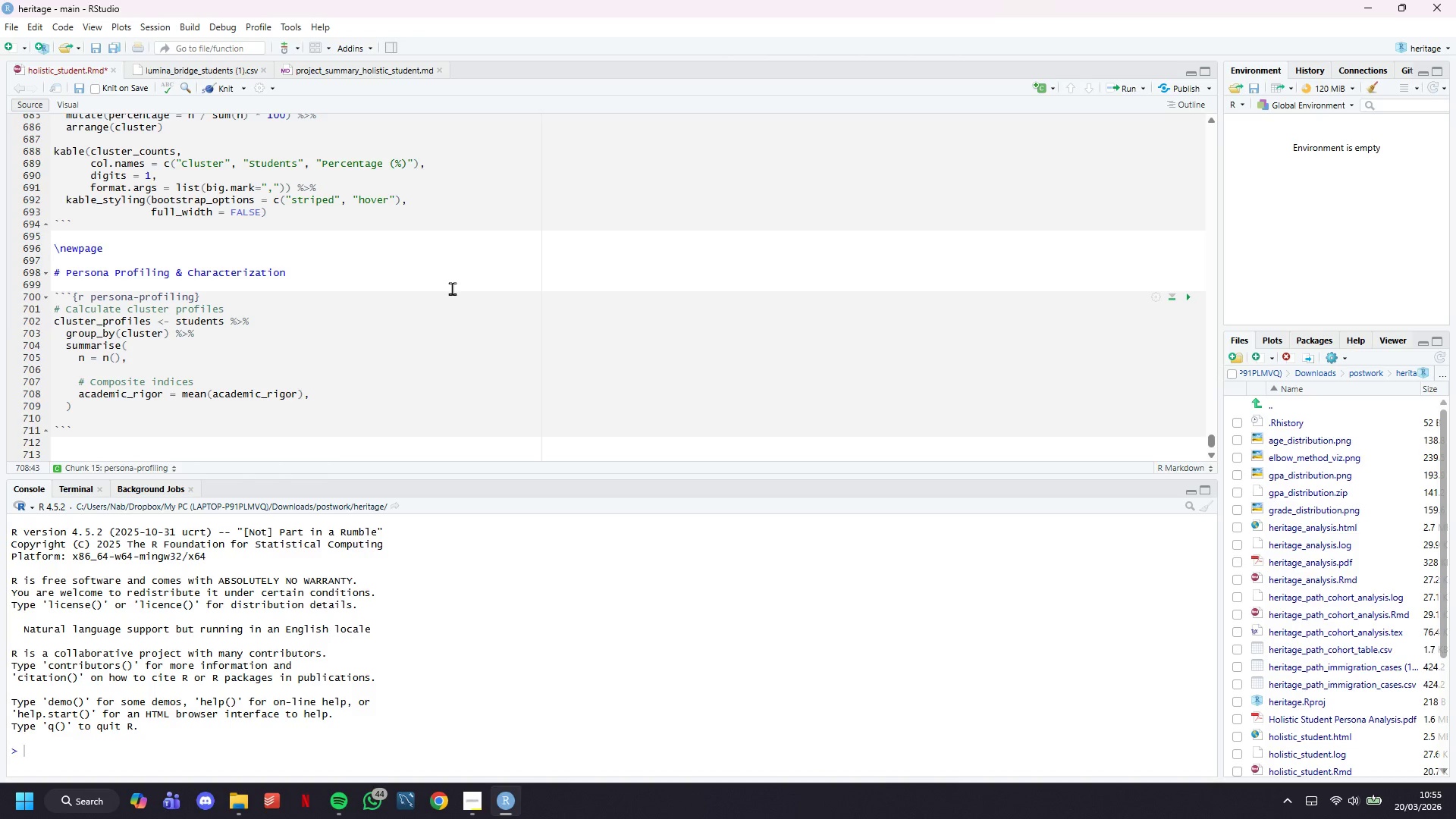 
key(Enter)
 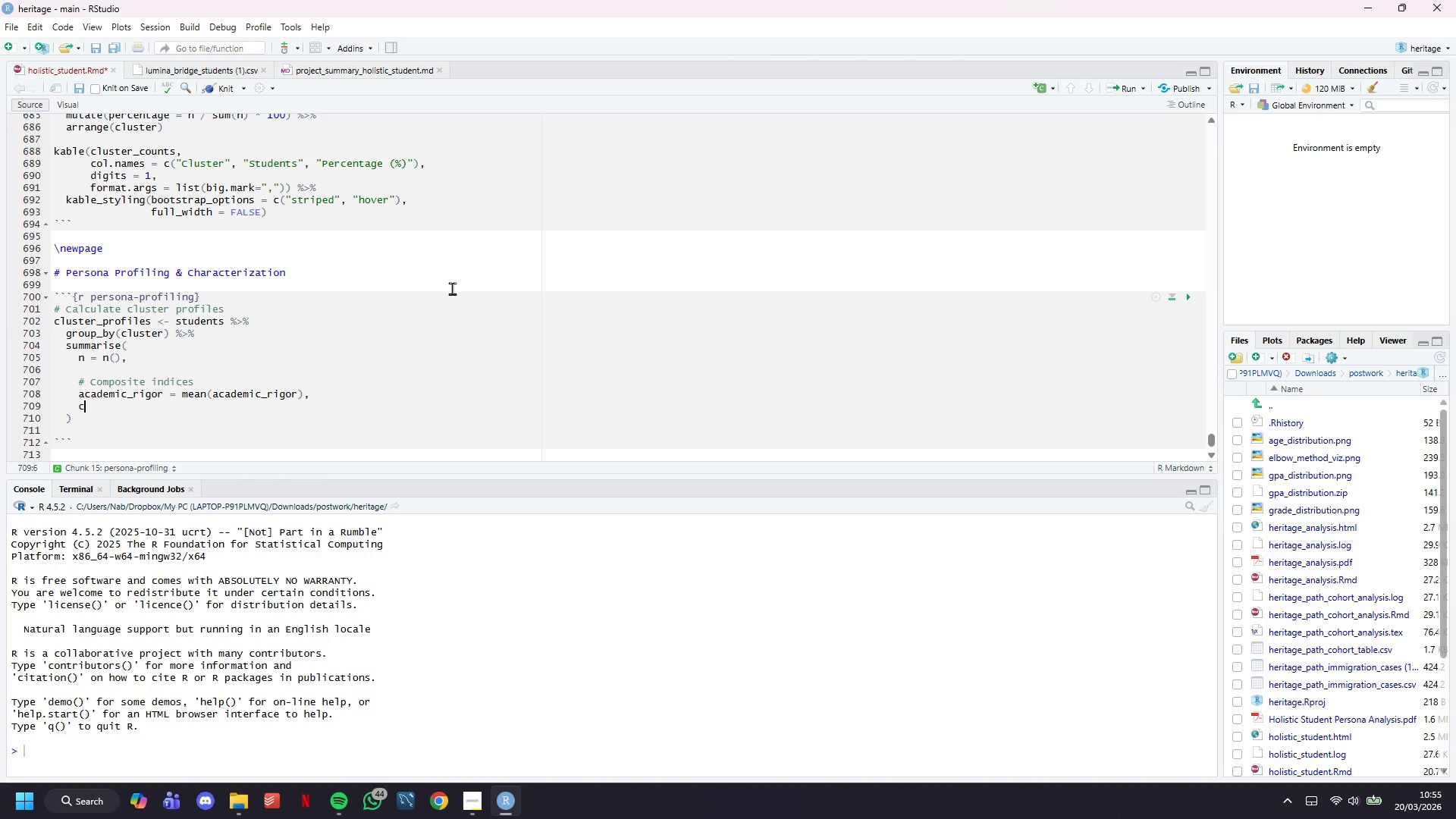 
type(creative_commitment )
key(Backspace)
key(Backspace)
type(==)
key(Backspace)
key(Backspace)
type( --)
key(Backspace)
key(Backspace)
type(= mean(creative_commitment)
 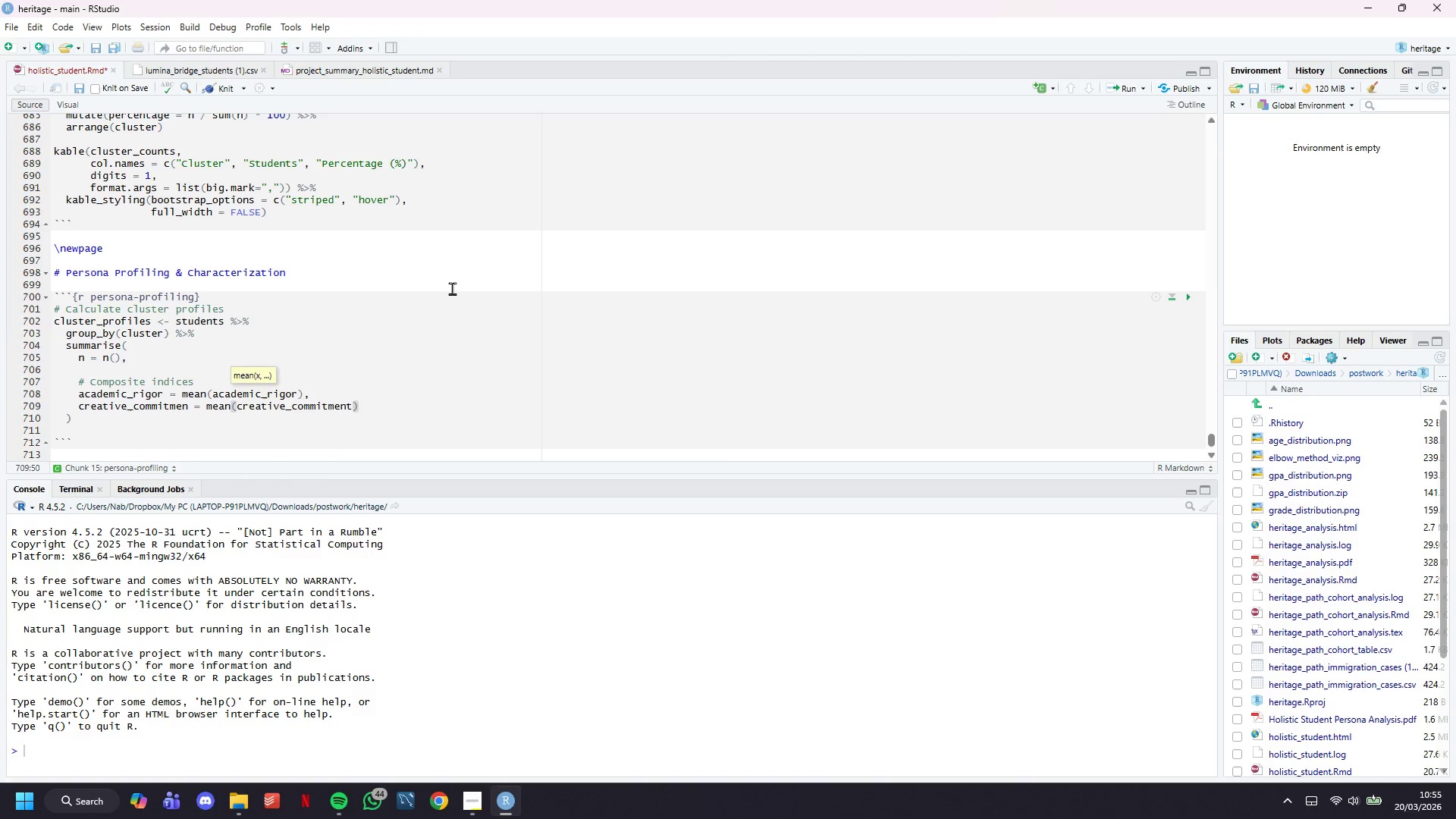 
key(ArrowRight)
 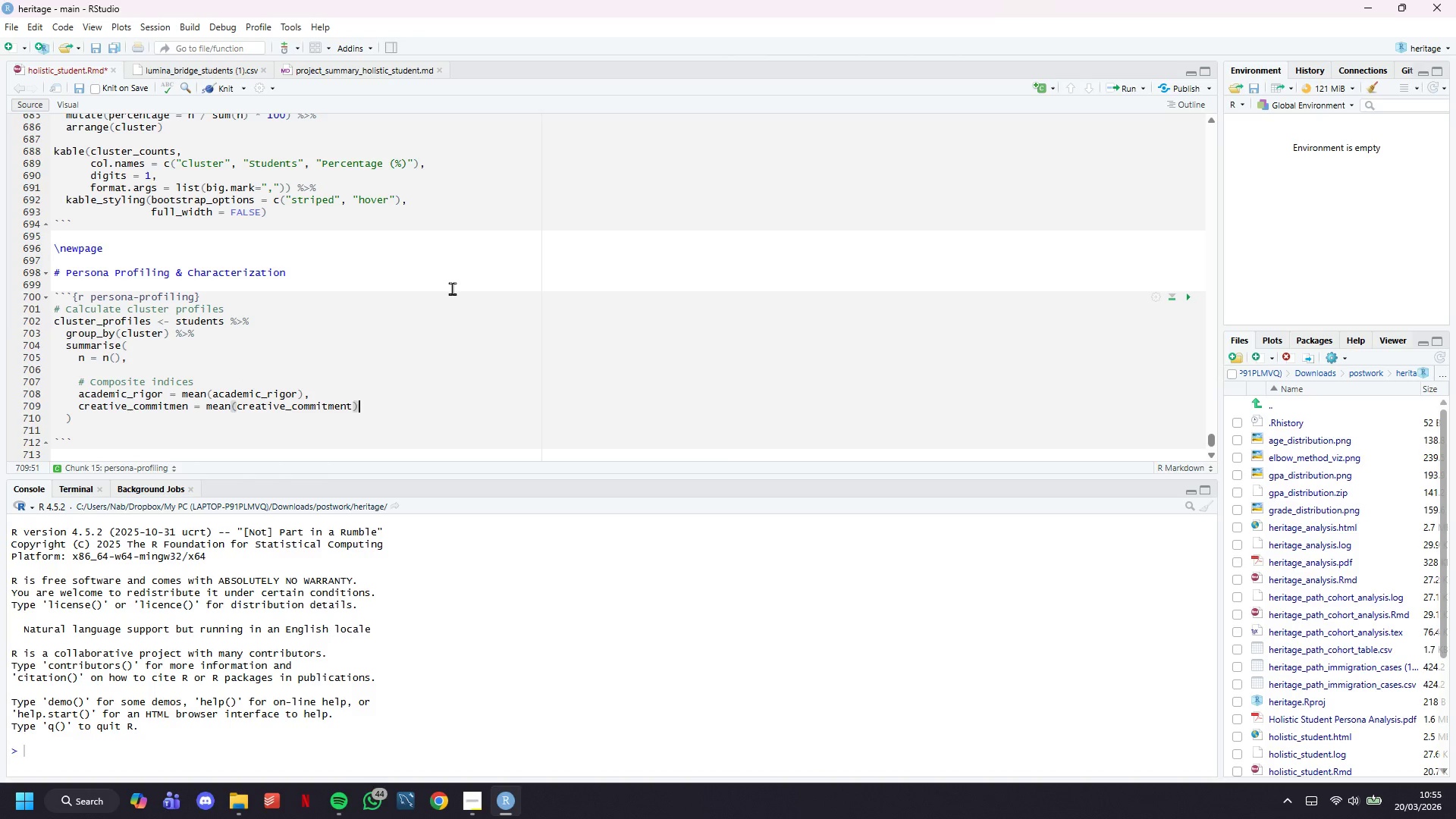 
key(Comma)
 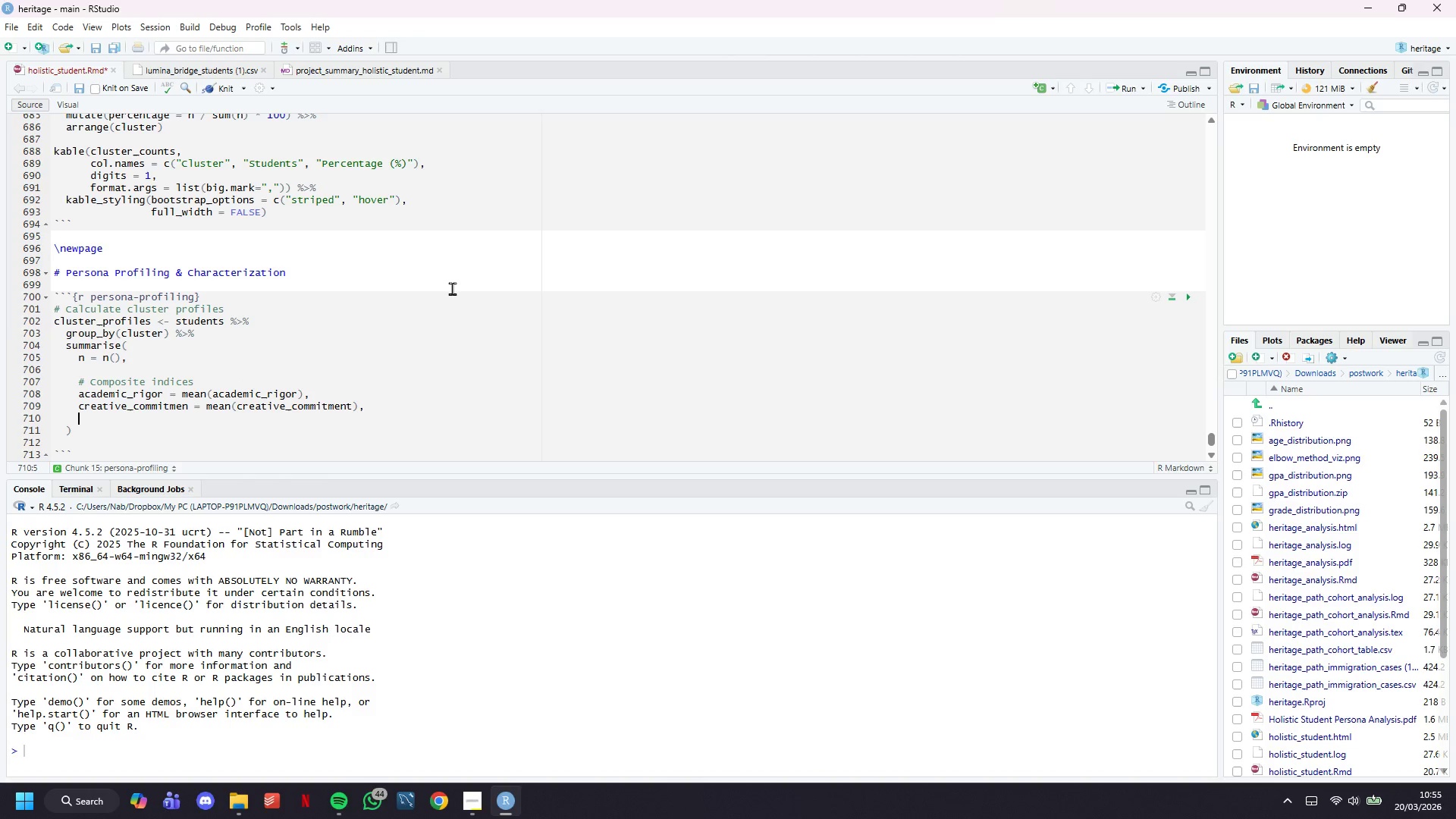 
key(Enter)
 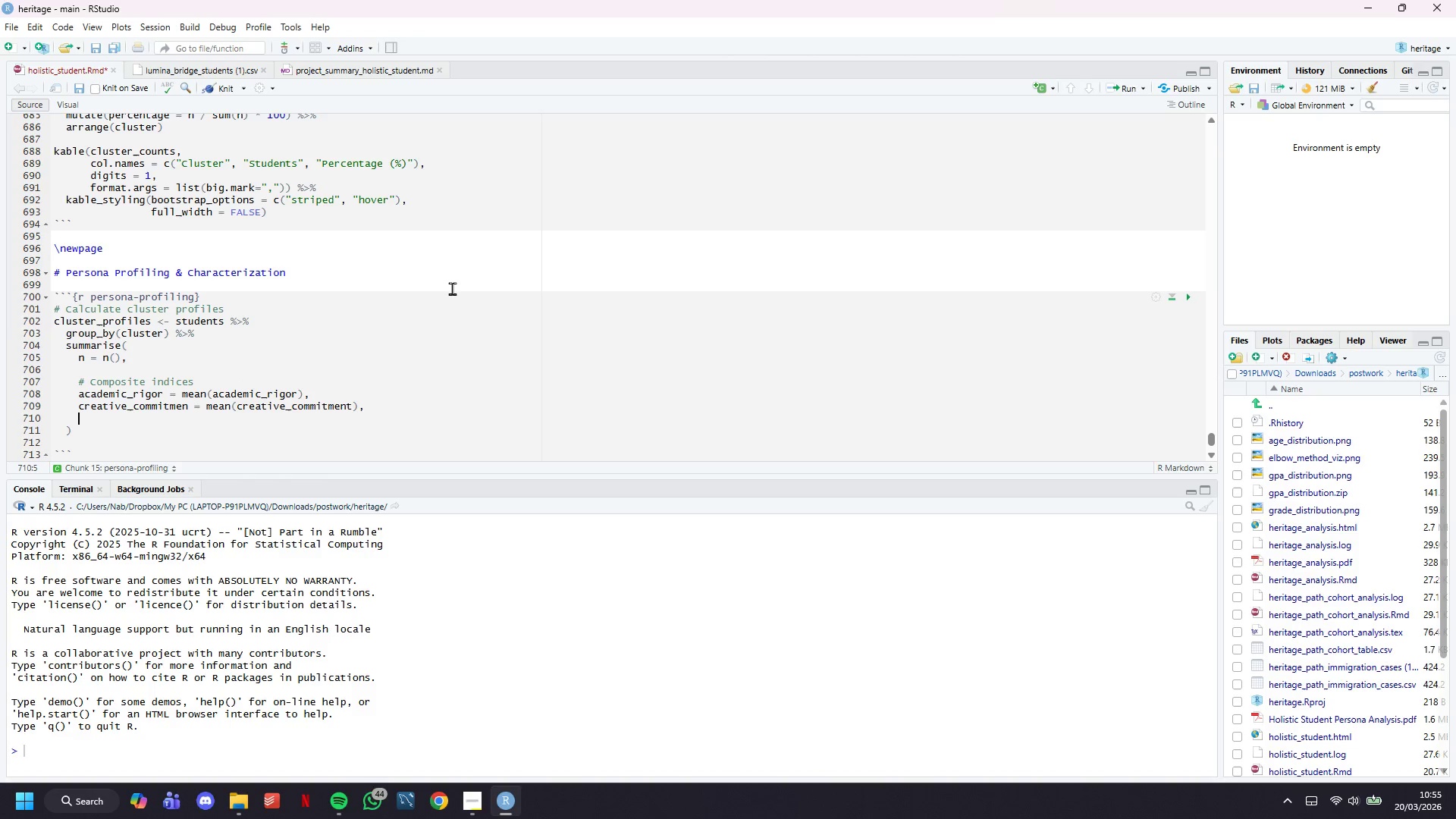 
type(wellness_balance -)
key(Backspace)
type(= mean(wellness_balance)
 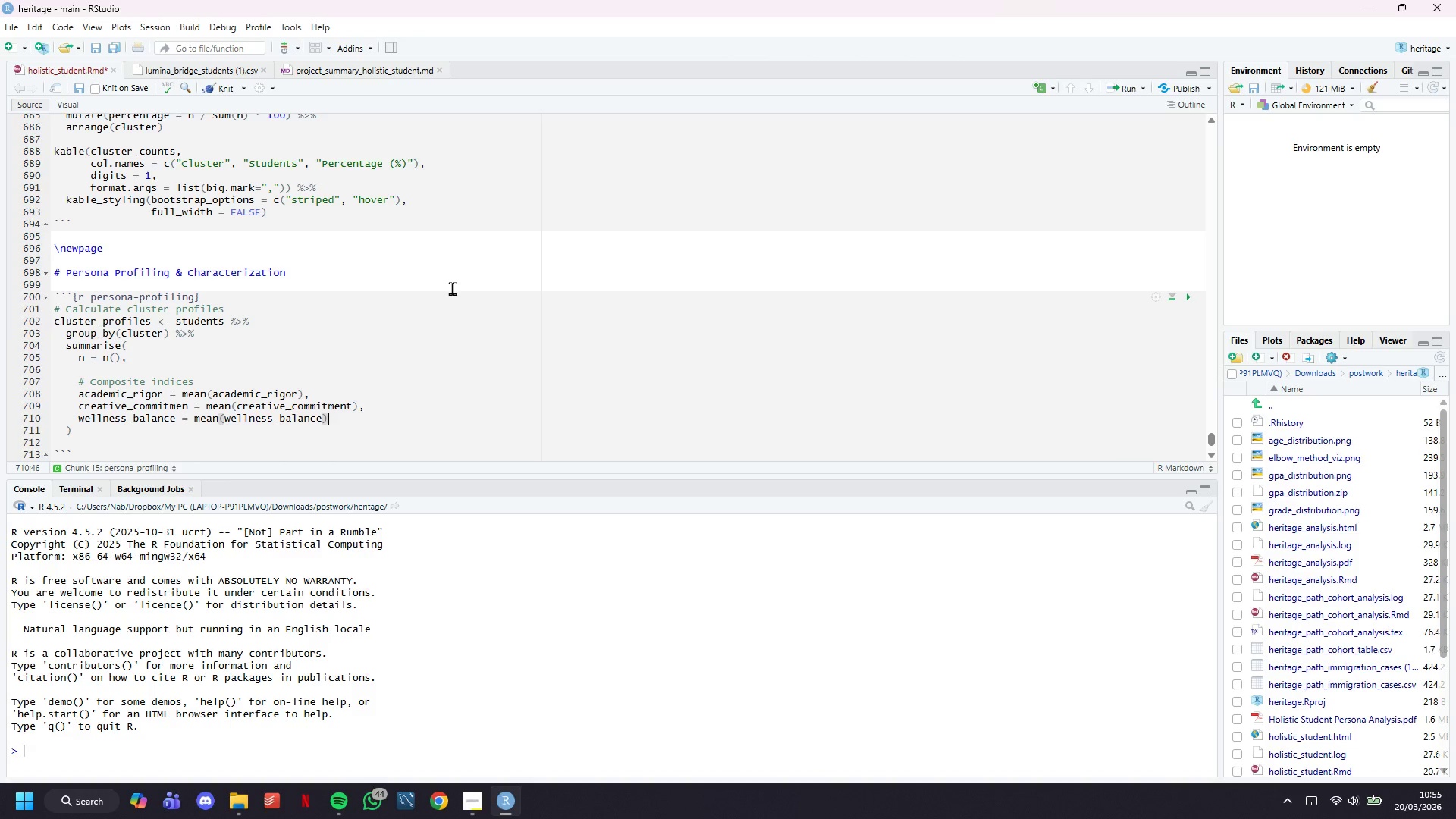 
 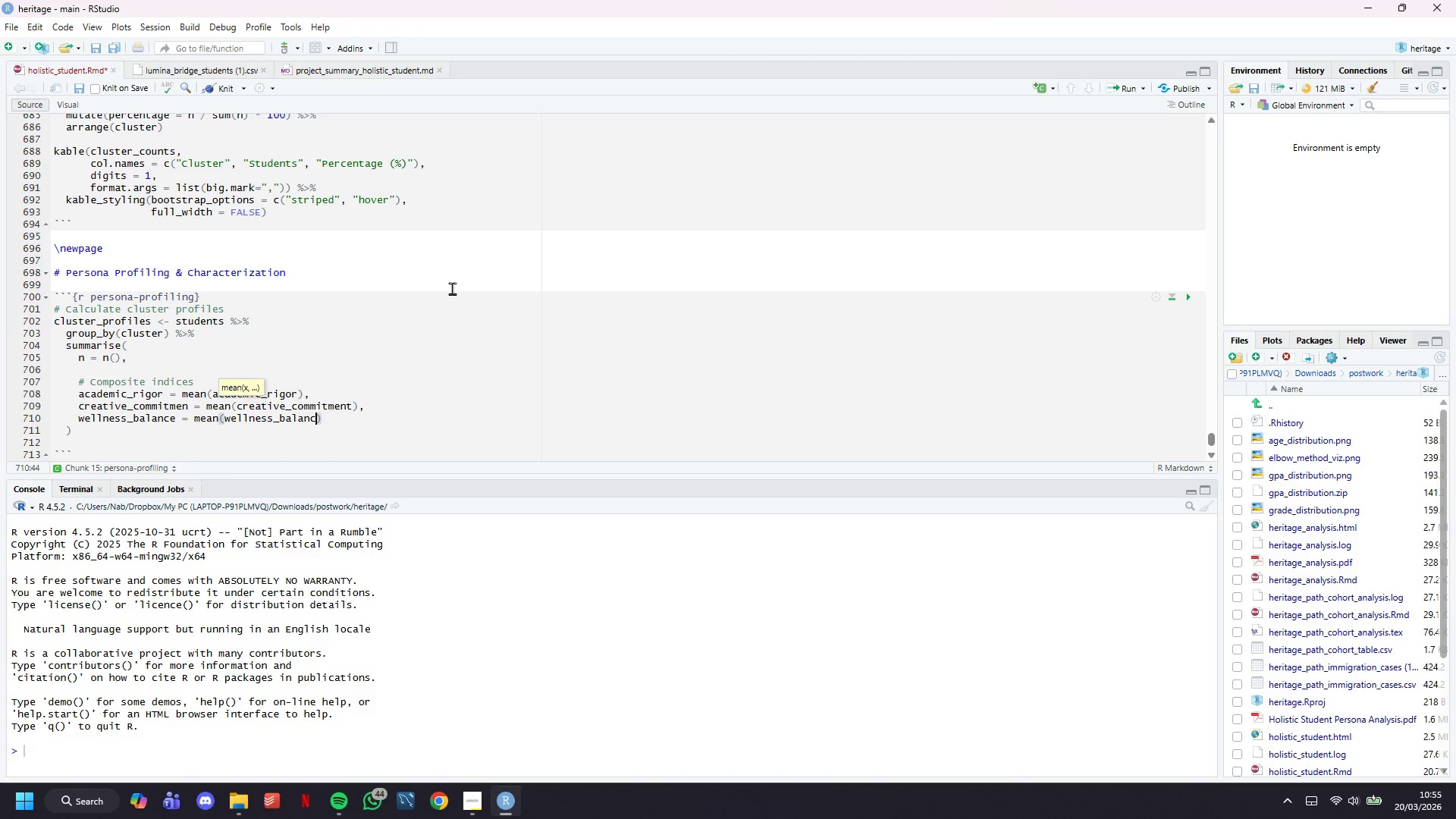 
key(ArrowRight)
 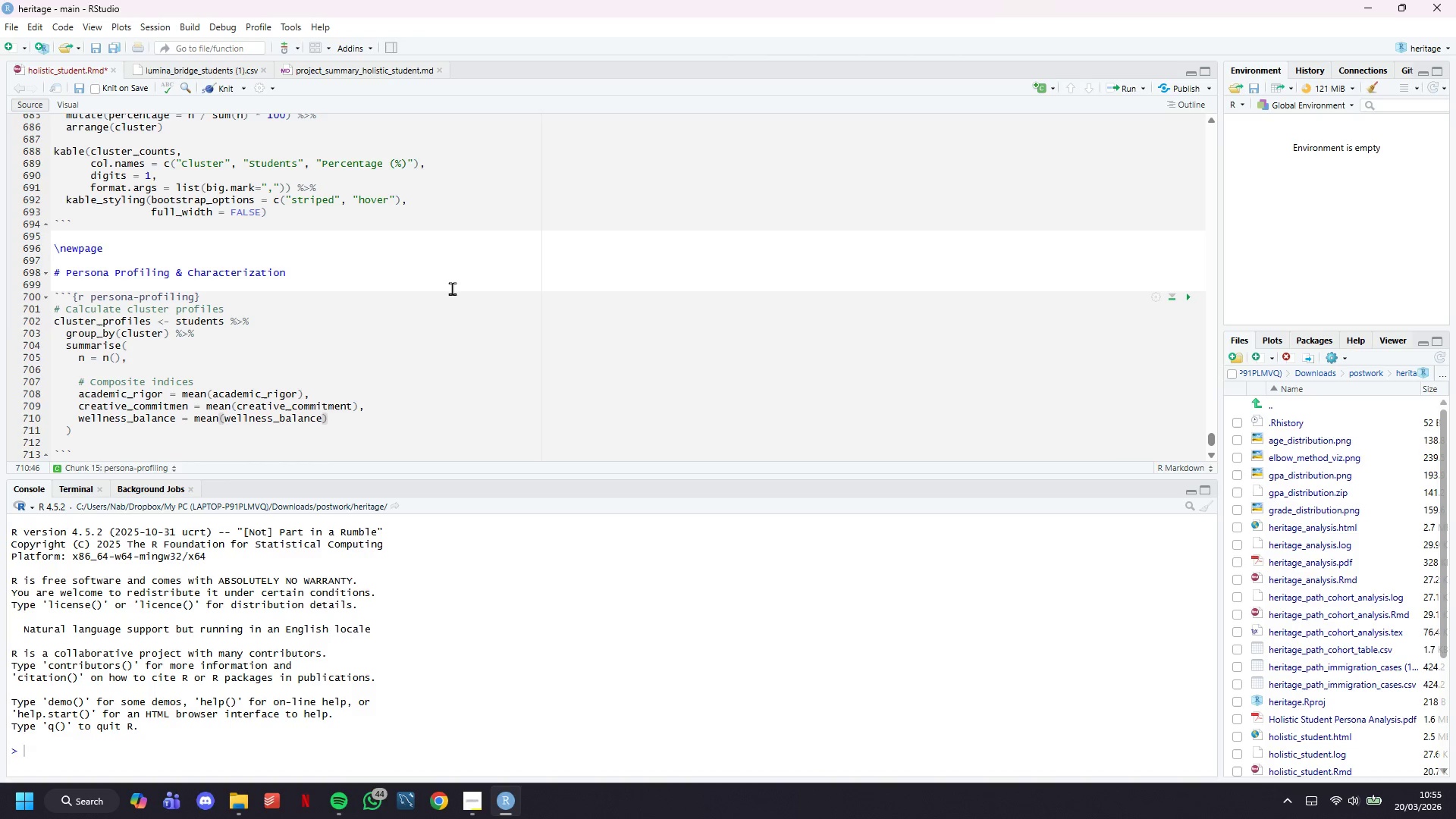 
key(Comma)
 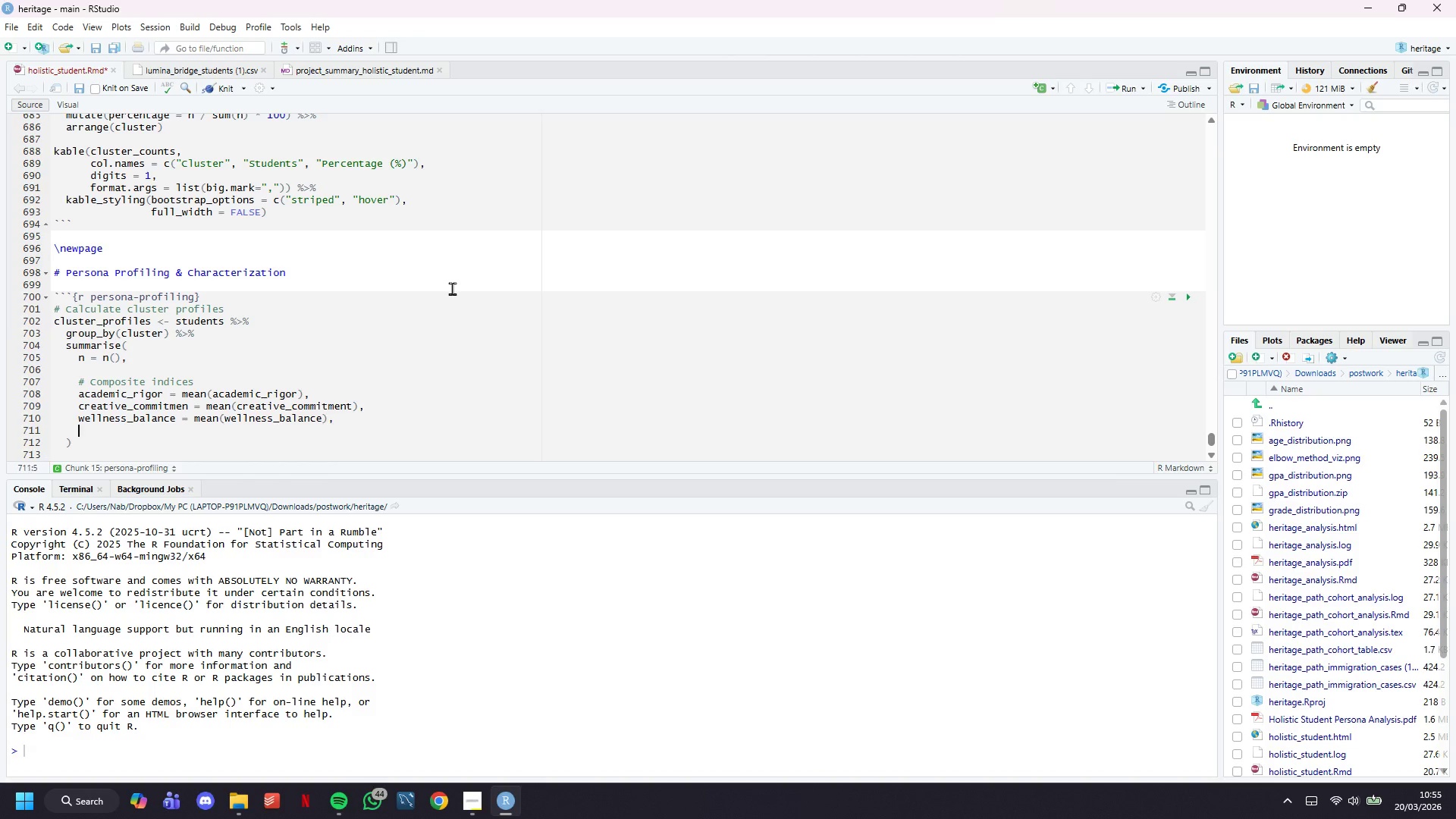 
key(Enter)
 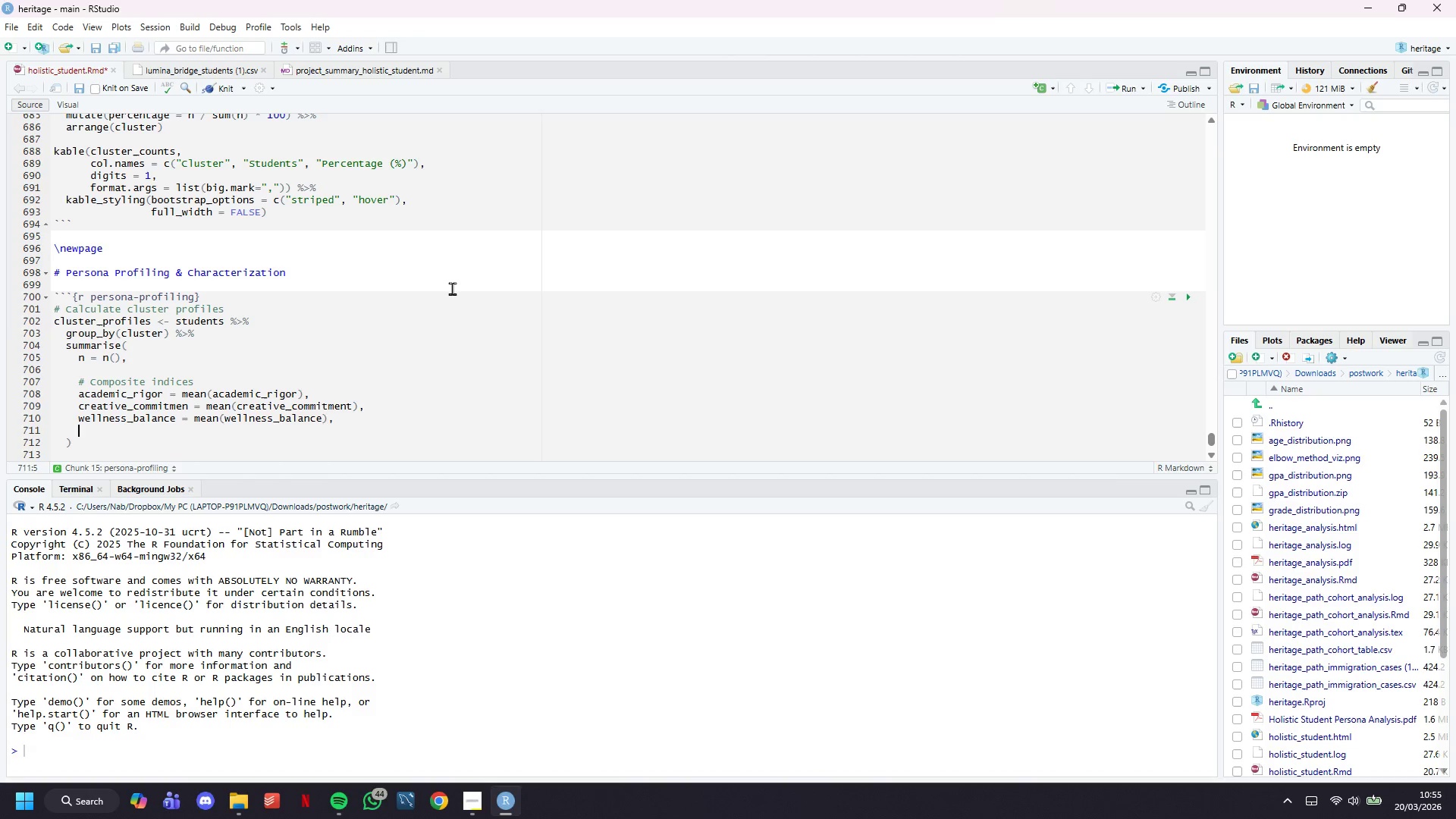 
key(Enter)
 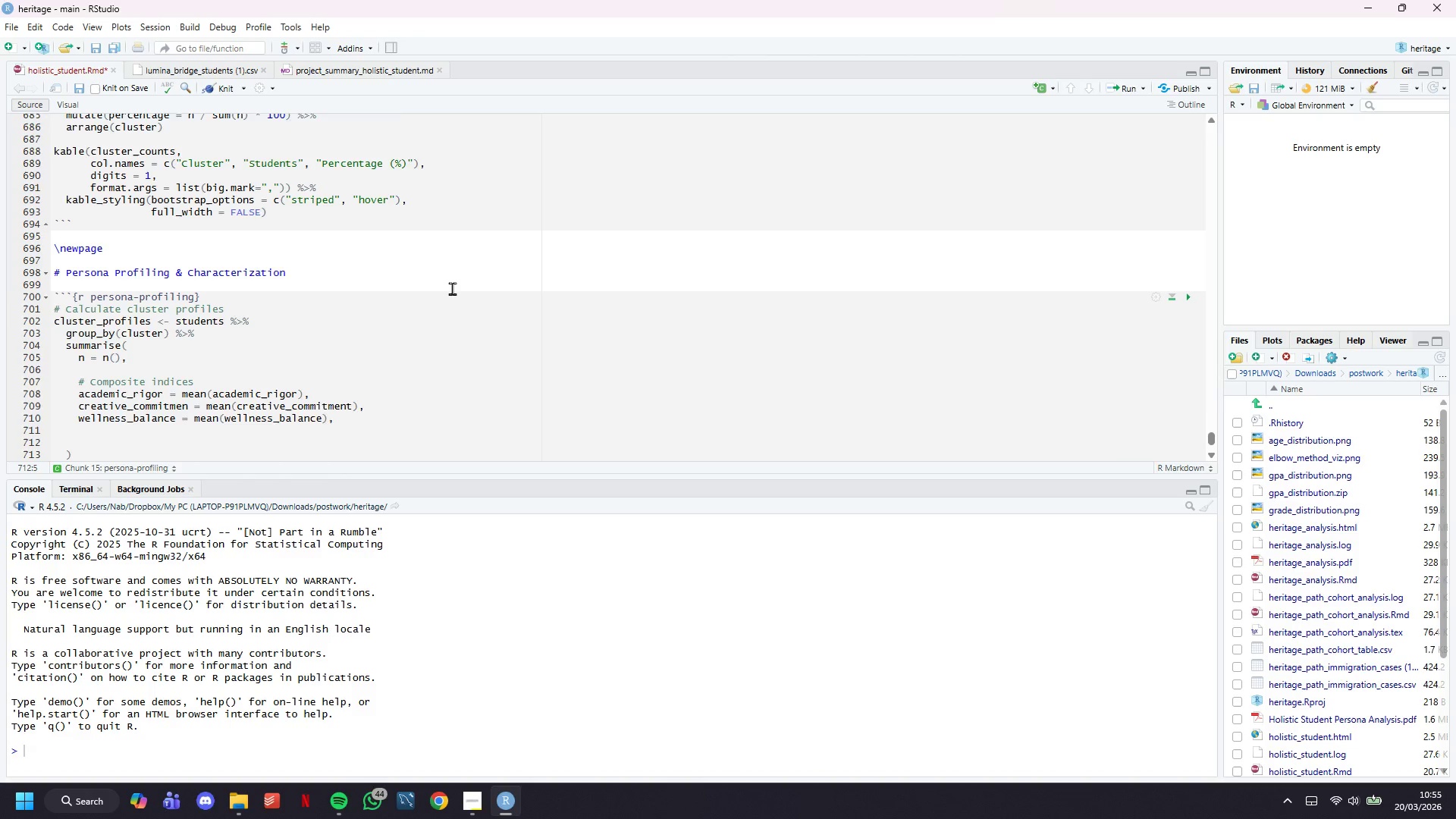 
key(Shift+3)
 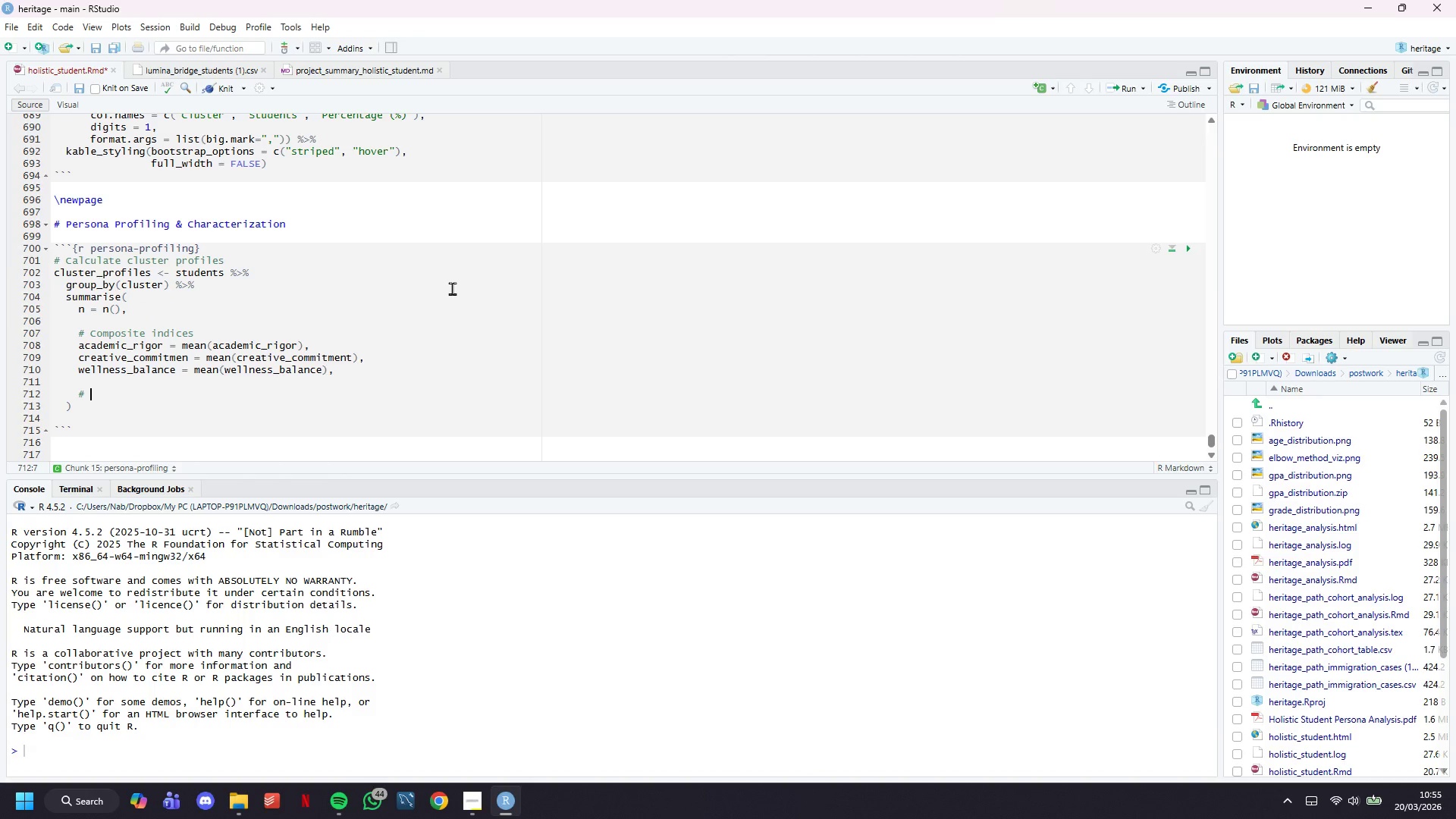 
scroll: coordinate [452, 288], scroll_direction: down, amount: 5.0
 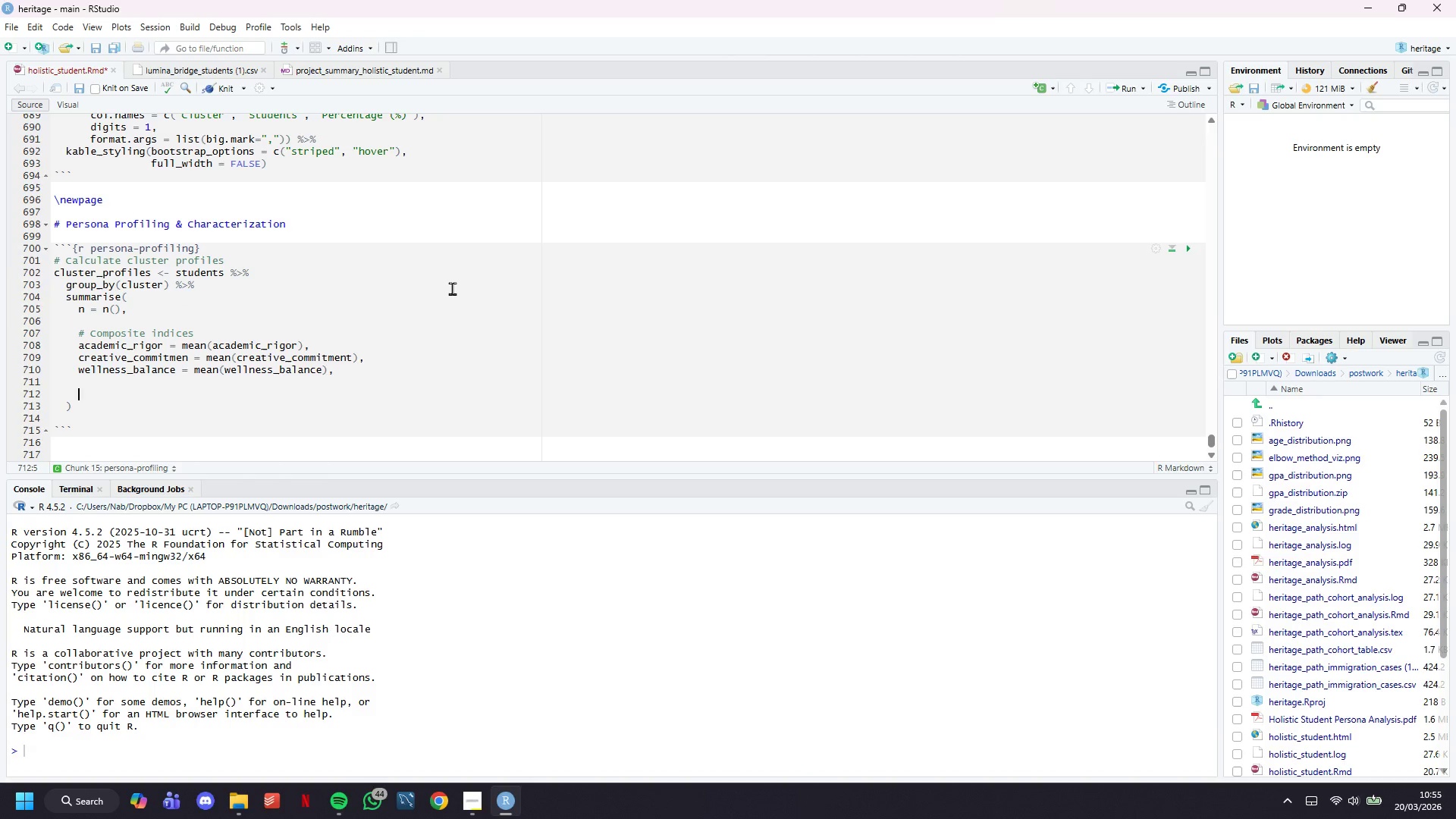 
type( Academic metrics)
 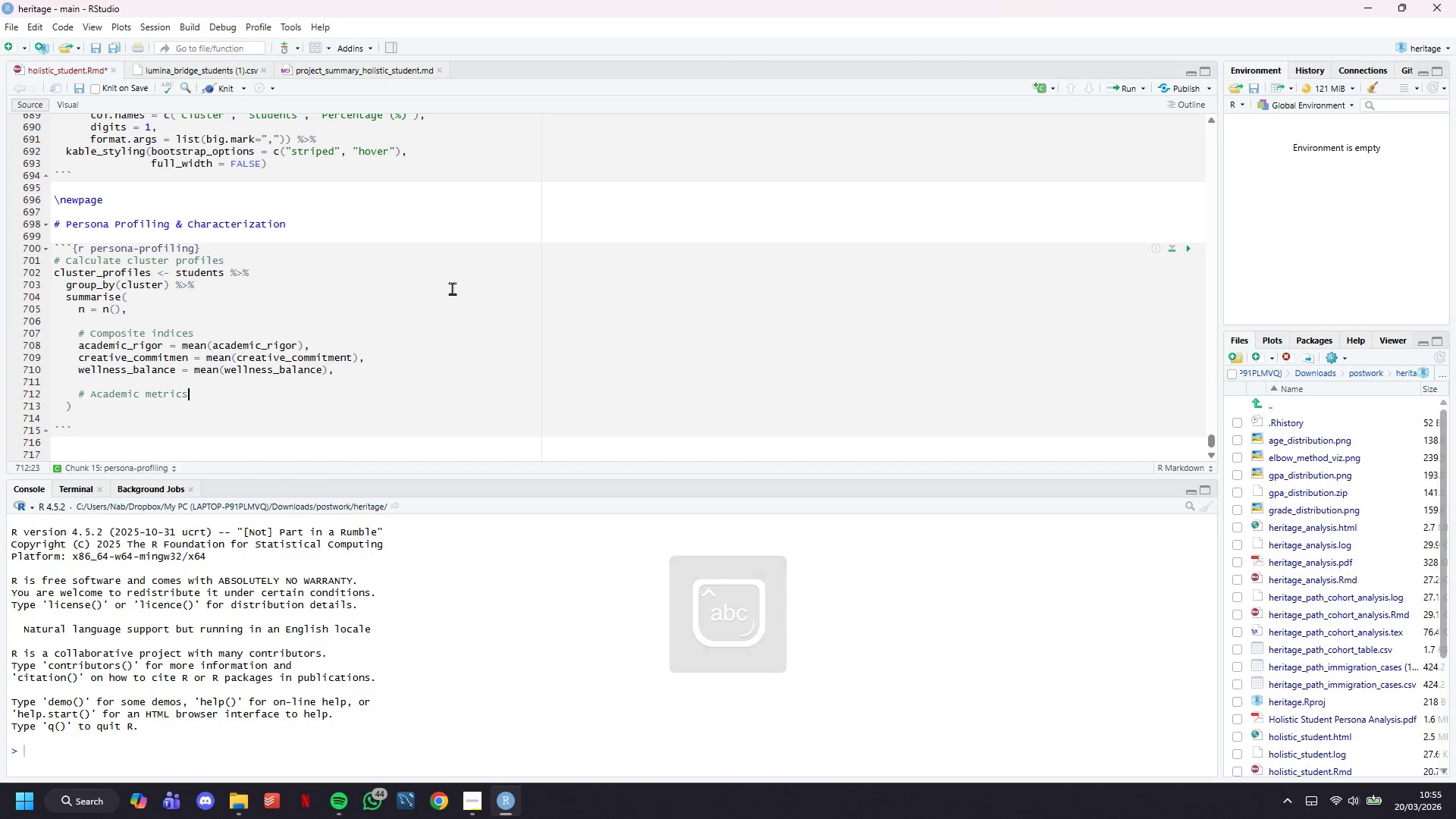 
key(Enter)
 